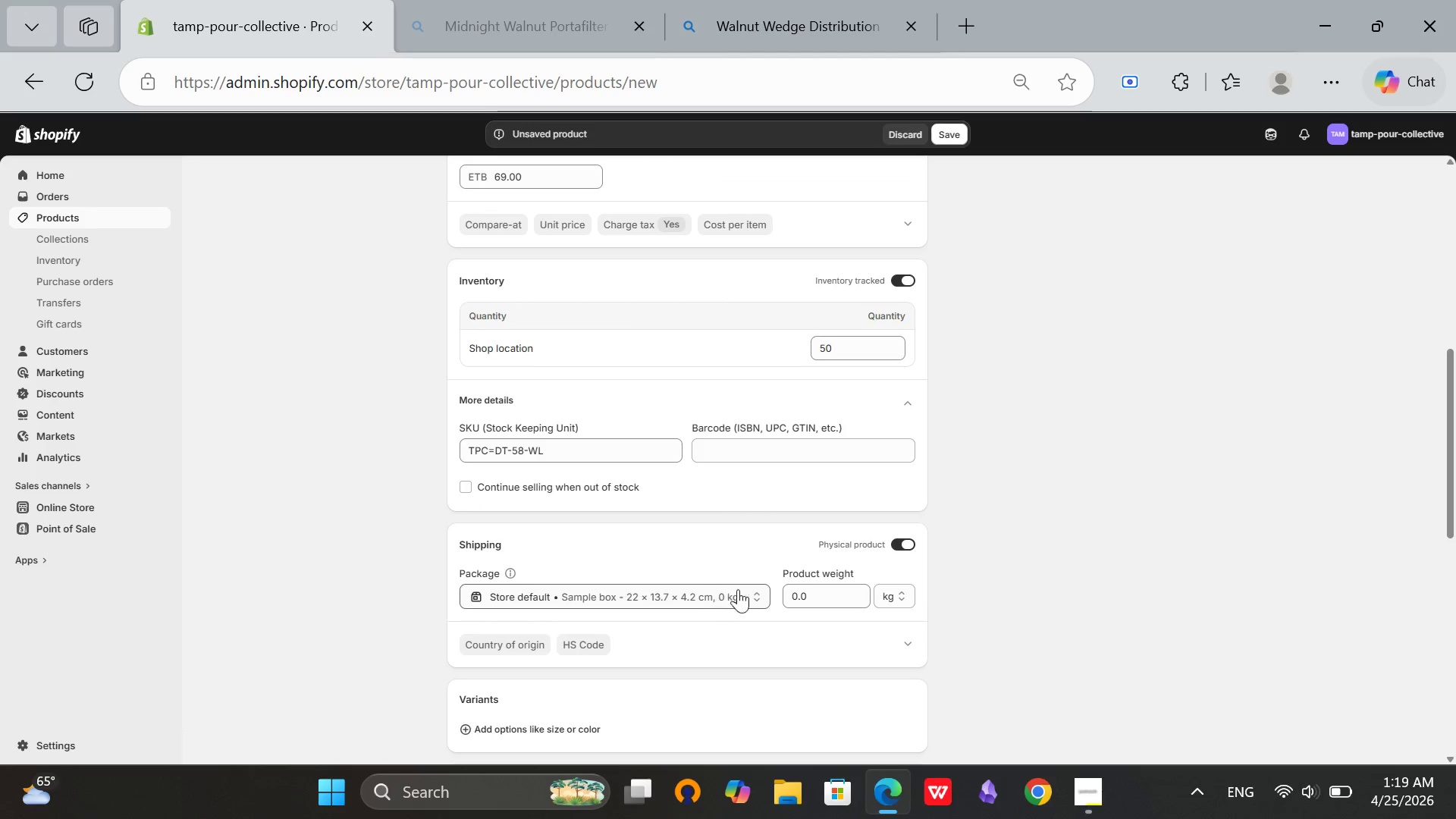 
left_click([816, 602])
 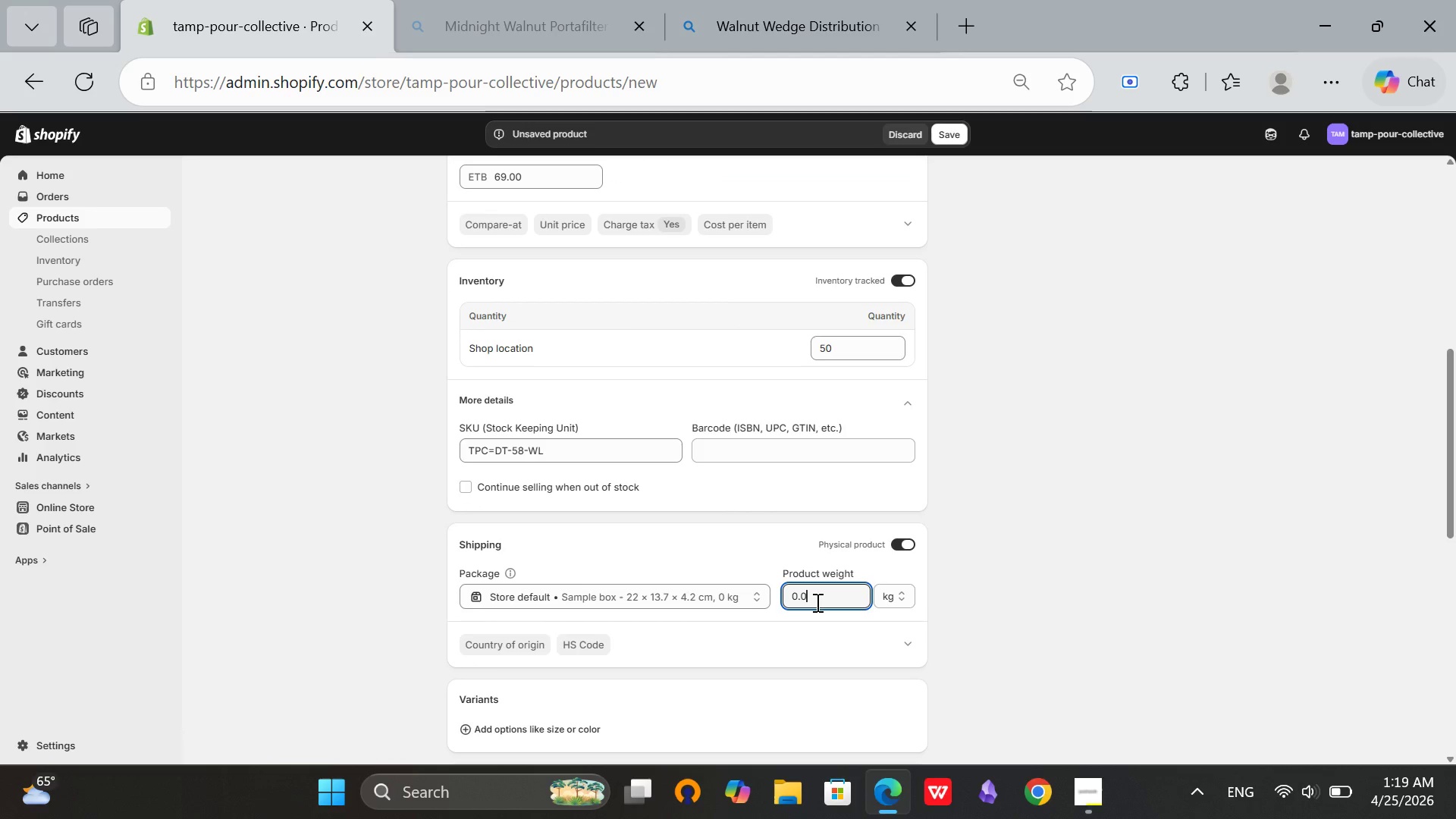 
key(Backspace)
 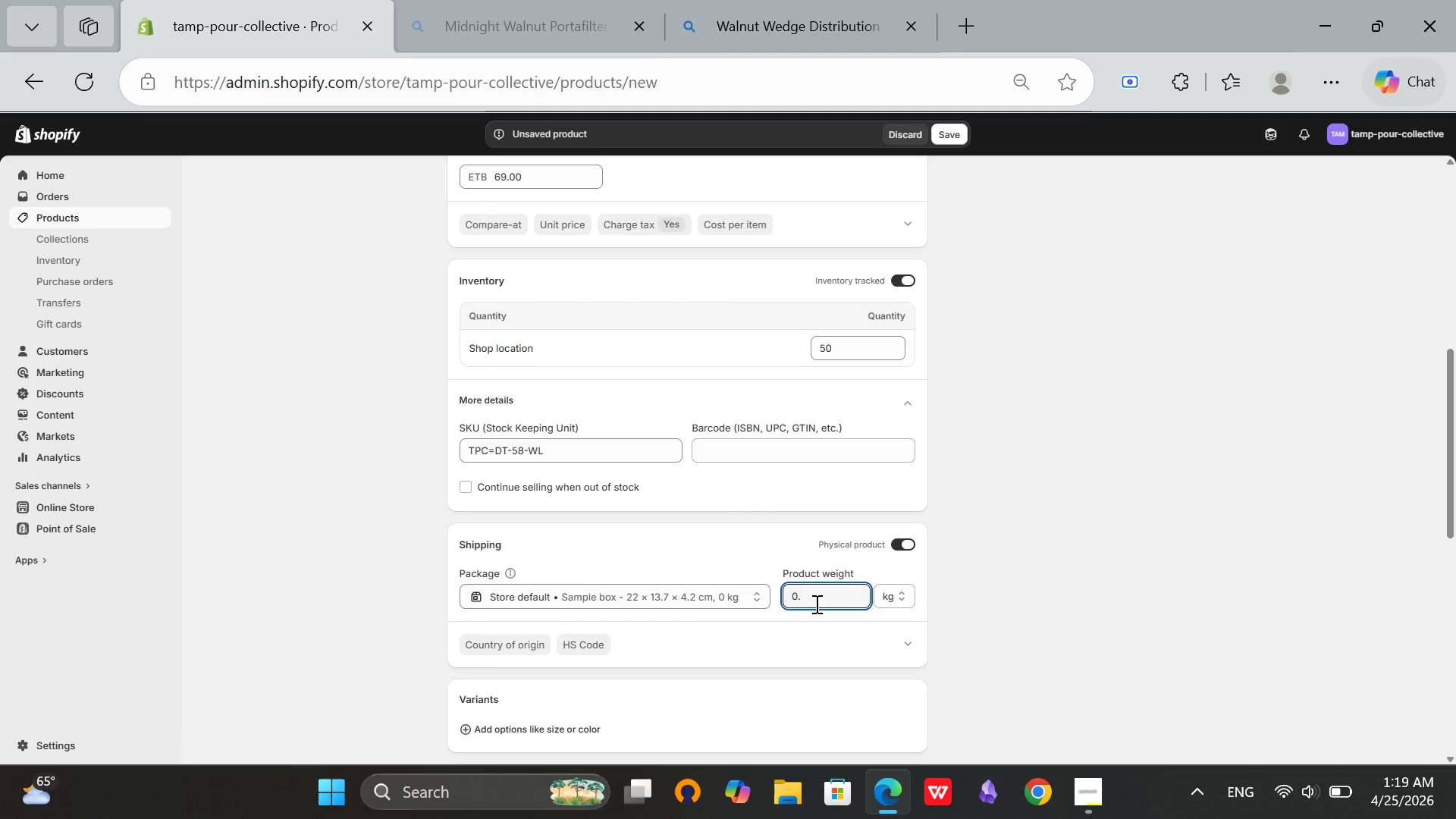 
key(5)
 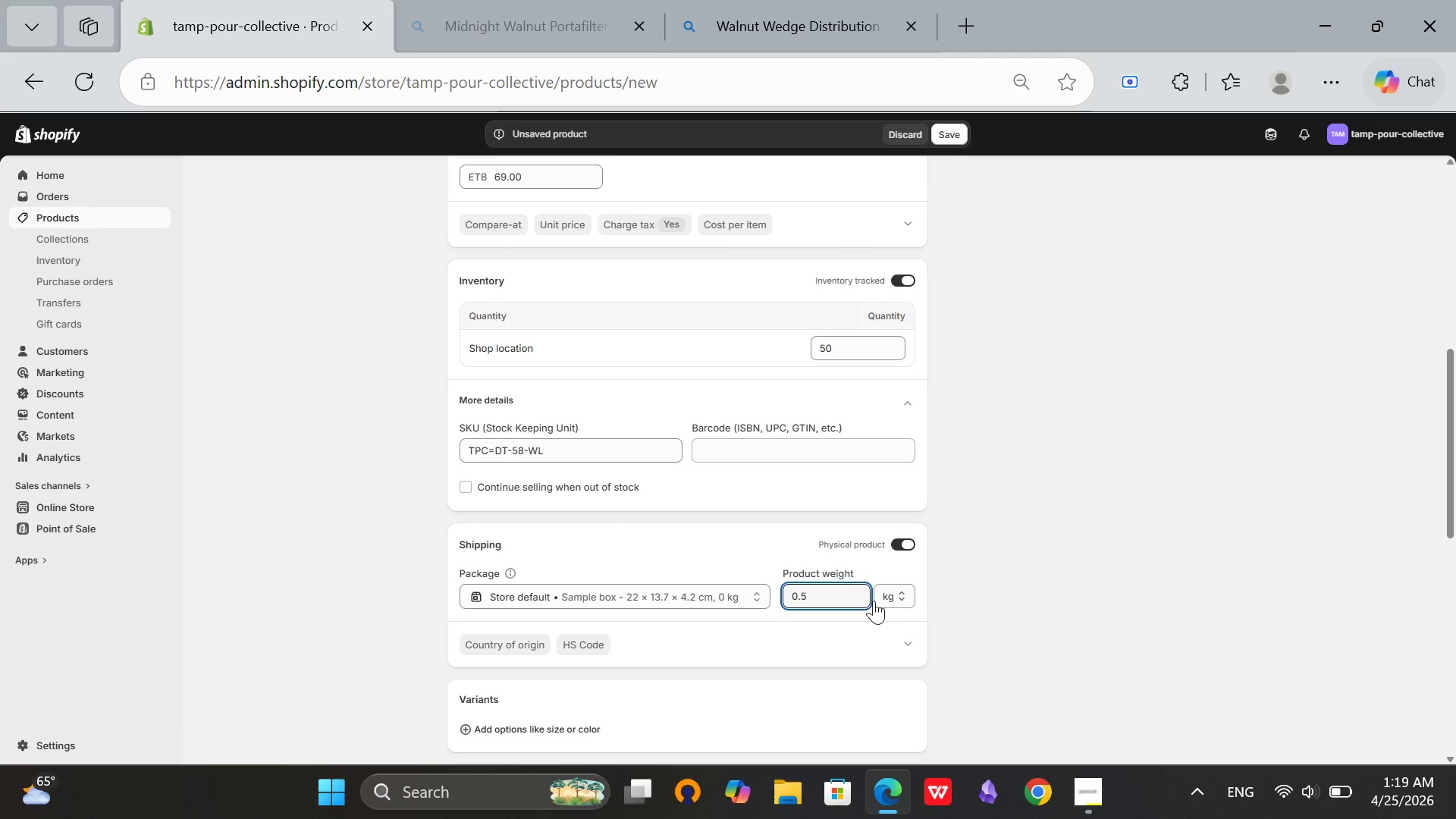 
left_click([891, 602])
 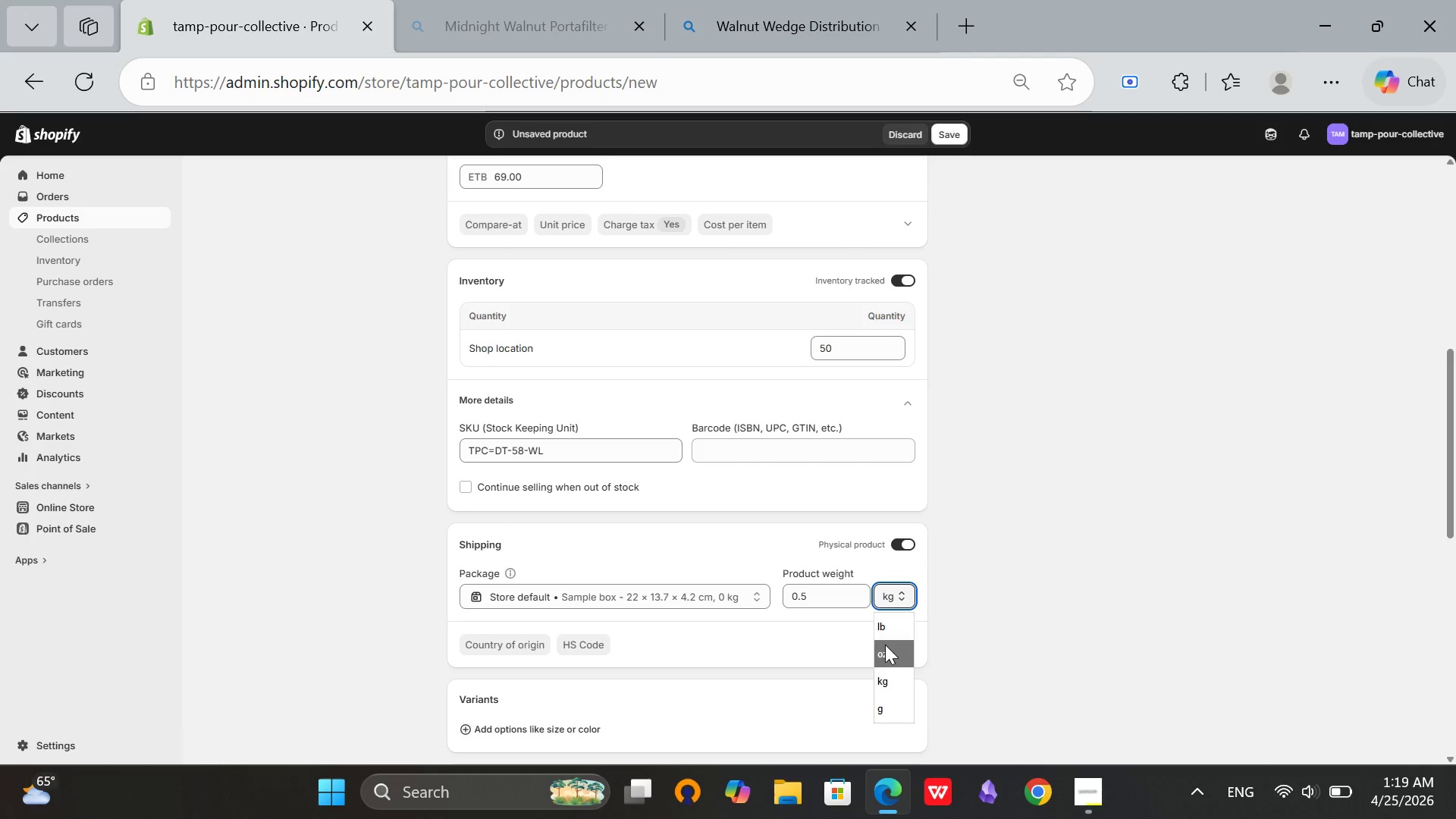 
left_click([889, 629])
 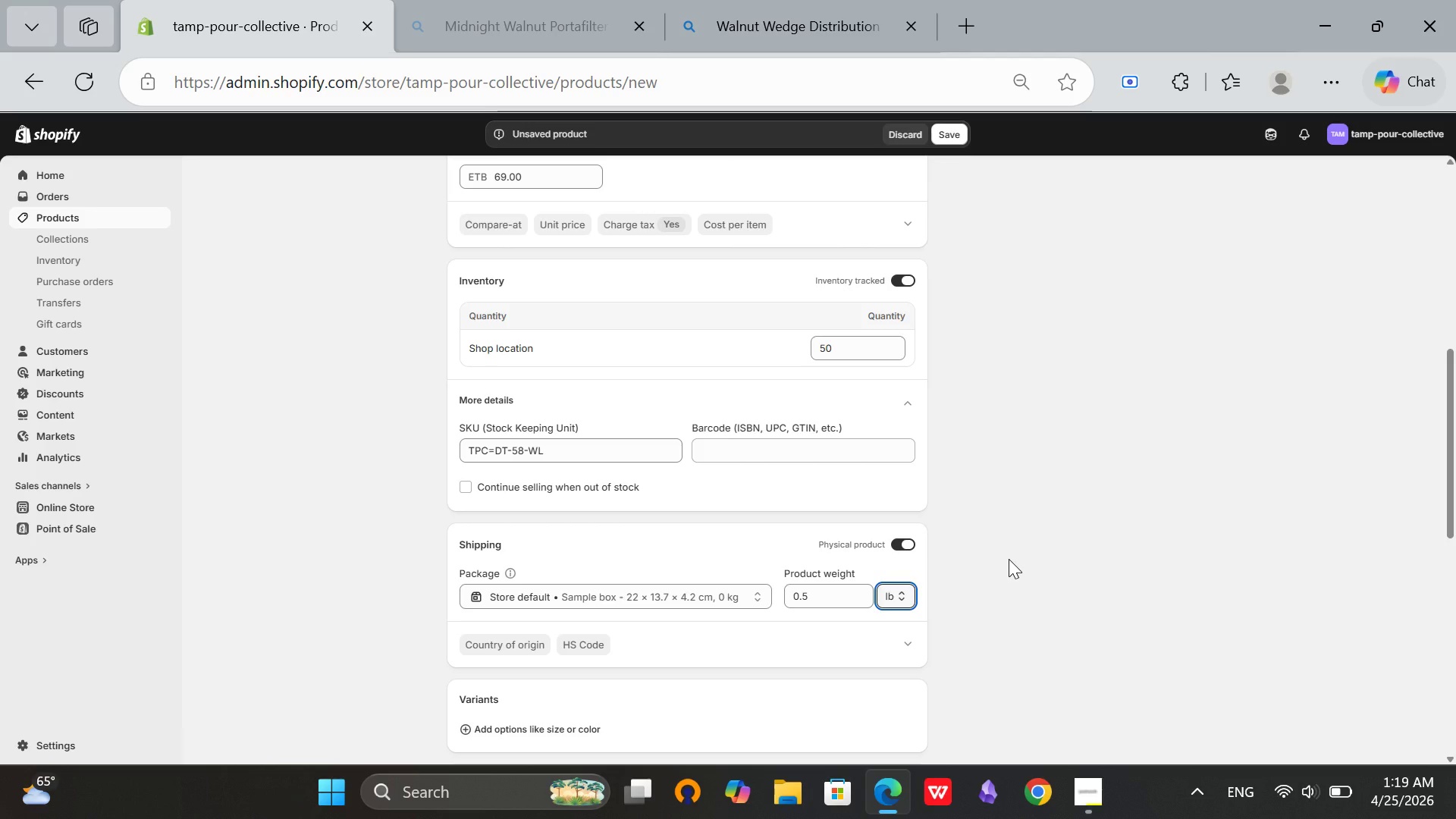 
left_click([1009, 559])
 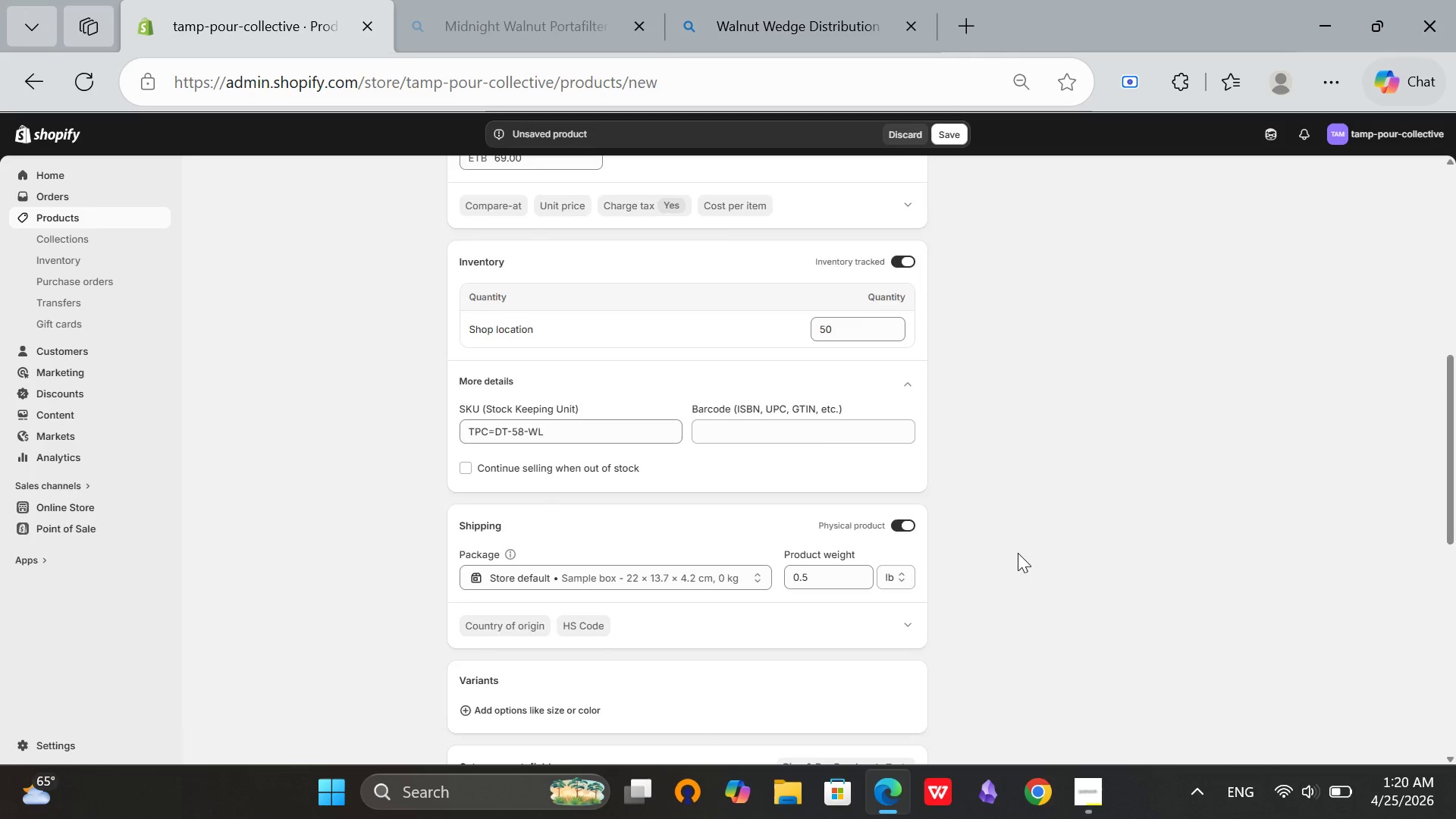 
scroll: coordinate [1017, 554], scroll_direction: down, amount: 9.0
 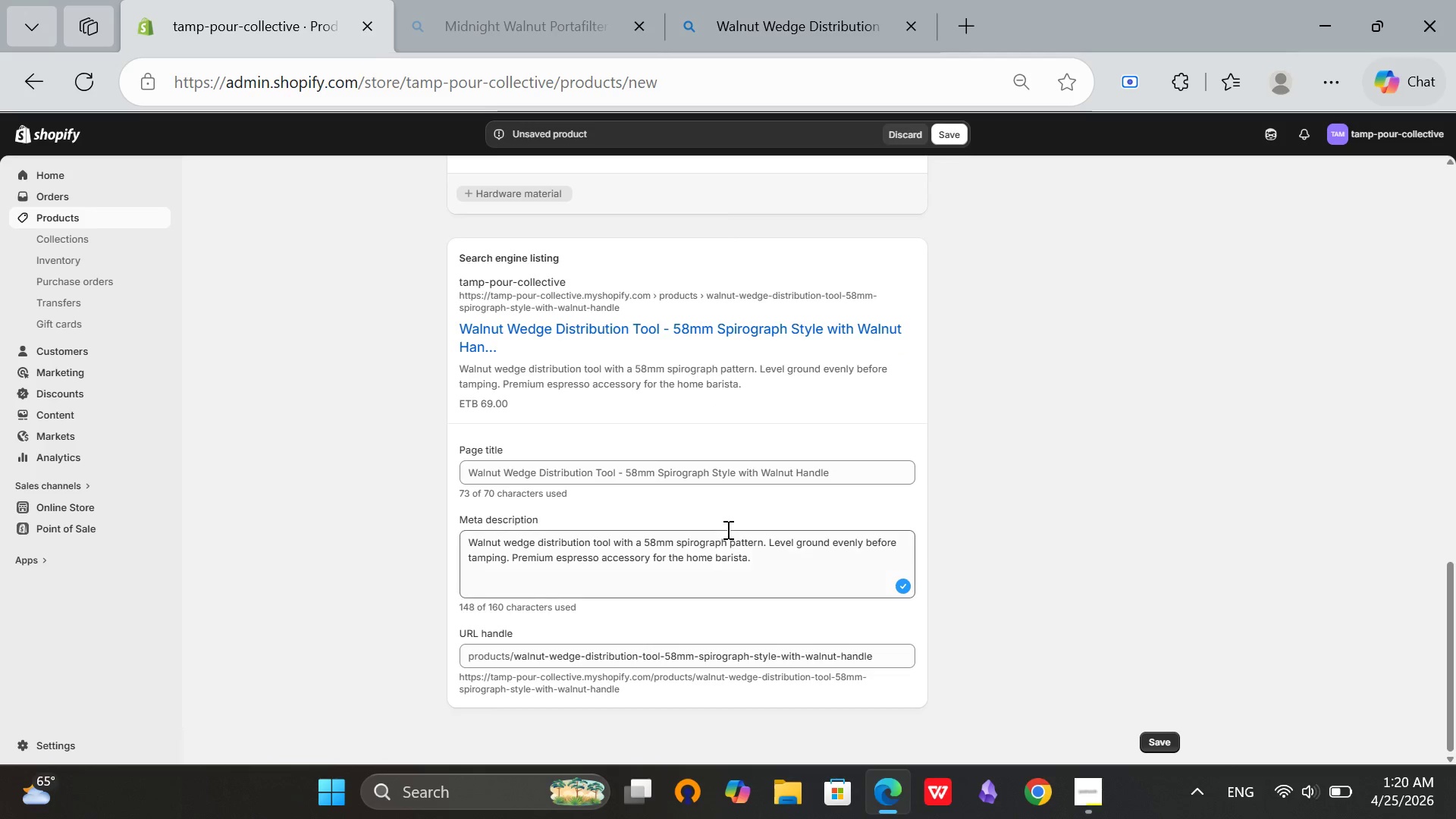 
scroll: coordinate [727, 532], scroll_direction: up, amount: 5.0
 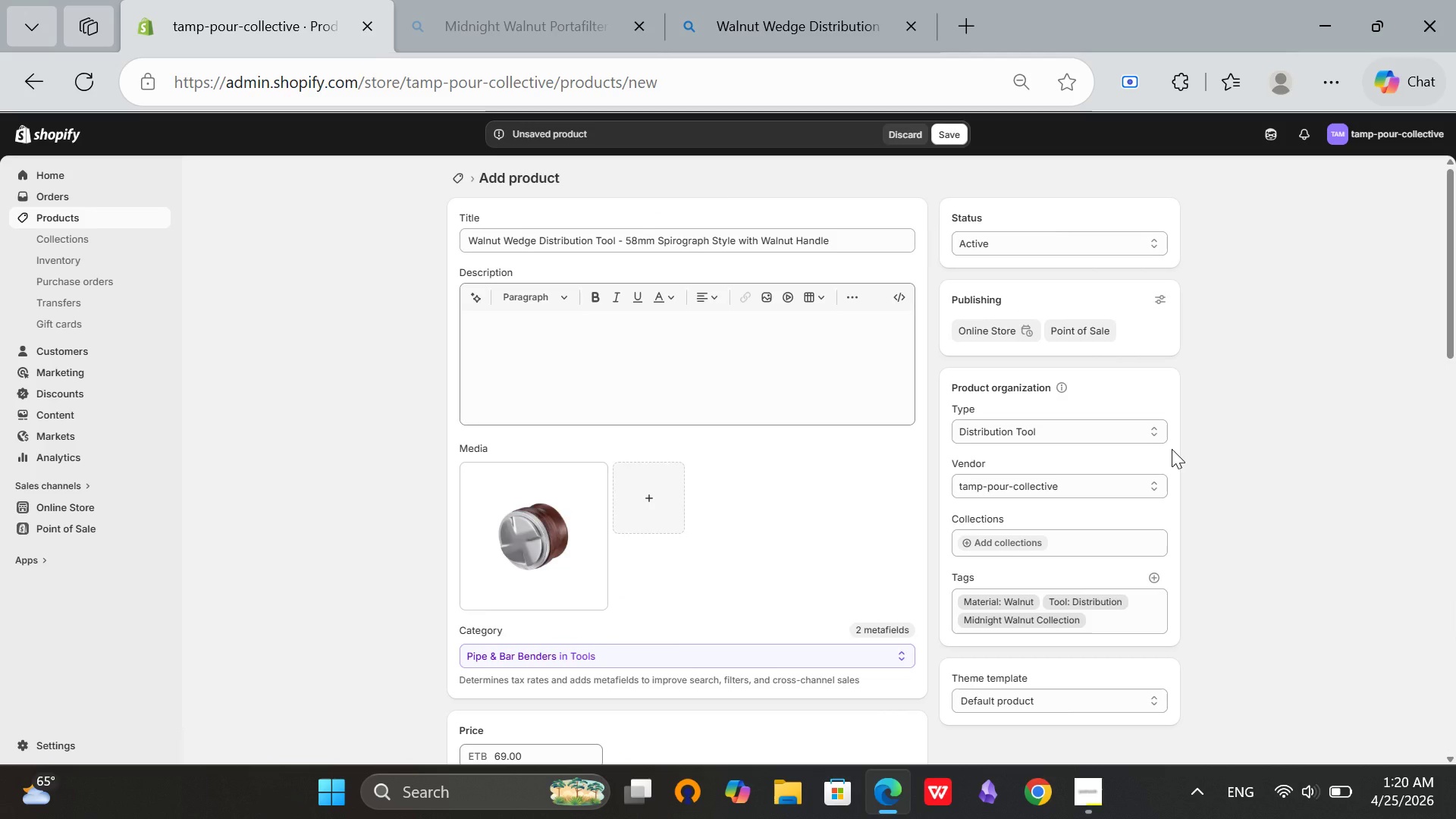 
wait(6.38)
 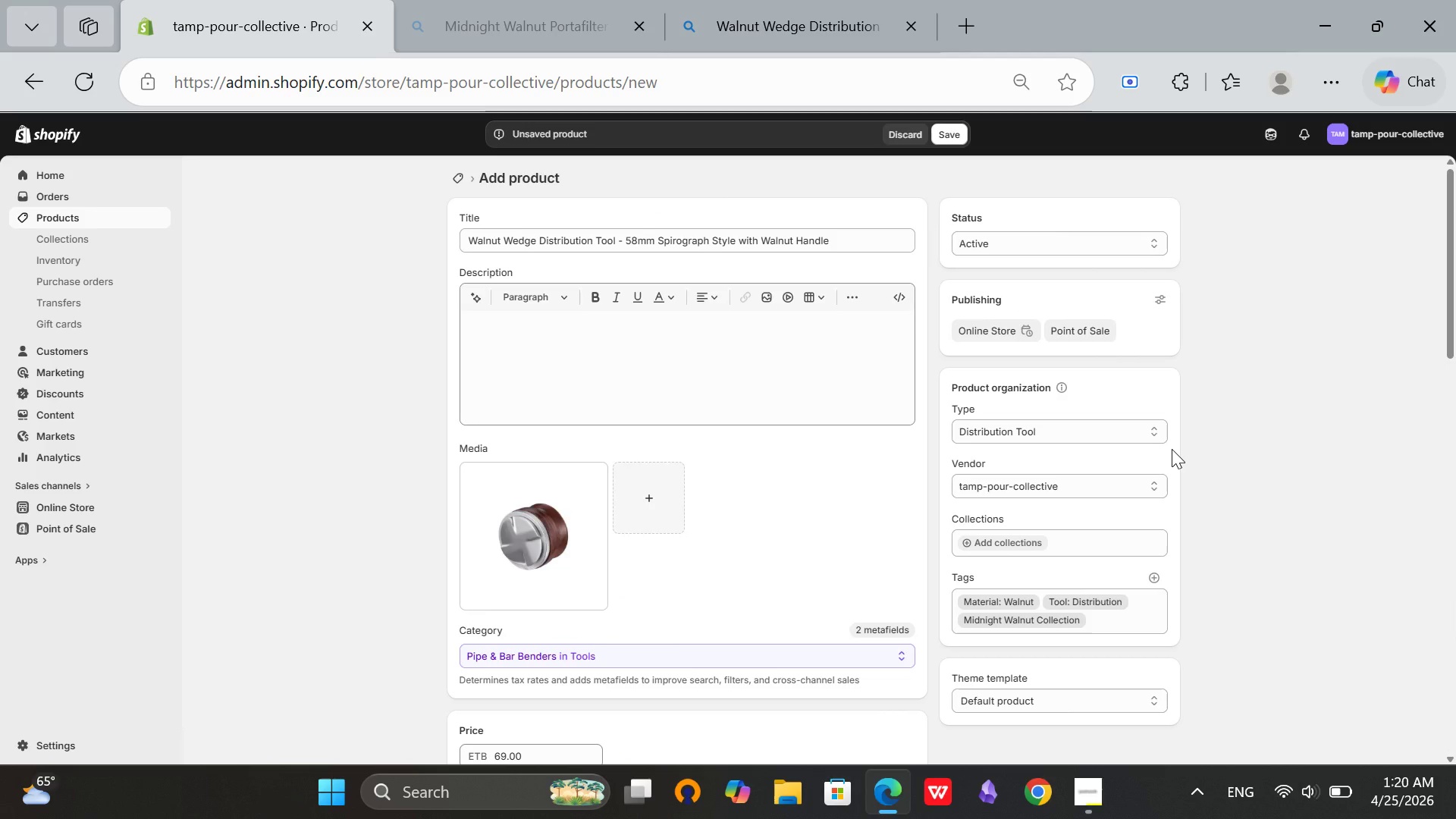 
scroll: coordinate [1272, 600], scroll_direction: down, amount: 9.0
 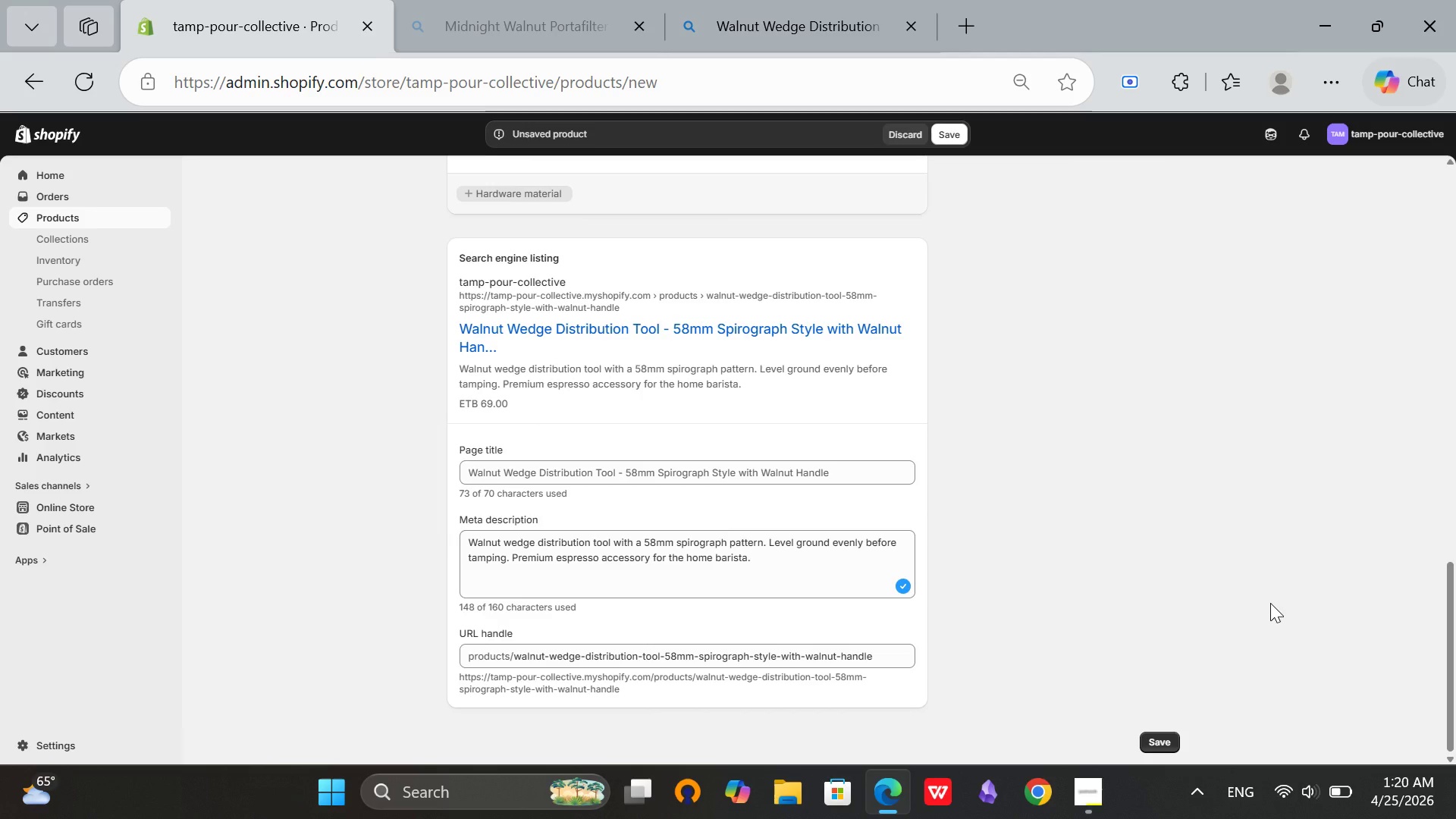 
scroll: coordinate [1296, 570], scroll_direction: up, amount: 13.0
 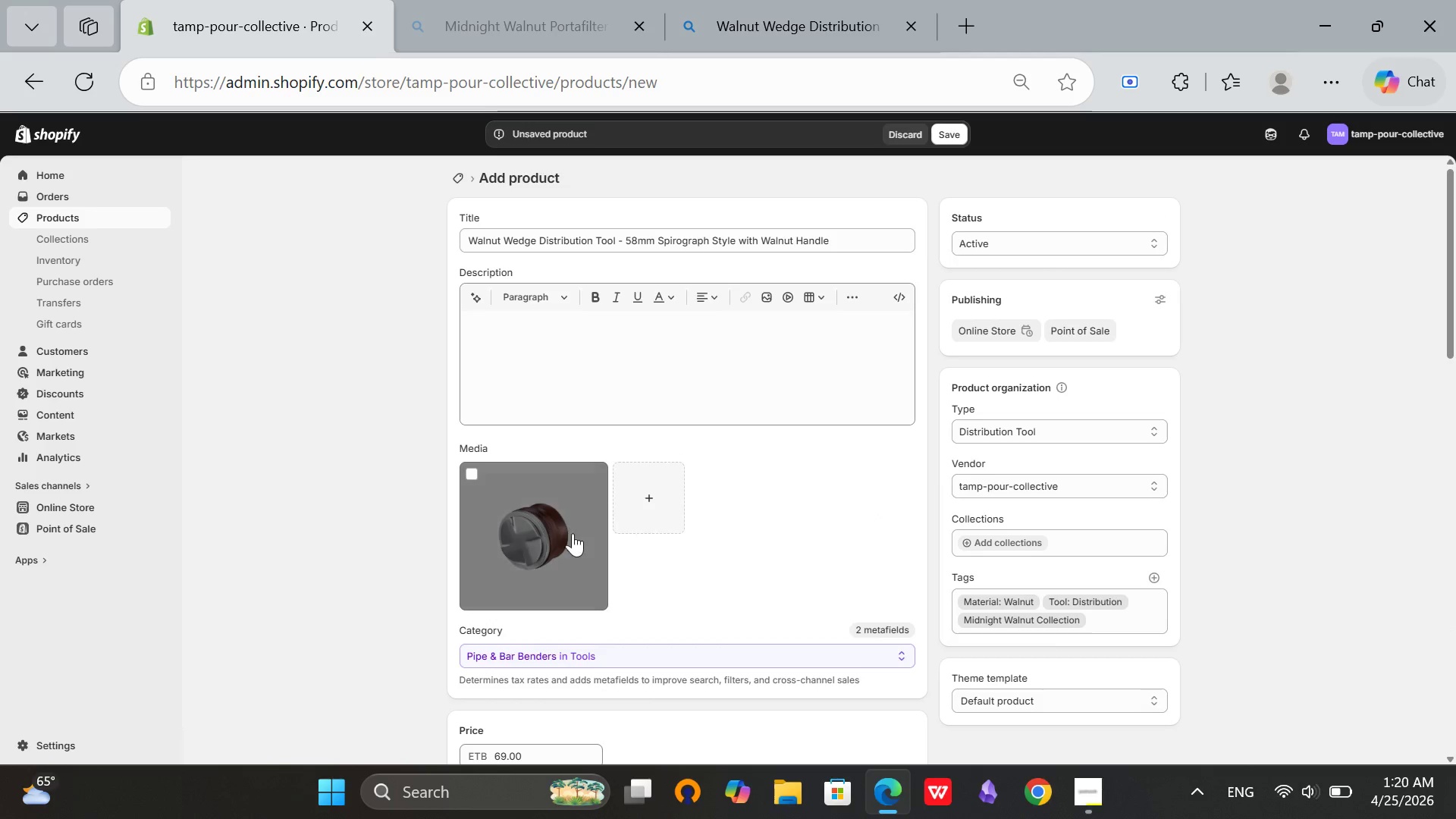 
left_click([573, 535])
 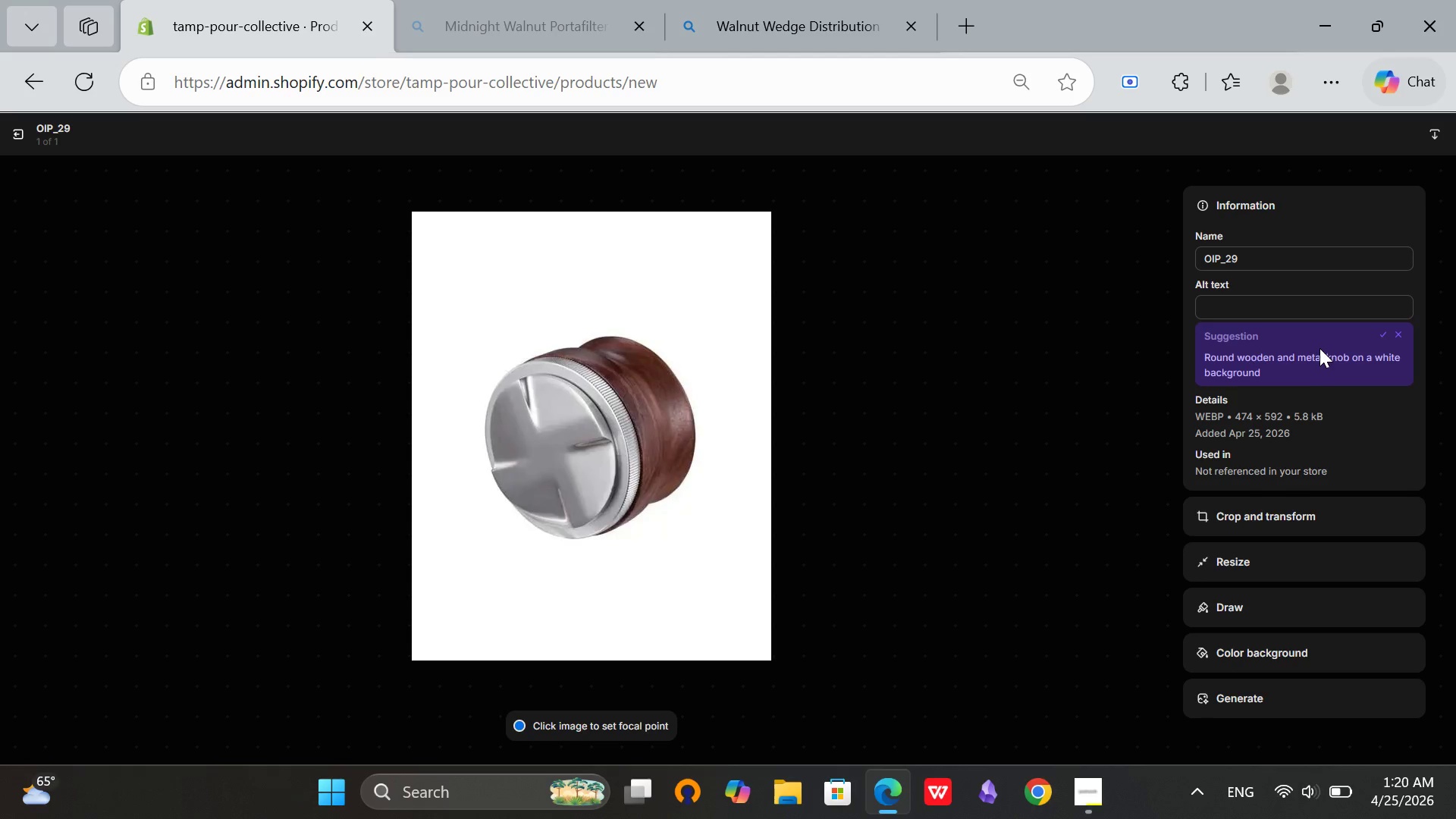 
left_click([1319, 300])
 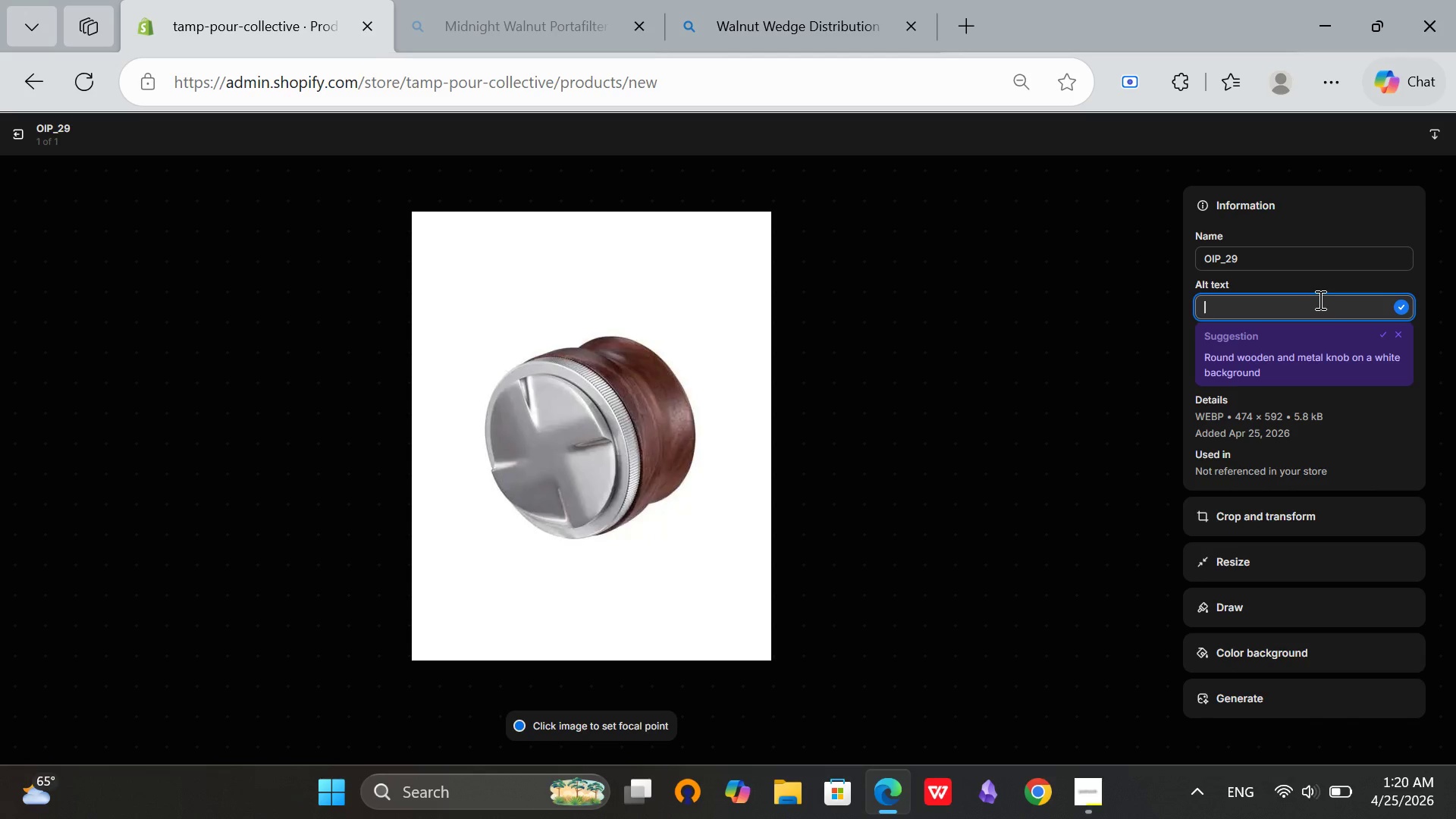 
type(Wlanut)
key(Backspace)
key(Backspace)
key(Backspace)
key(Backspace)
key(Backspace)
type(AK)
key(Backspace)
key(Backspace)
type(alnut wedge distribution)
 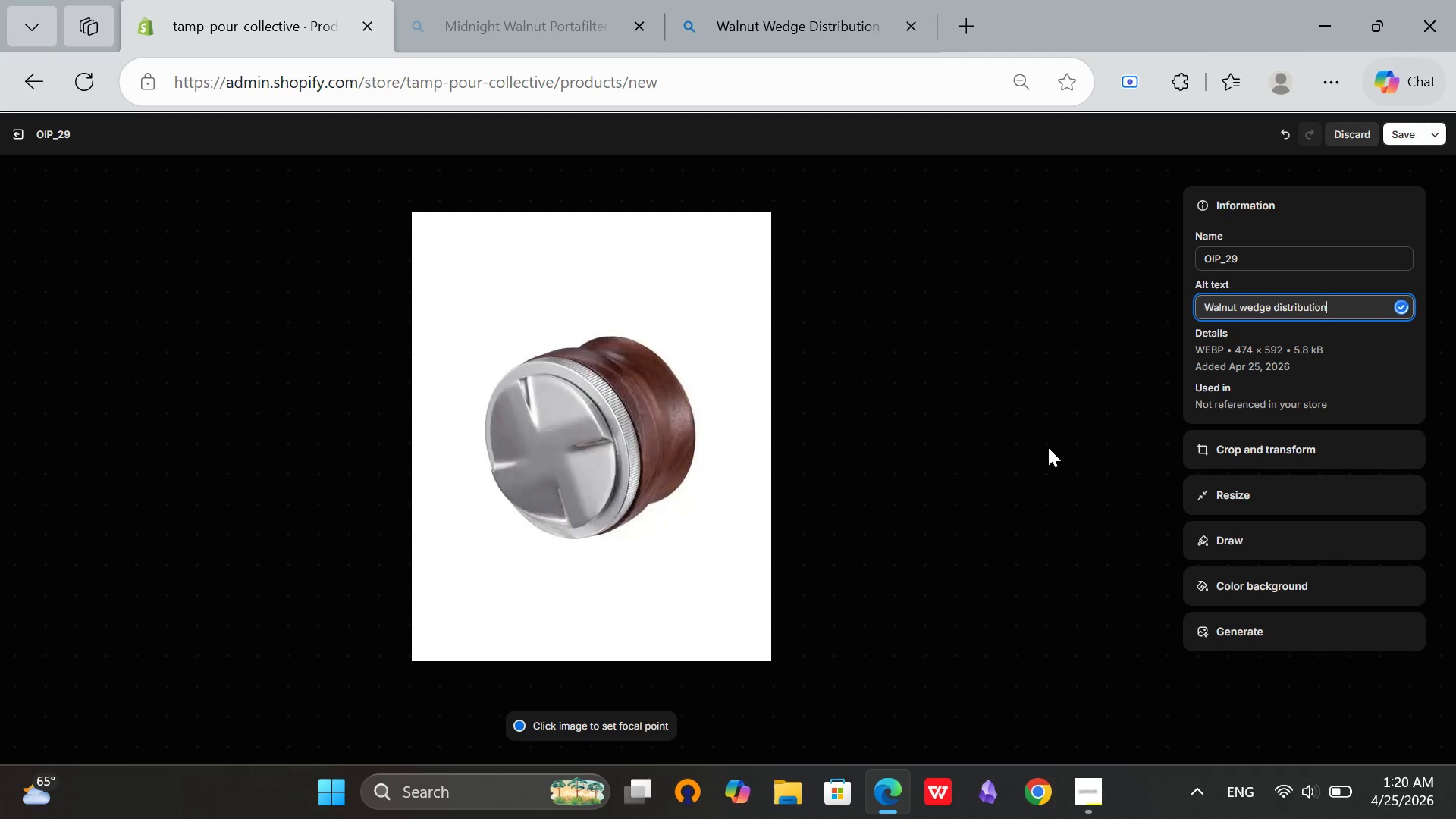 
type( tool over portafiller)
key(Backspace)
key(Backspace)
key(Backspace)
key(Backspace)
type(ilter sowi)
key(Backspace)
key(Backspace)
key(Backspace)
type(hwoing)
key(Backspace)
key(Backspace)
key(Backspace)
key(Backspace)
key(Backspace)
type(owing spriograph pattern )
 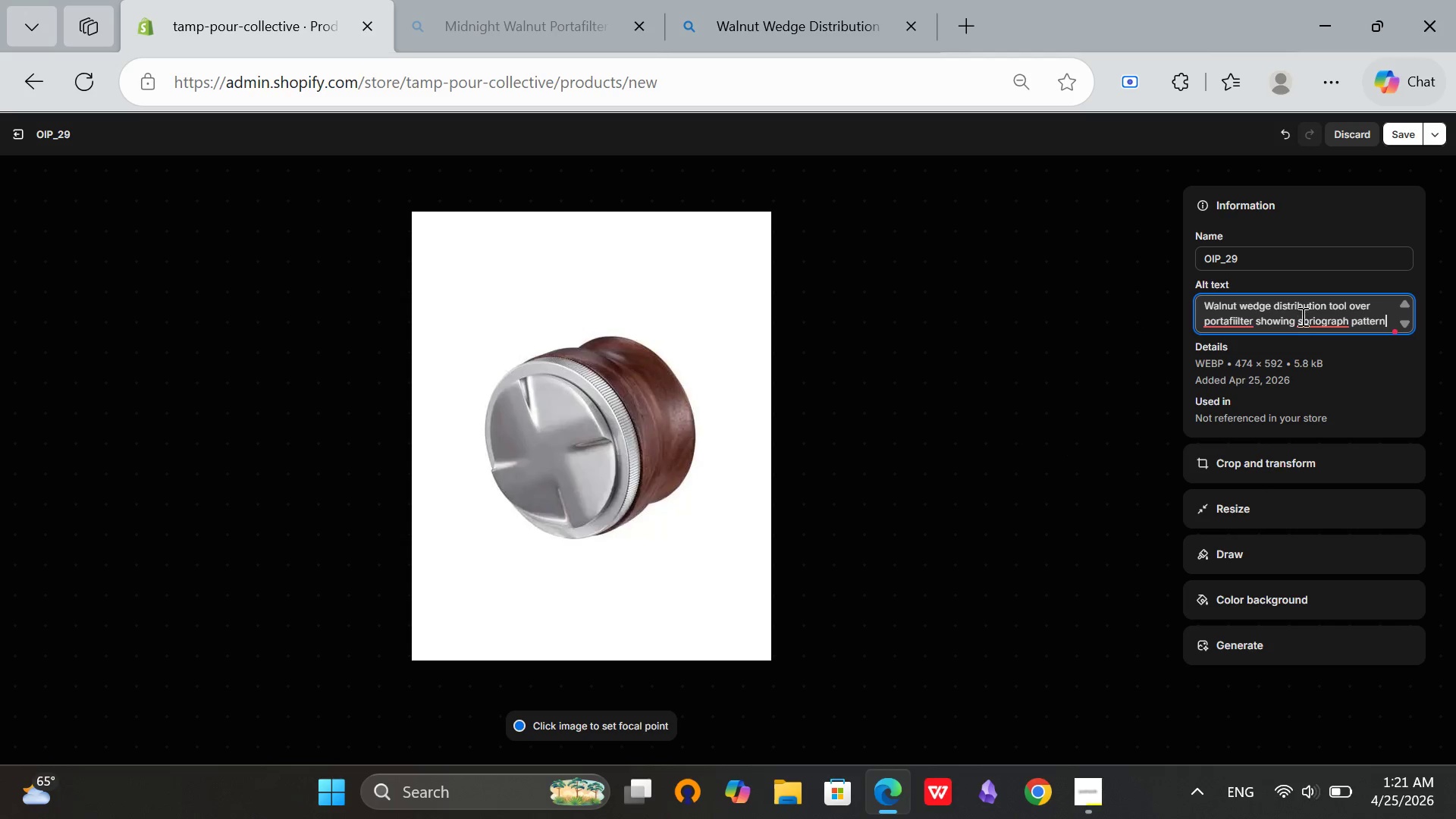 
left_click([1307, 315])
 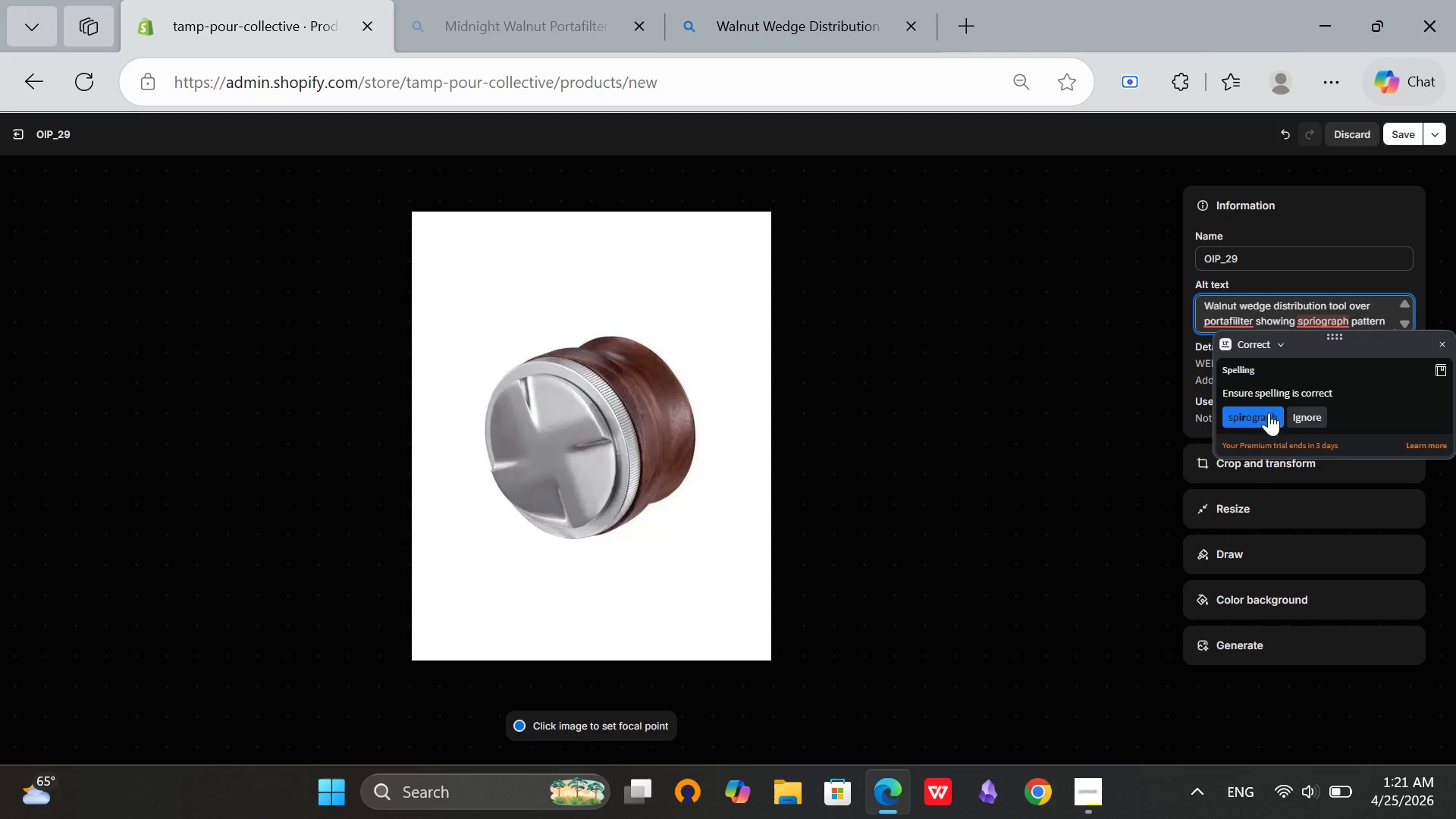 
left_click([1268, 413])
 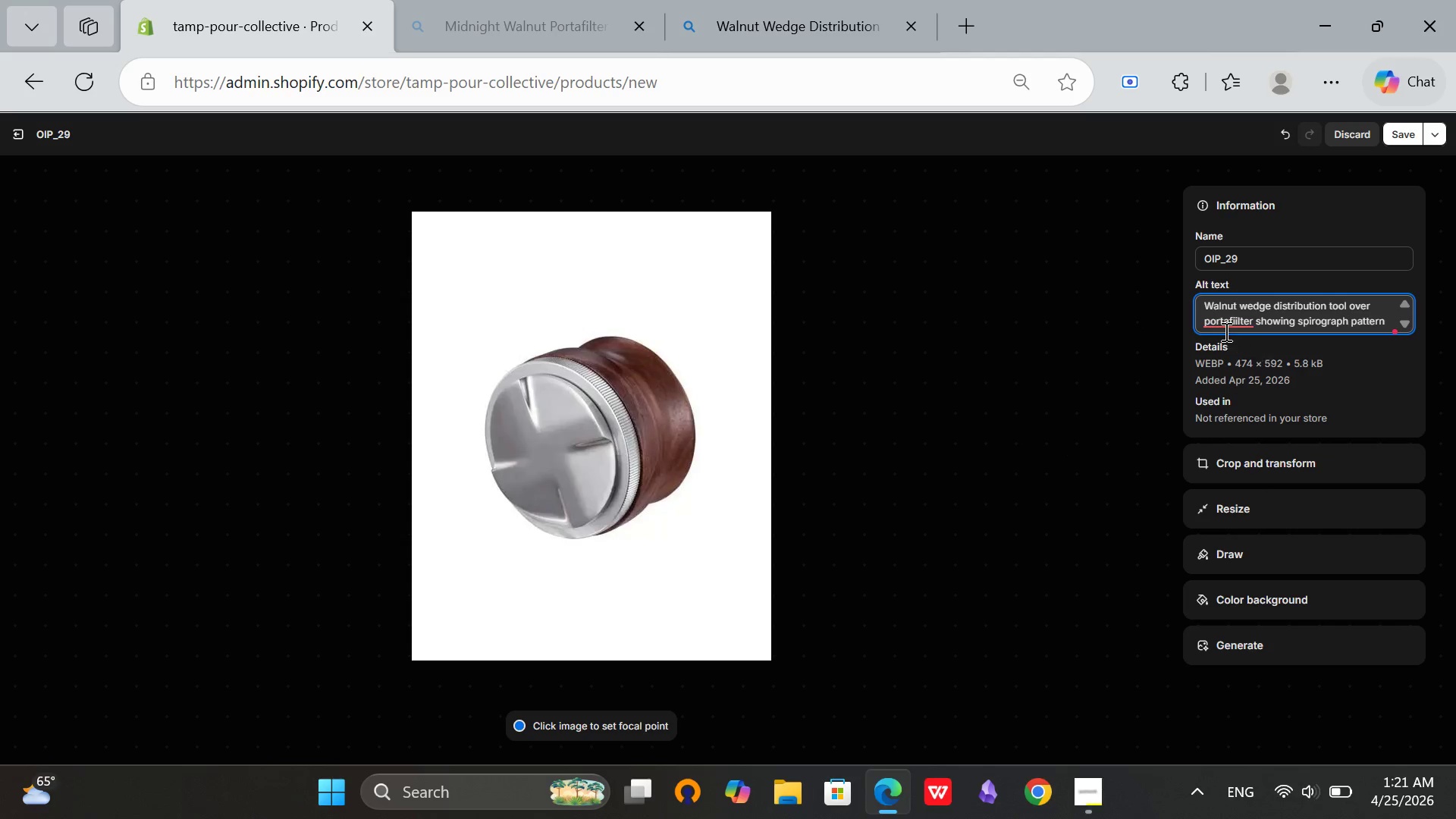 
left_click([1217, 320])
 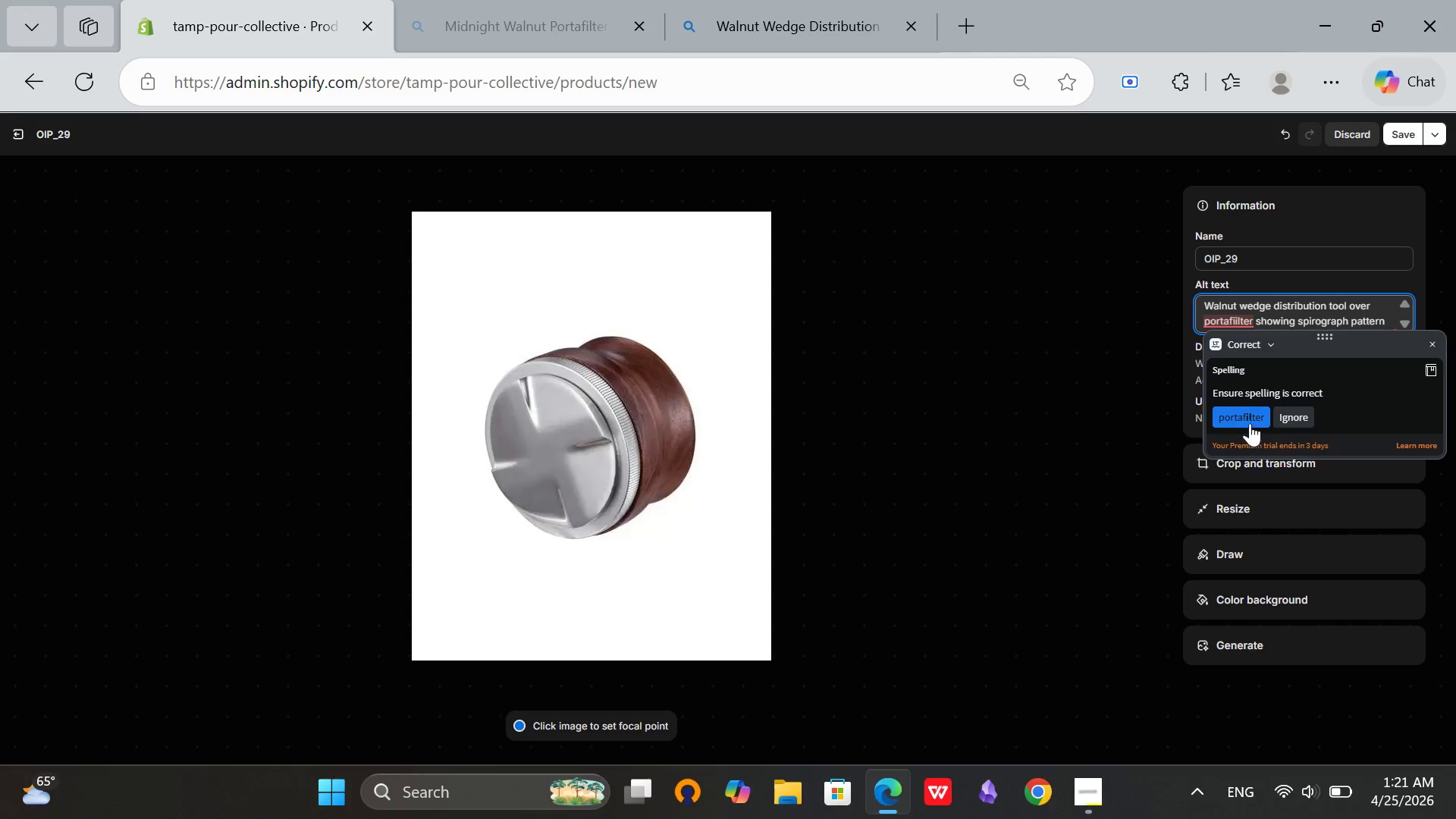 
left_click([1246, 406])
 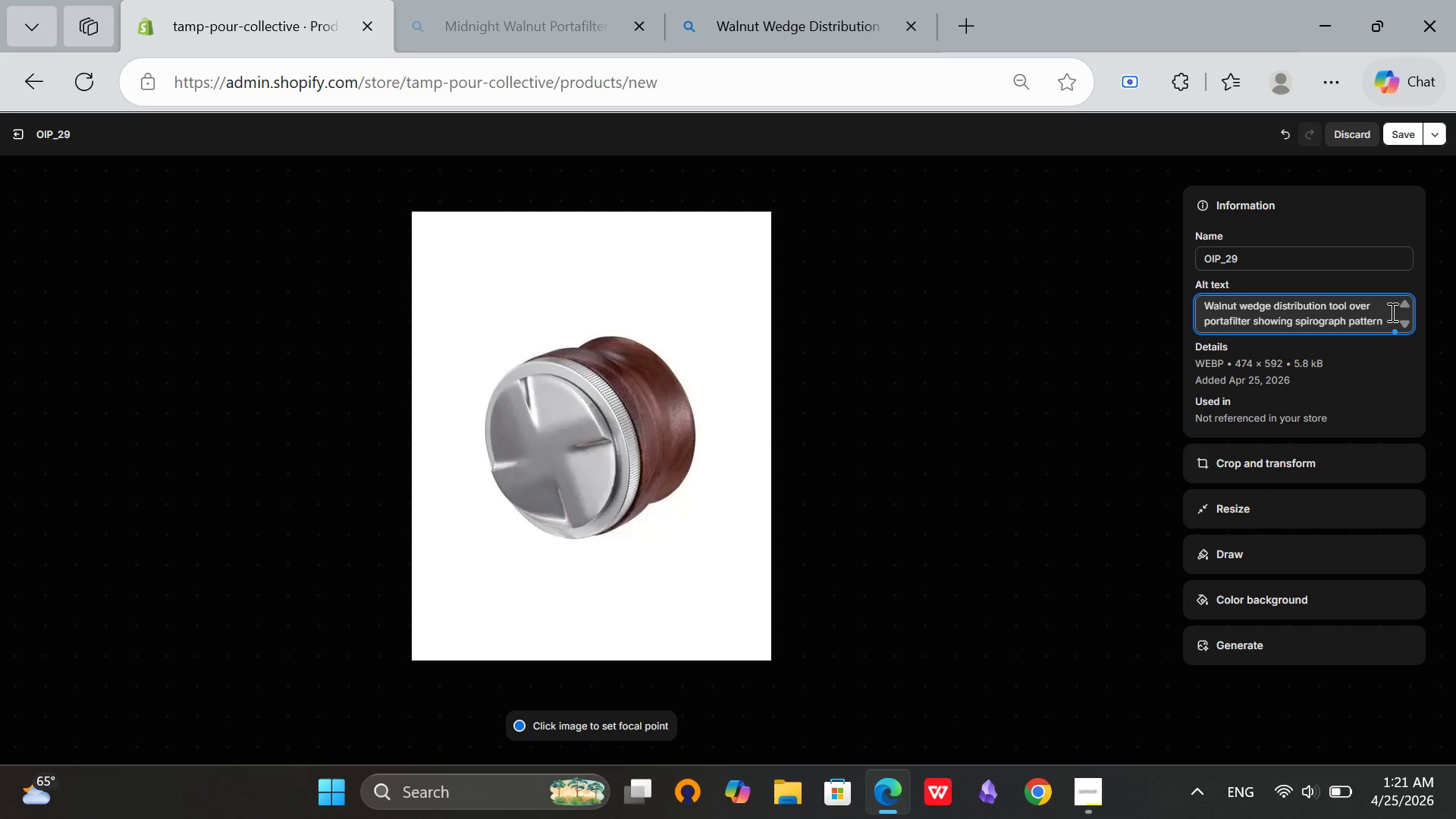 
left_click([1384, 315])
 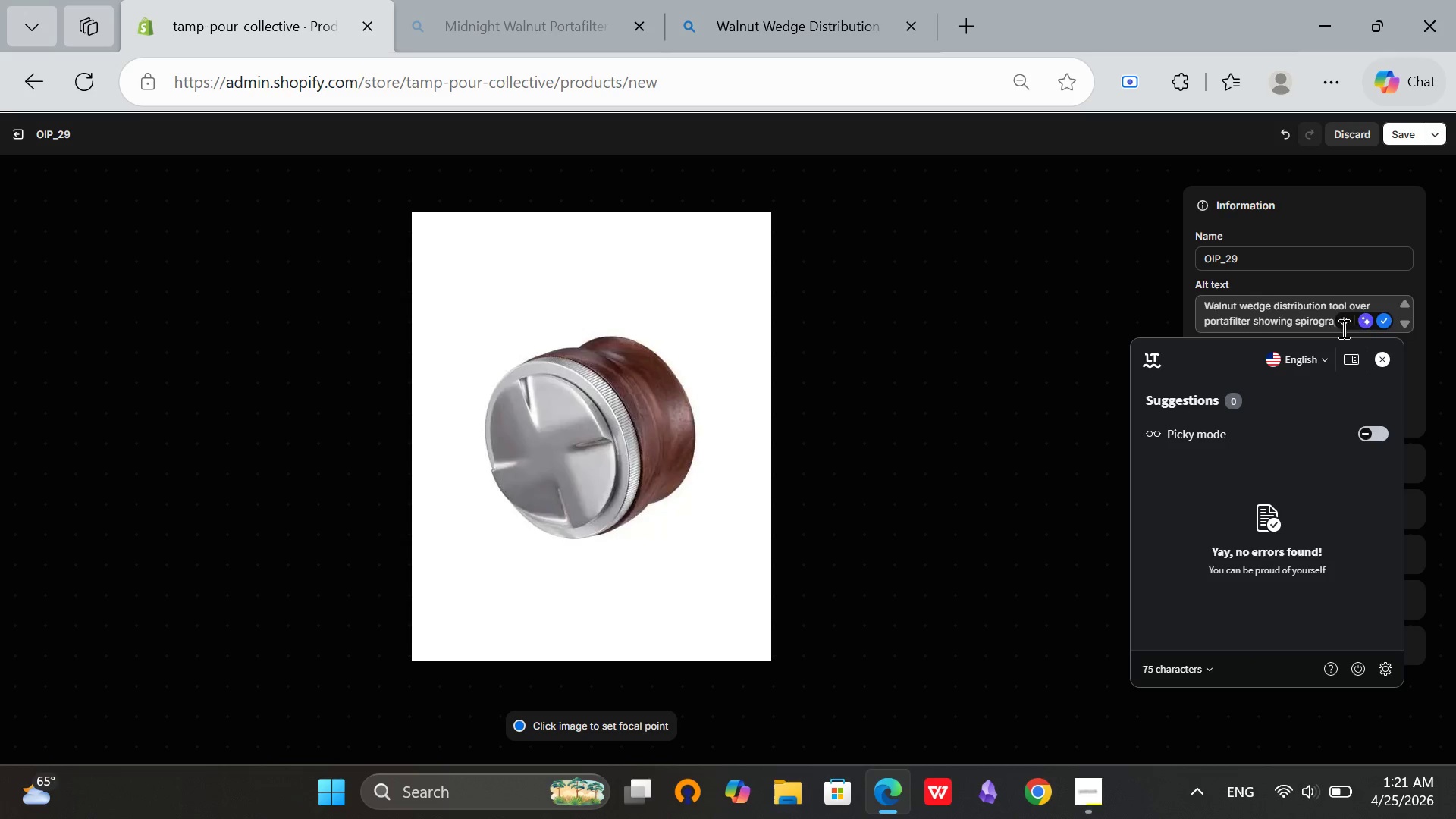 
left_click([1317, 318])
 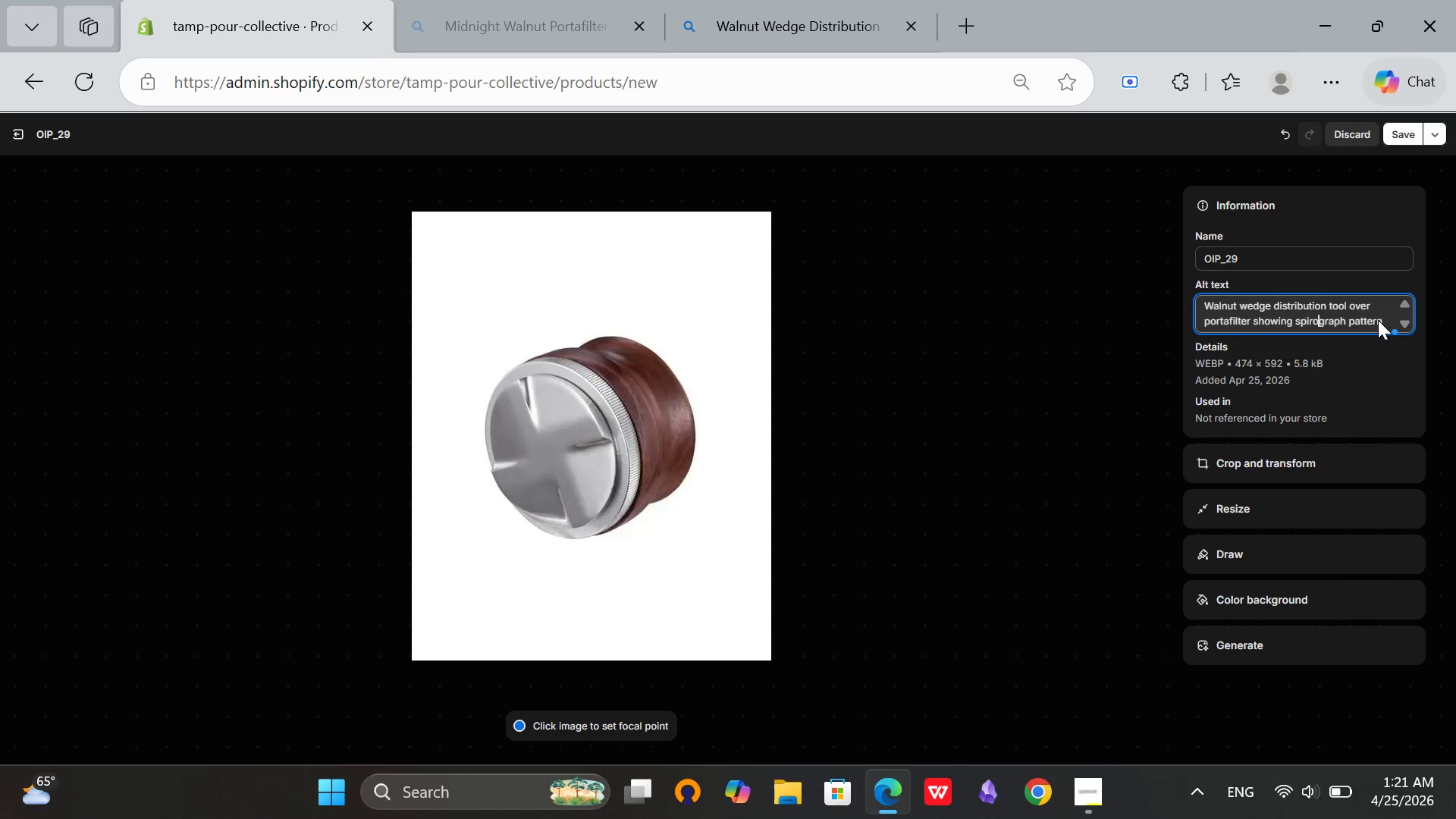 
left_click([1378, 320])
 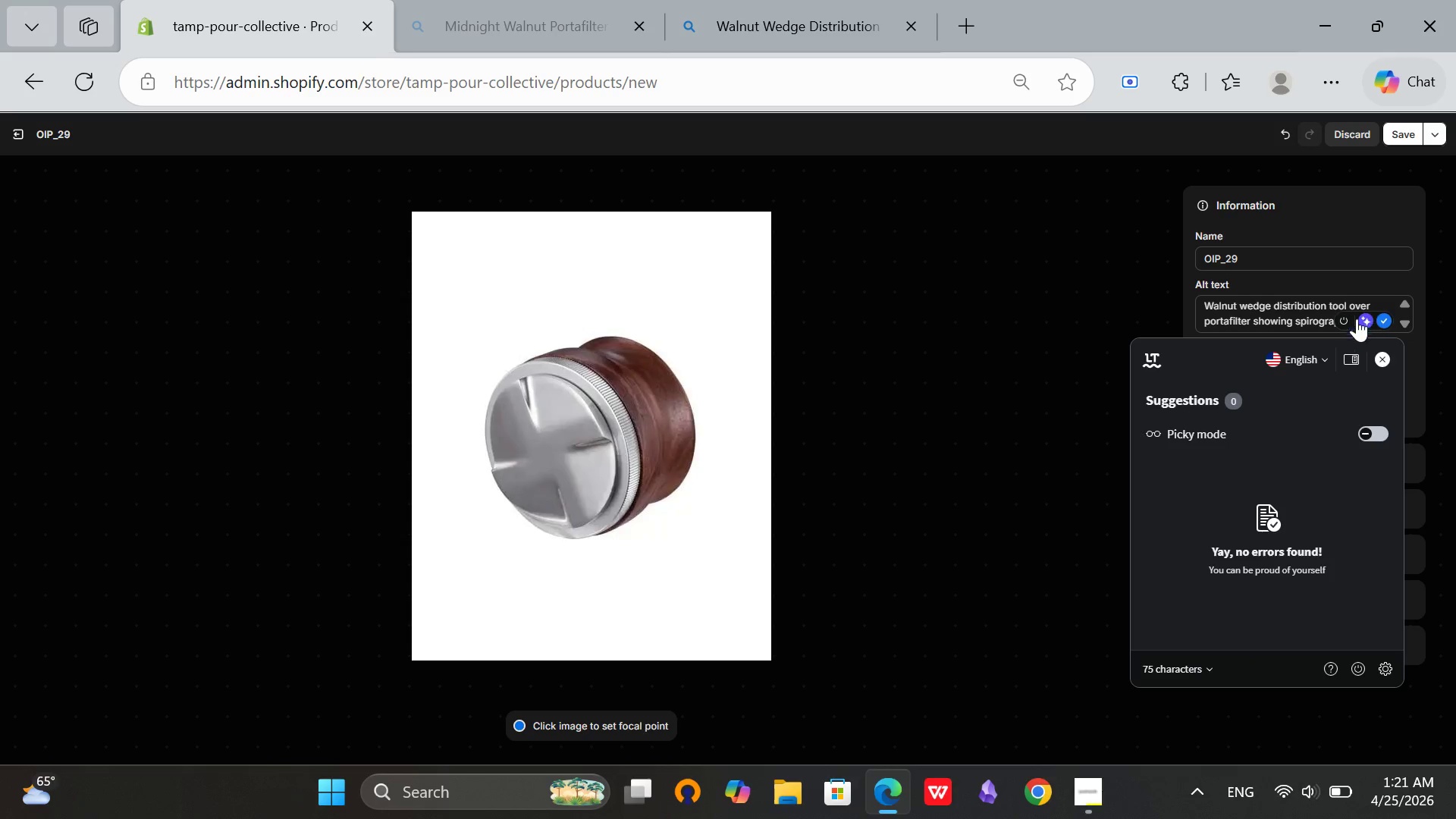 
left_click([1285, 315])
 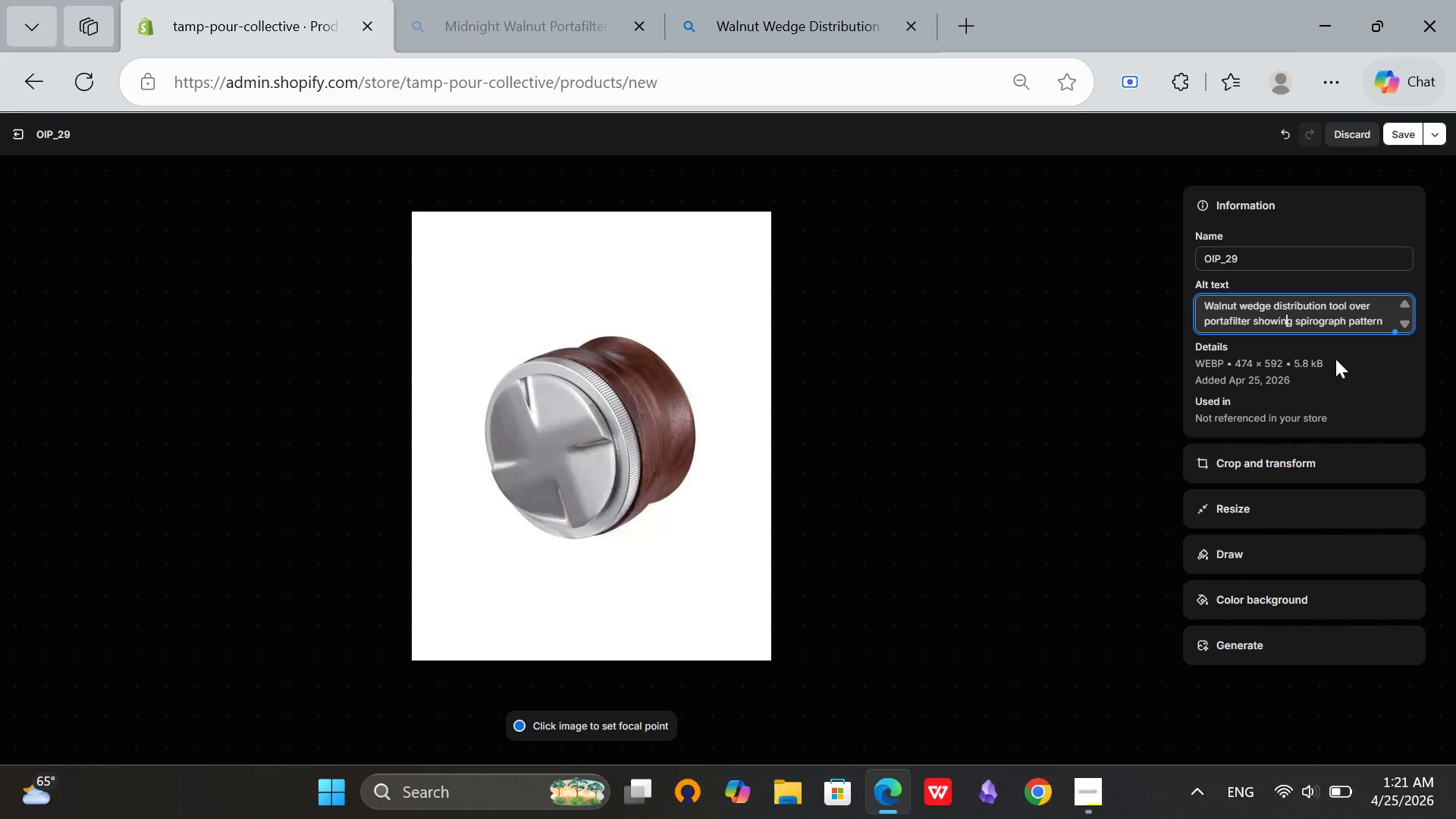 
hold_key(key=ArrowRight, duration=1.09)
 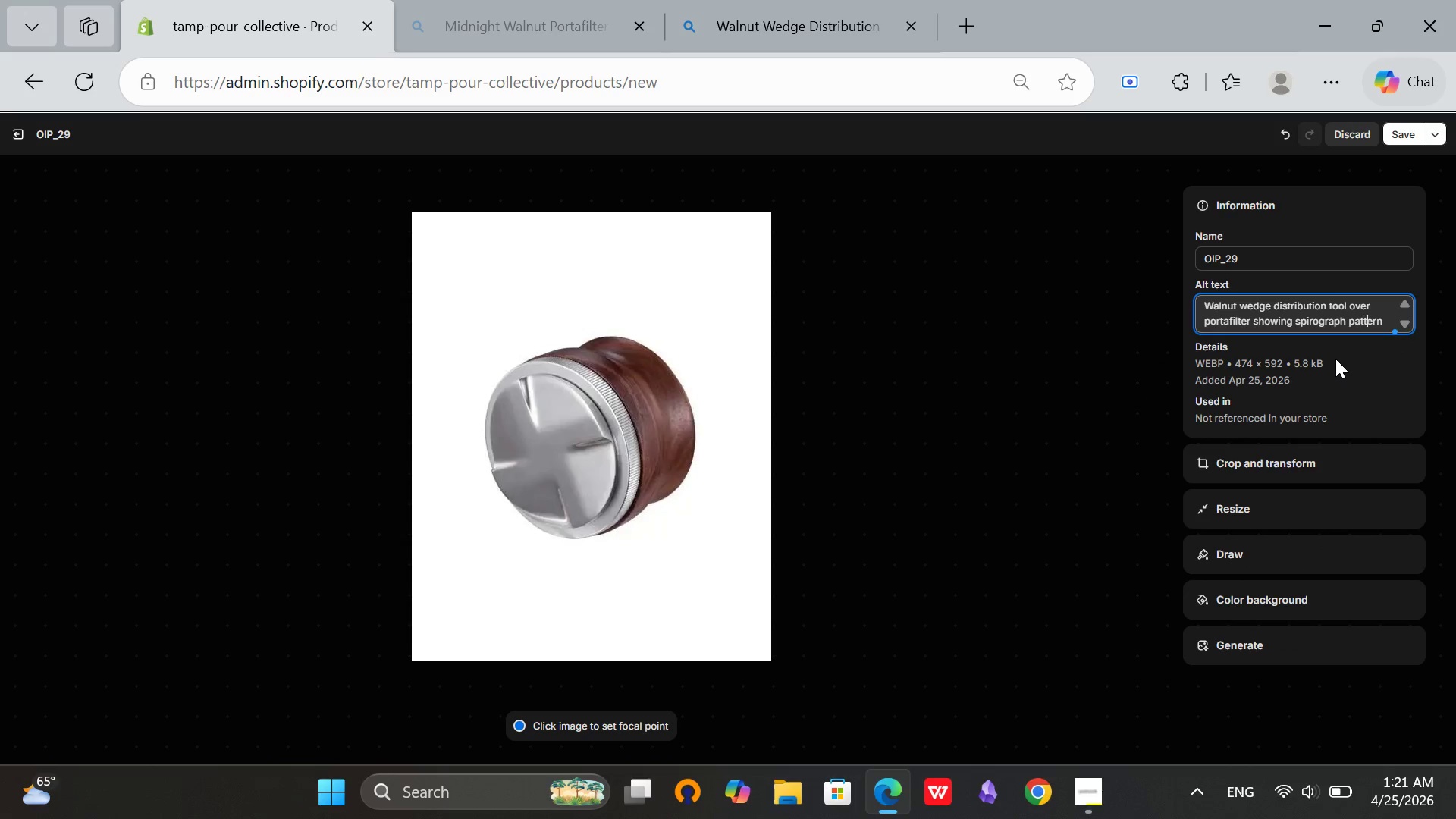 
key(ArrowRight)
 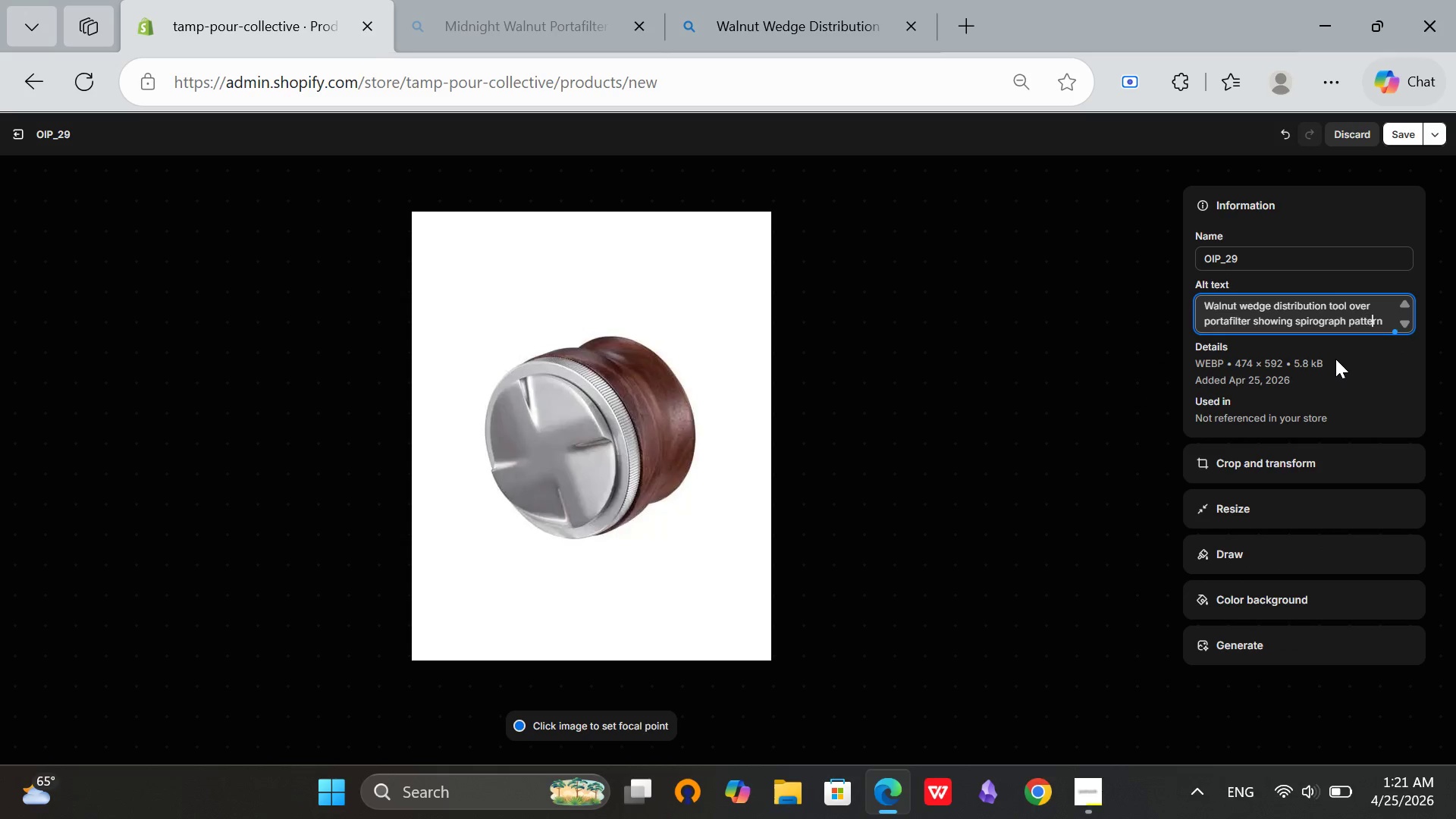 
key(ArrowRight)
 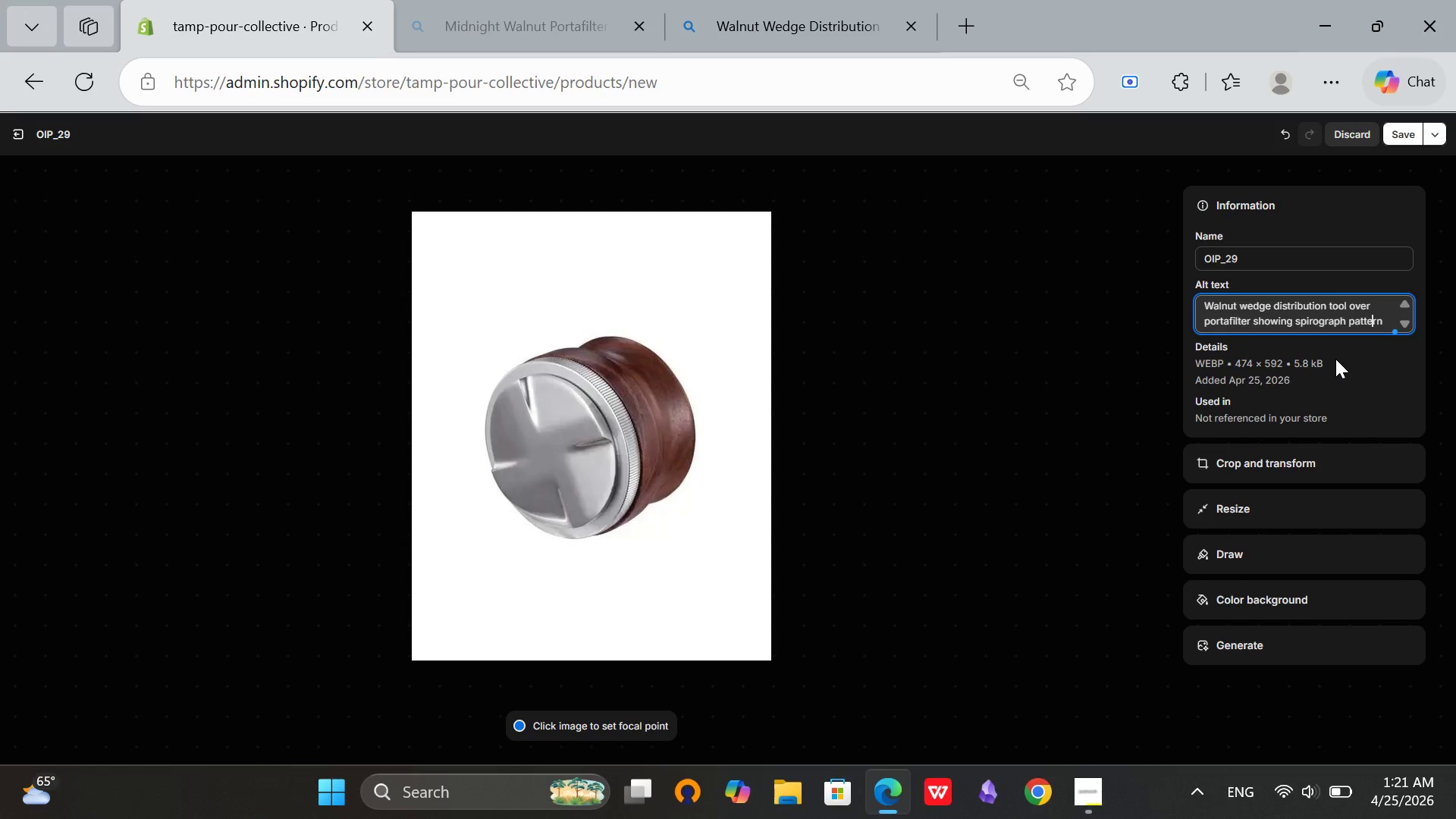 
key(ArrowRight)
 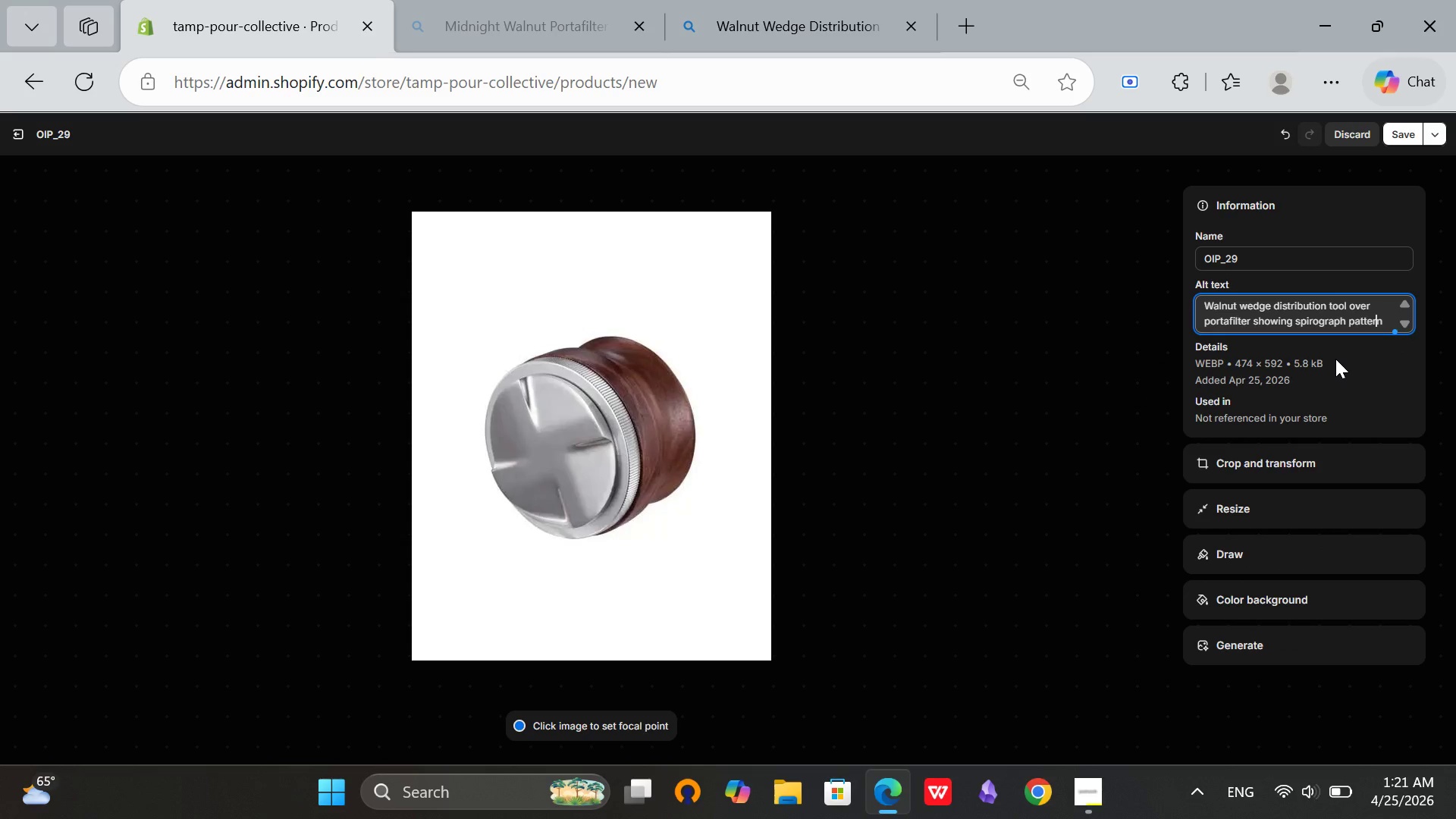 
key(ArrowRight)
 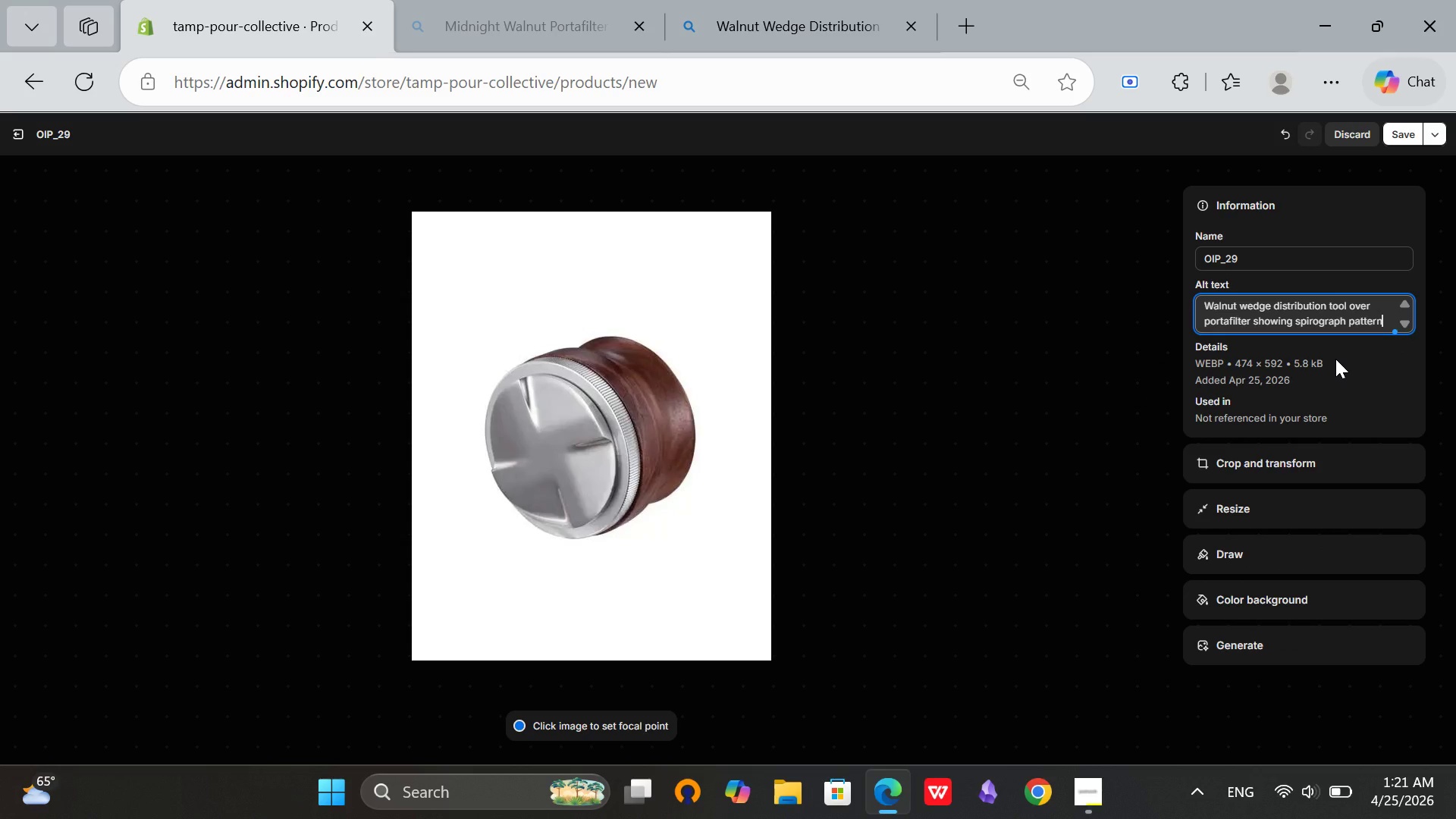 
type( on coffee grounds)
 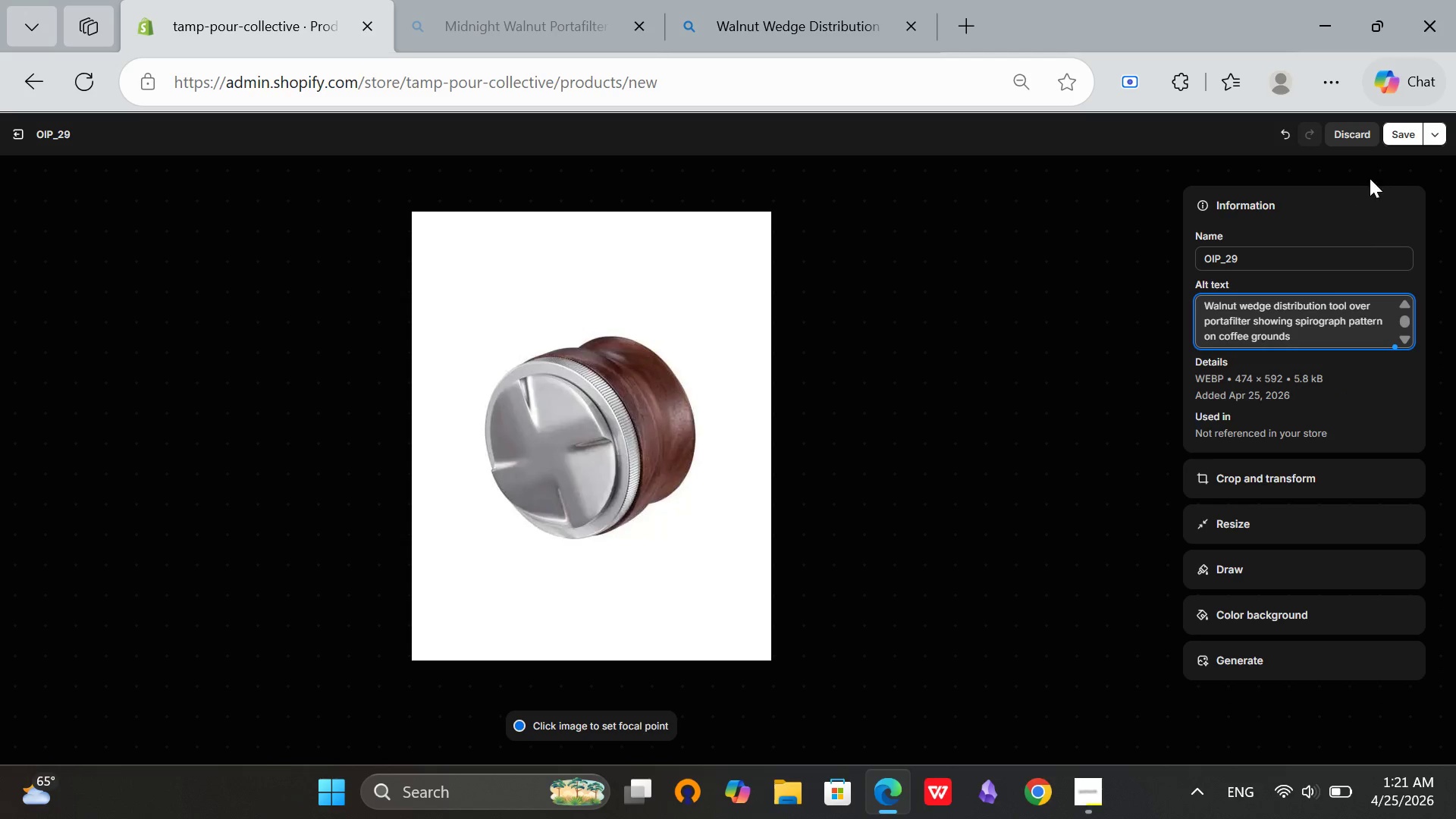 
left_click([1404, 136])
 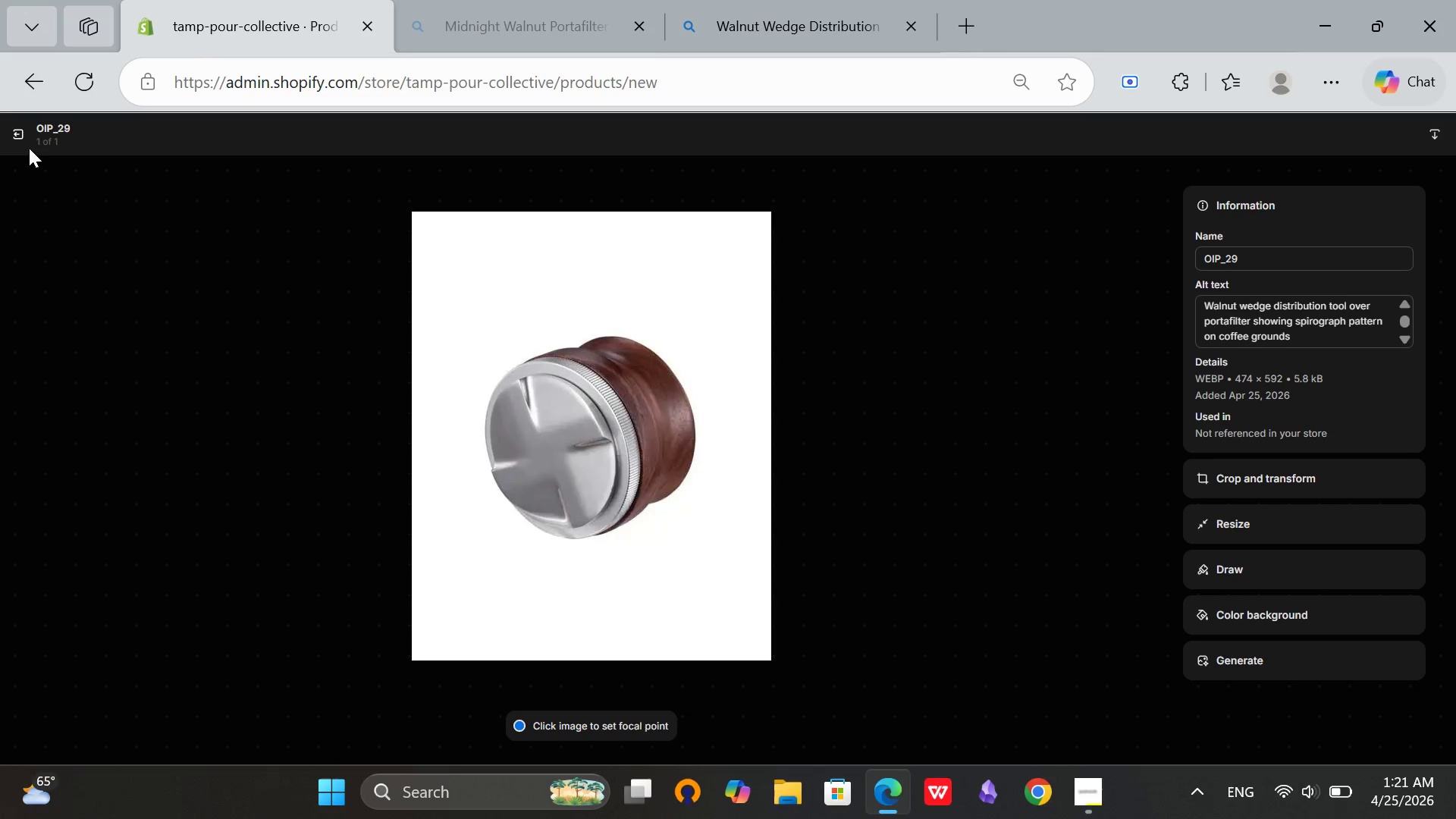 
scroll: coordinate [1455, 193], scroll_direction: none, amount: 0.0
 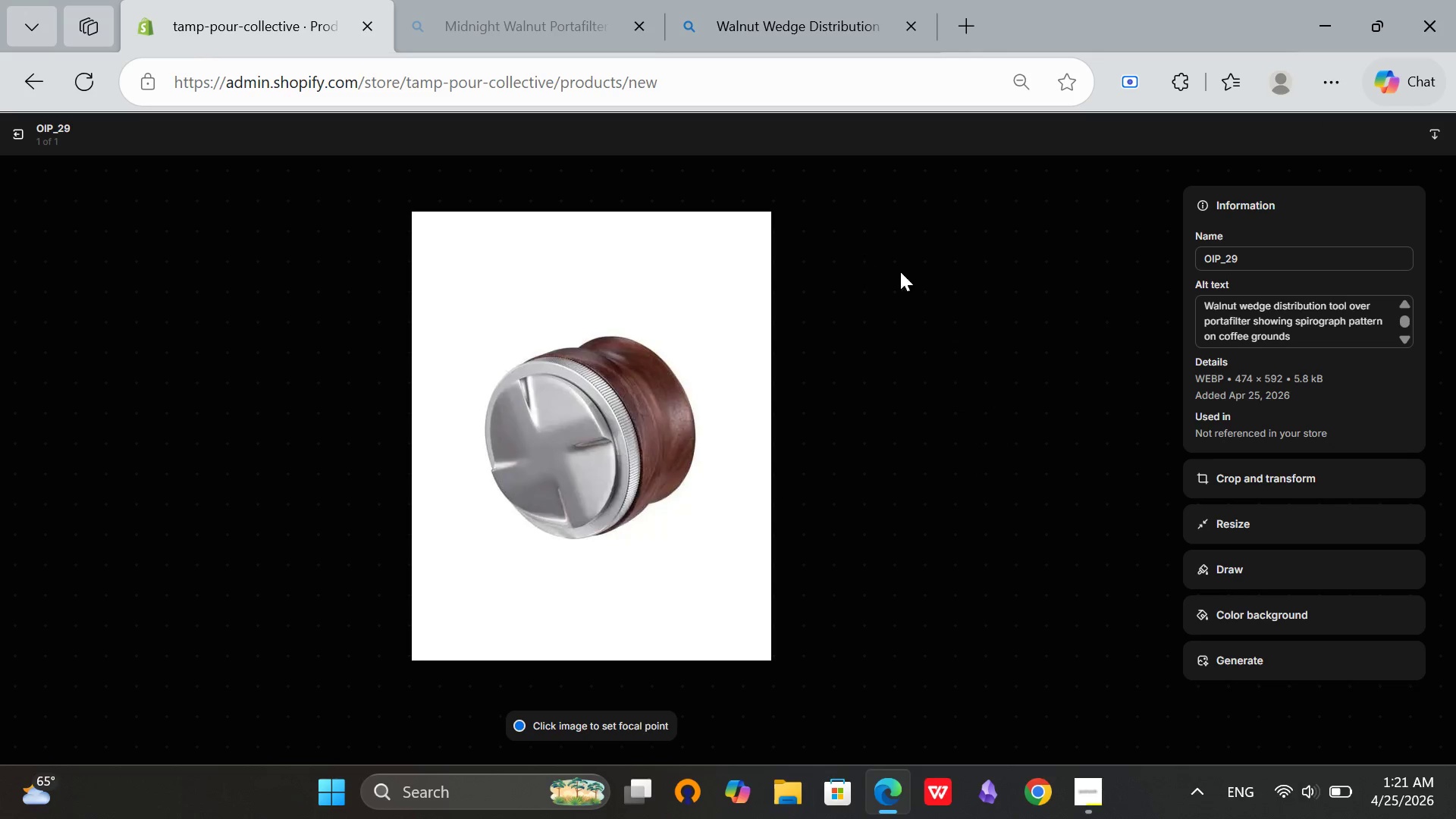 
scroll: coordinate [1322, 395], scroll_direction: up, amount: 1.0
 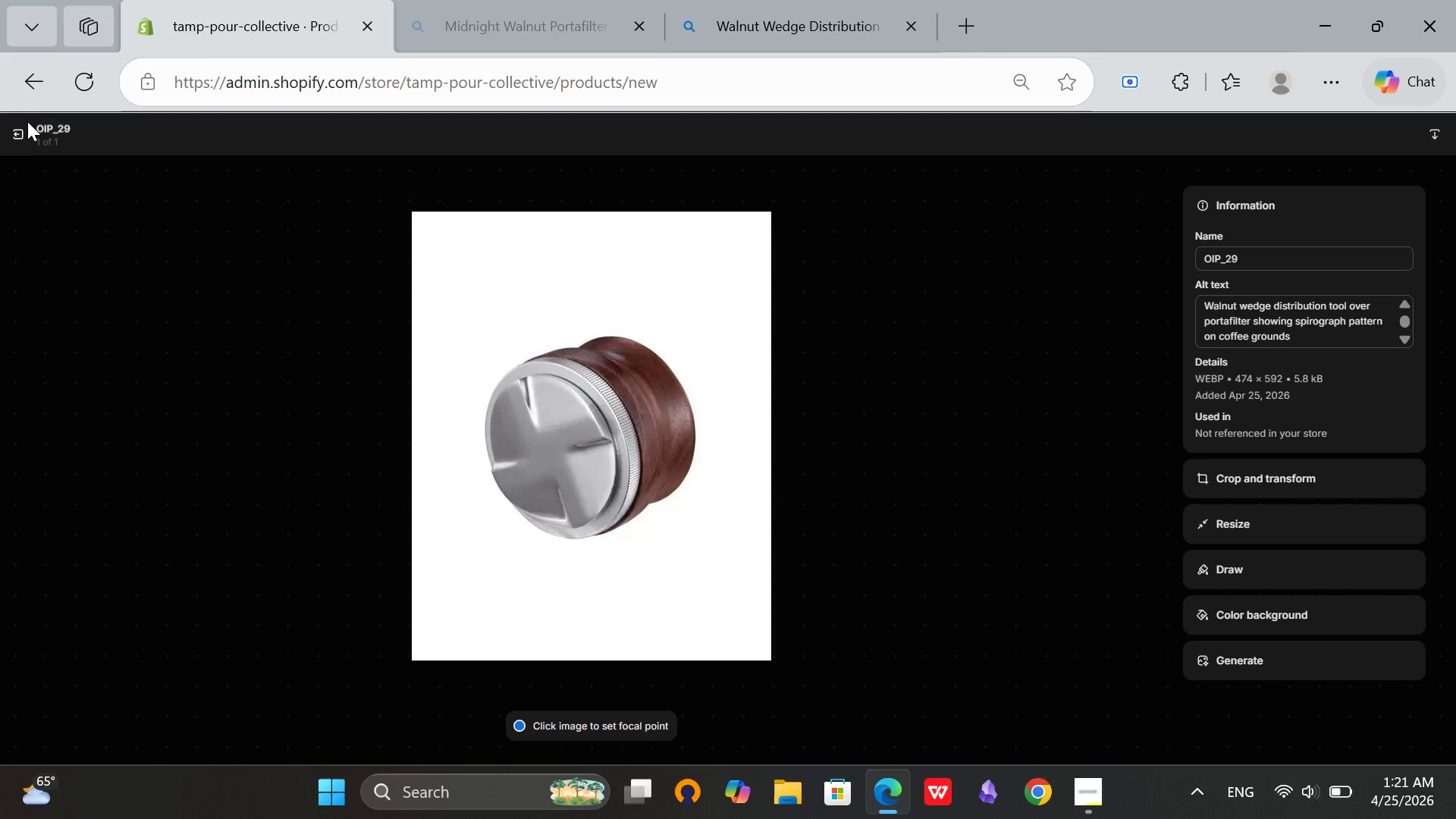 
left_click([14, 144])
 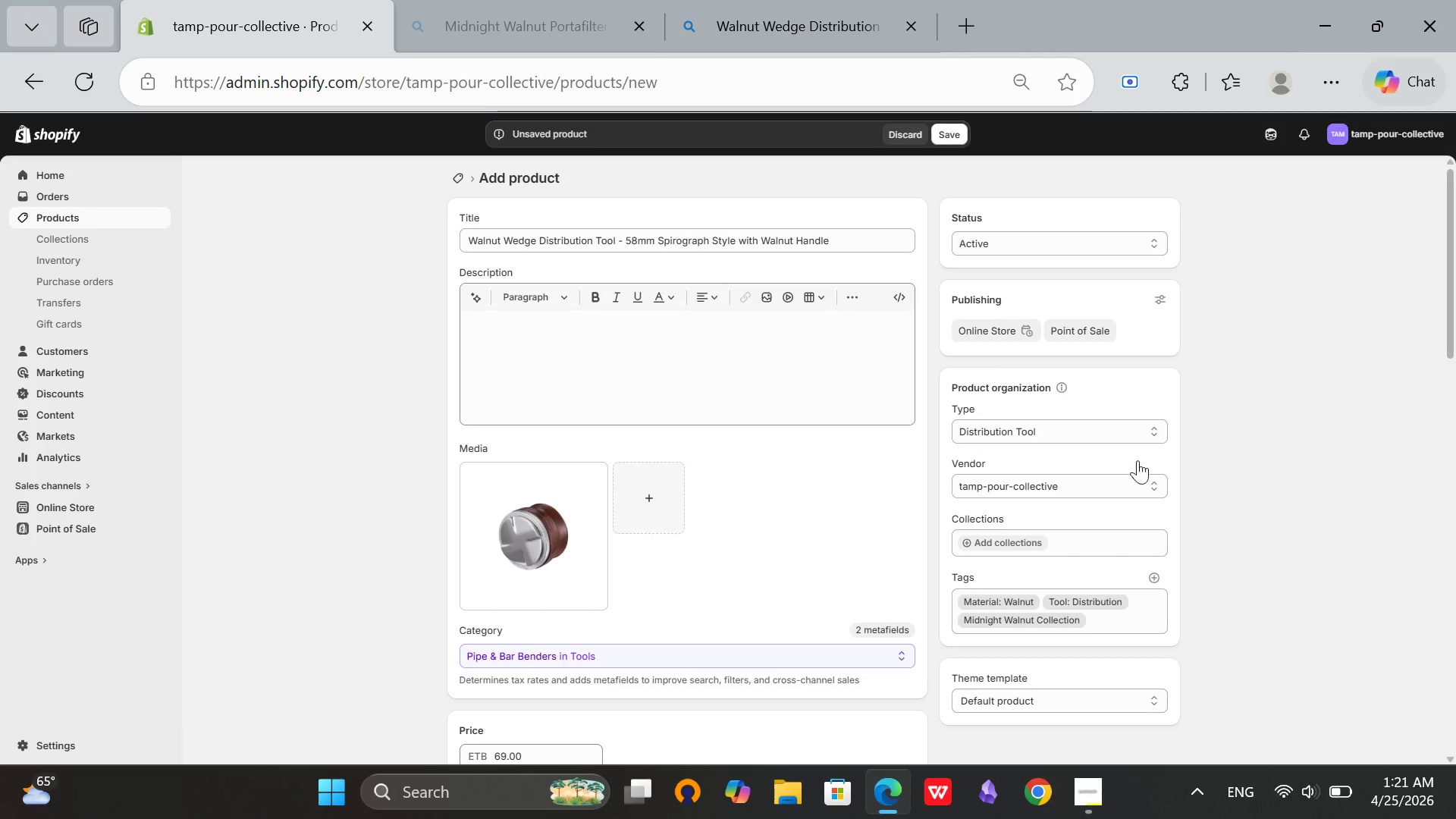 
scroll: coordinate [785, 463], scroll_direction: up, amount: 1.0
 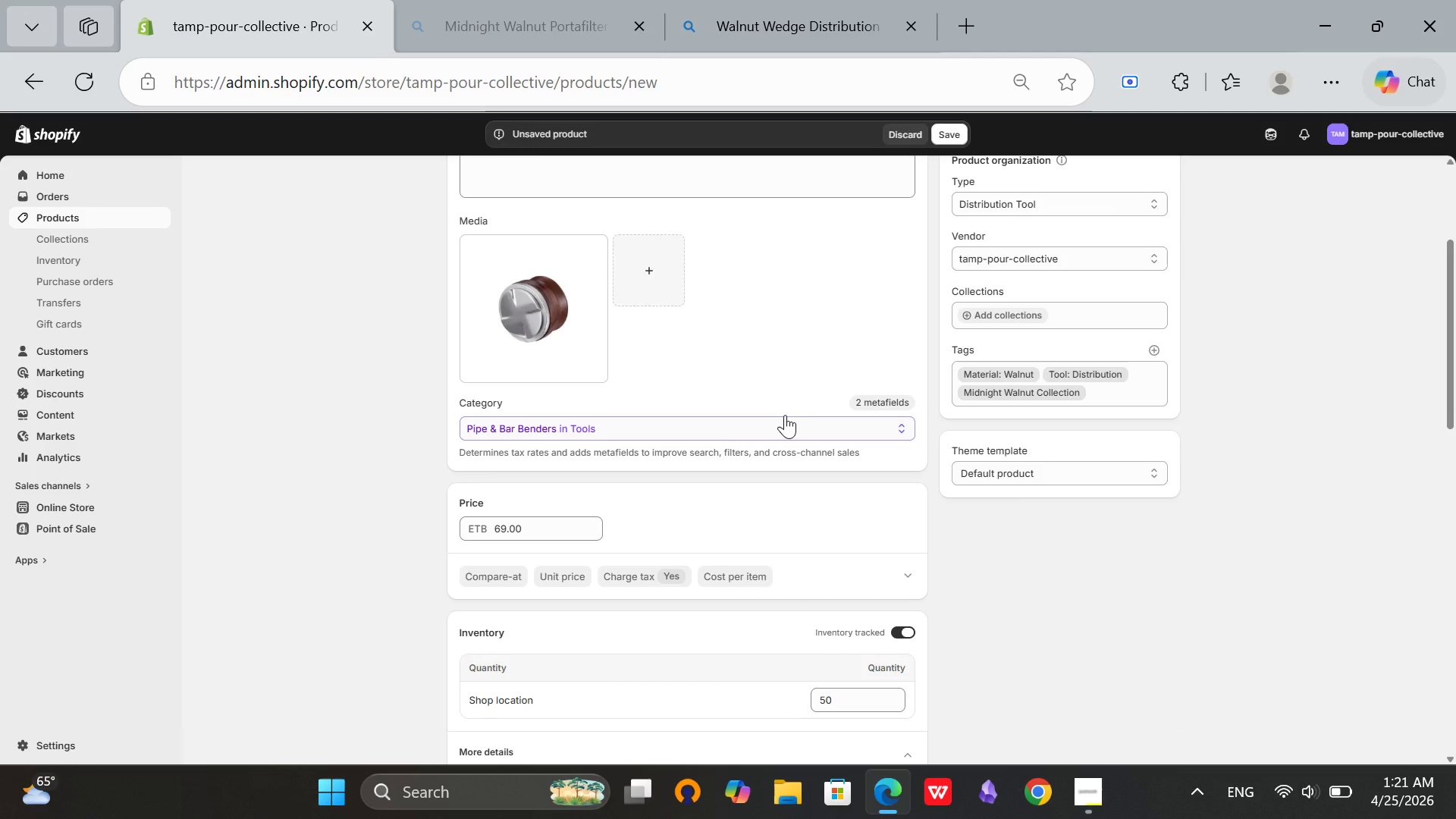 
scroll: coordinate [966, 353], scroll_direction: down, amount: 4.0
 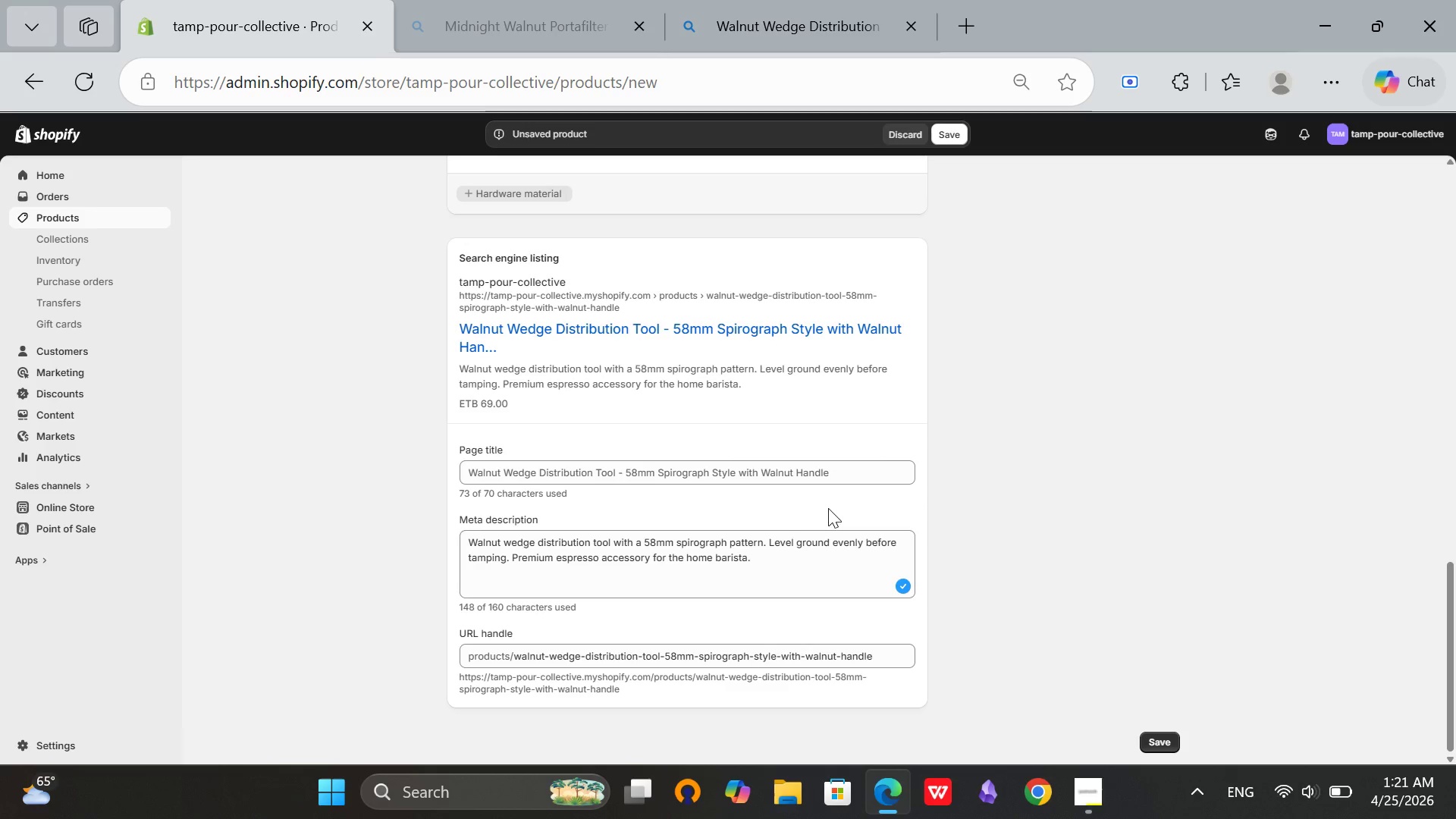 
scroll: coordinate [788, 562], scroll_direction: up, amount: 16.0
 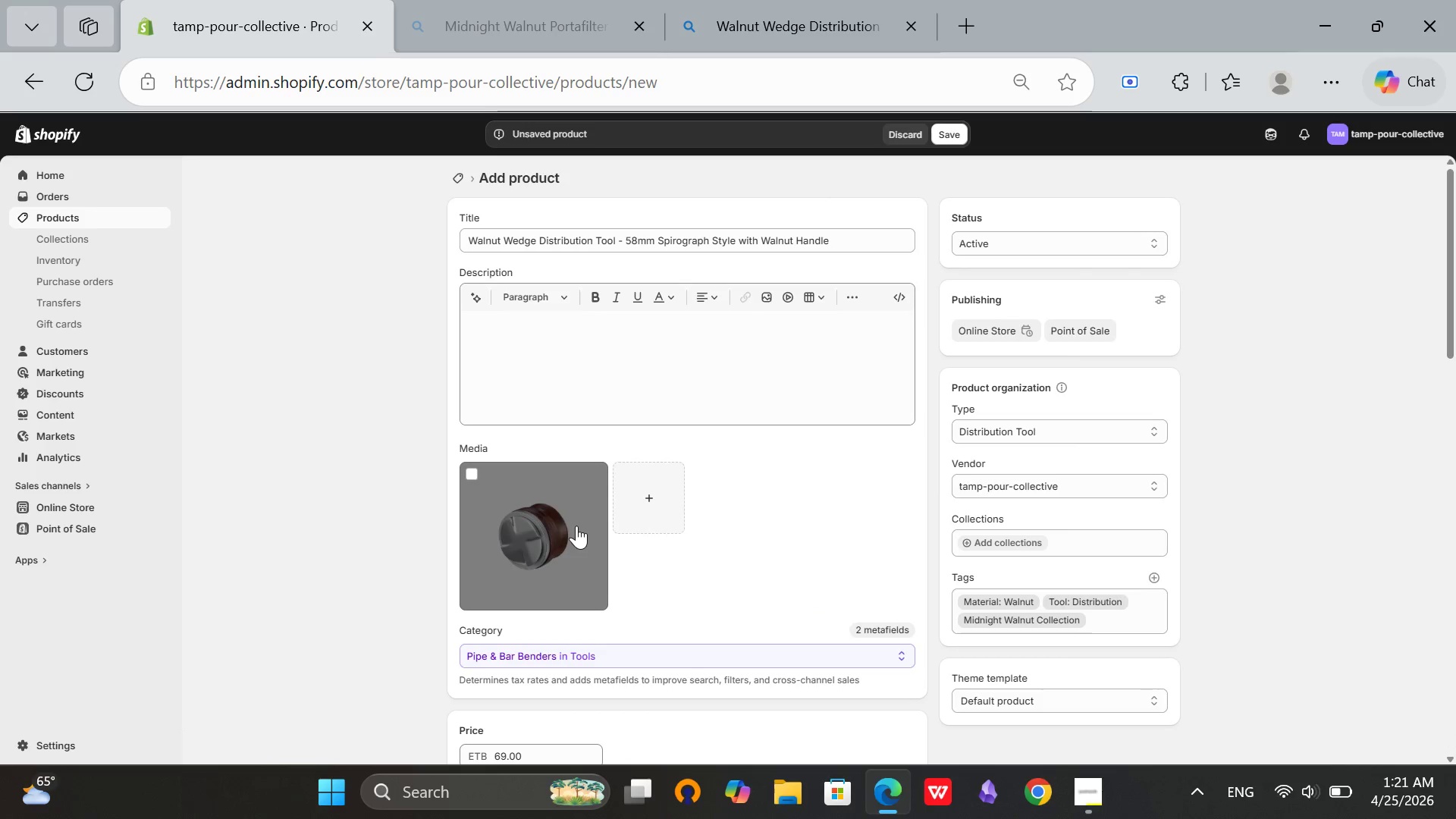 
left_click([576, 526])
 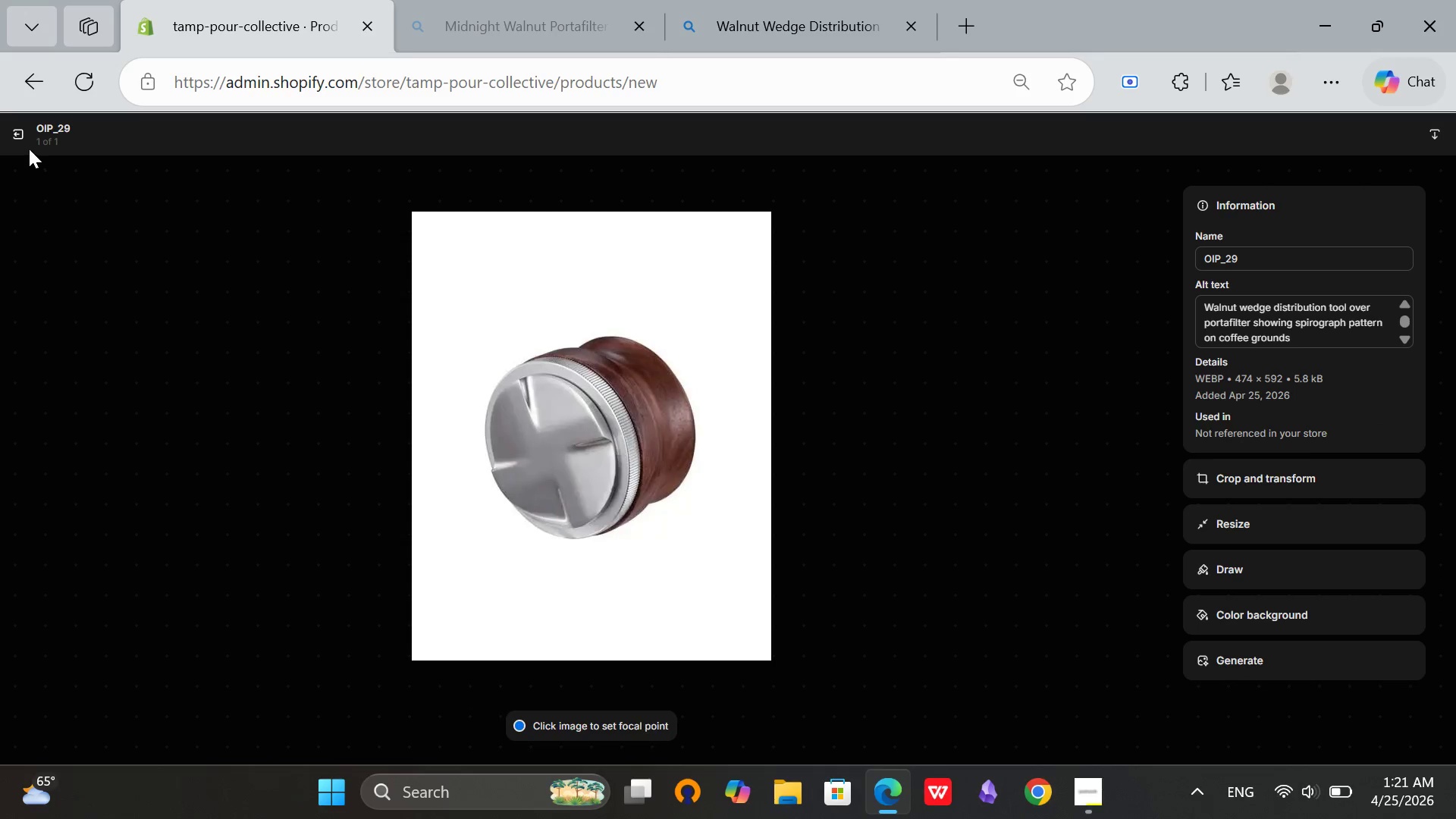 
left_click([16, 142])
 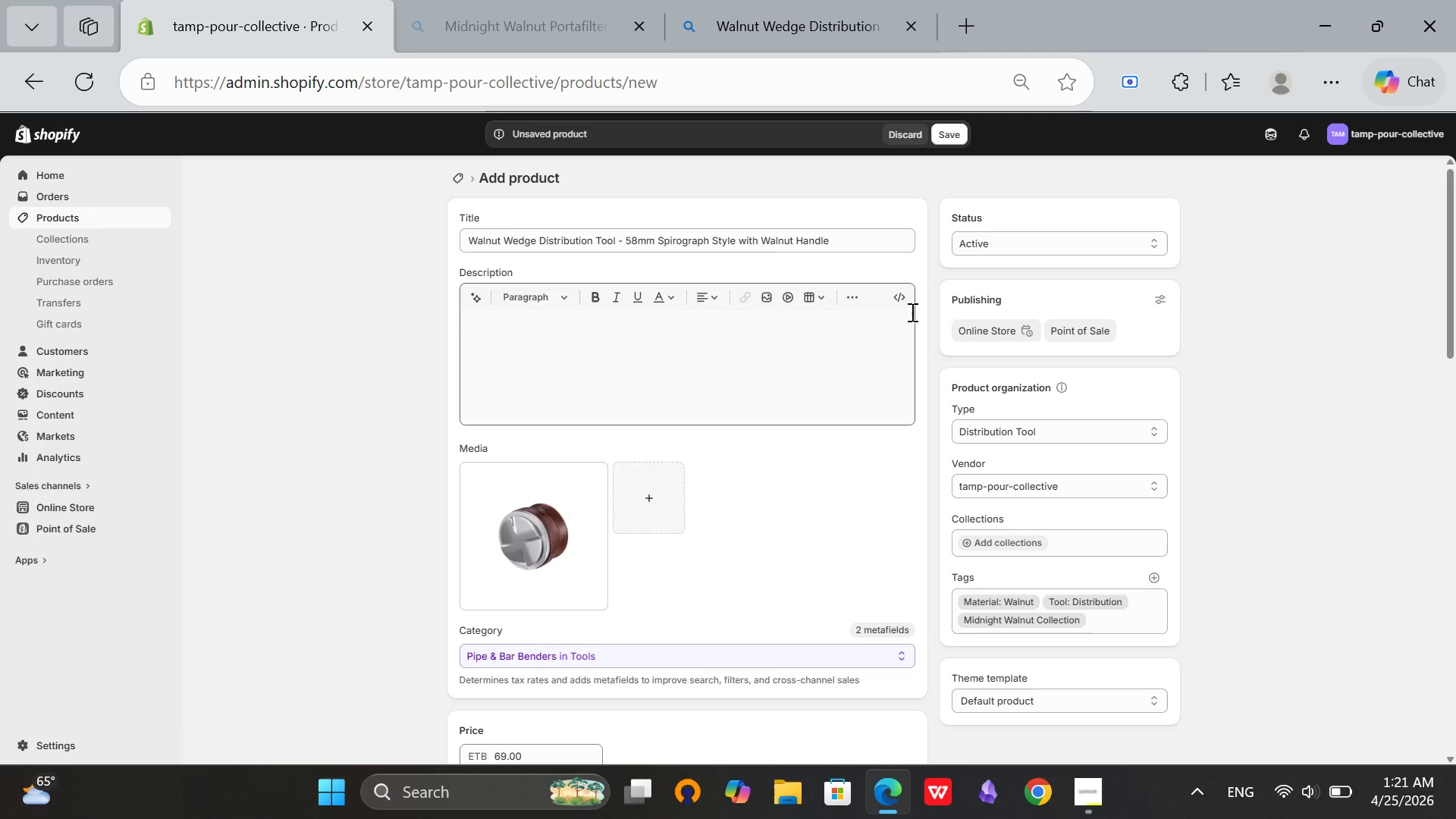 
left_click([905, 293])
 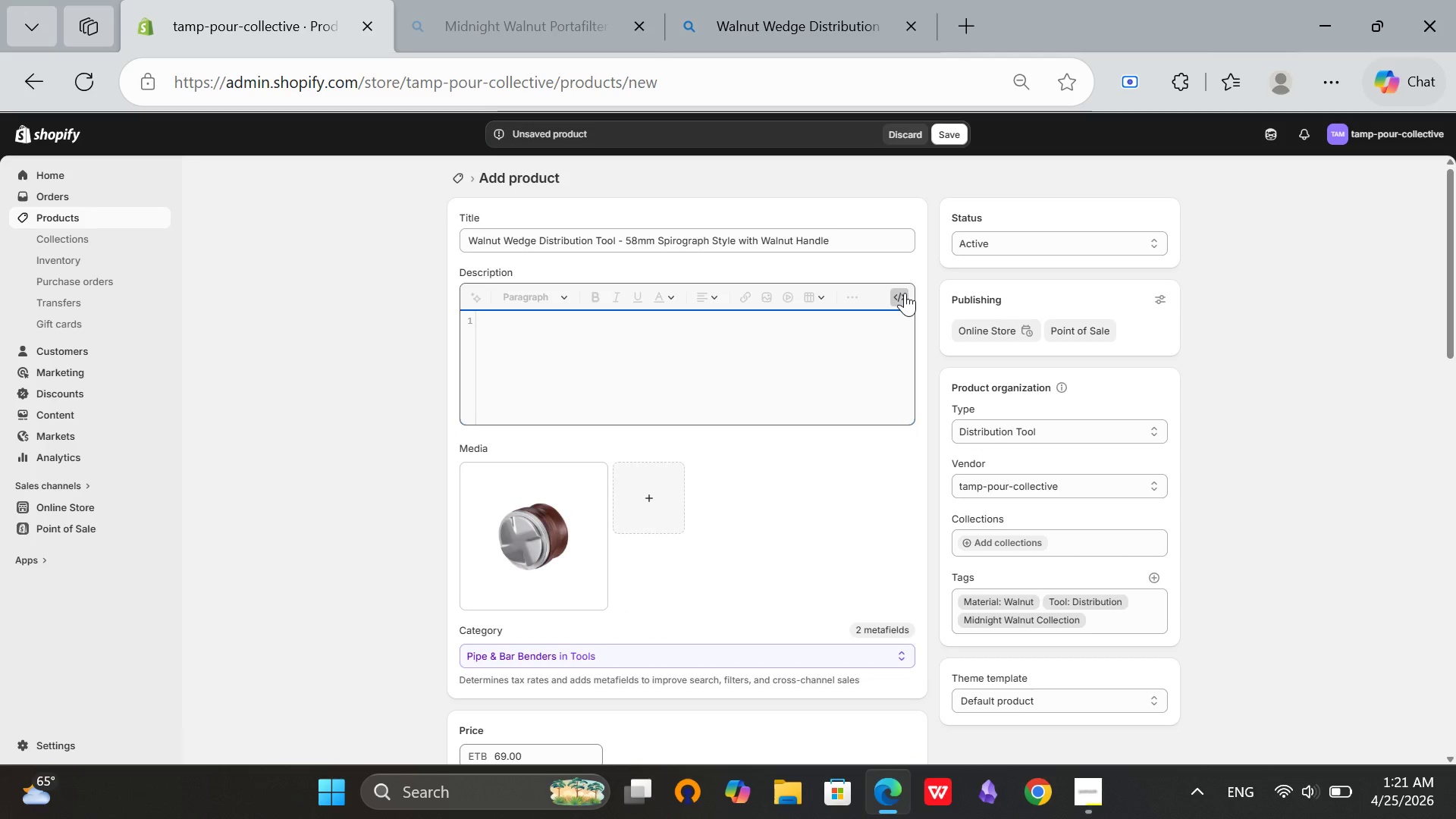 
scroll: coordinate [901, 293], scroll_direction: down, amount: 3.0
 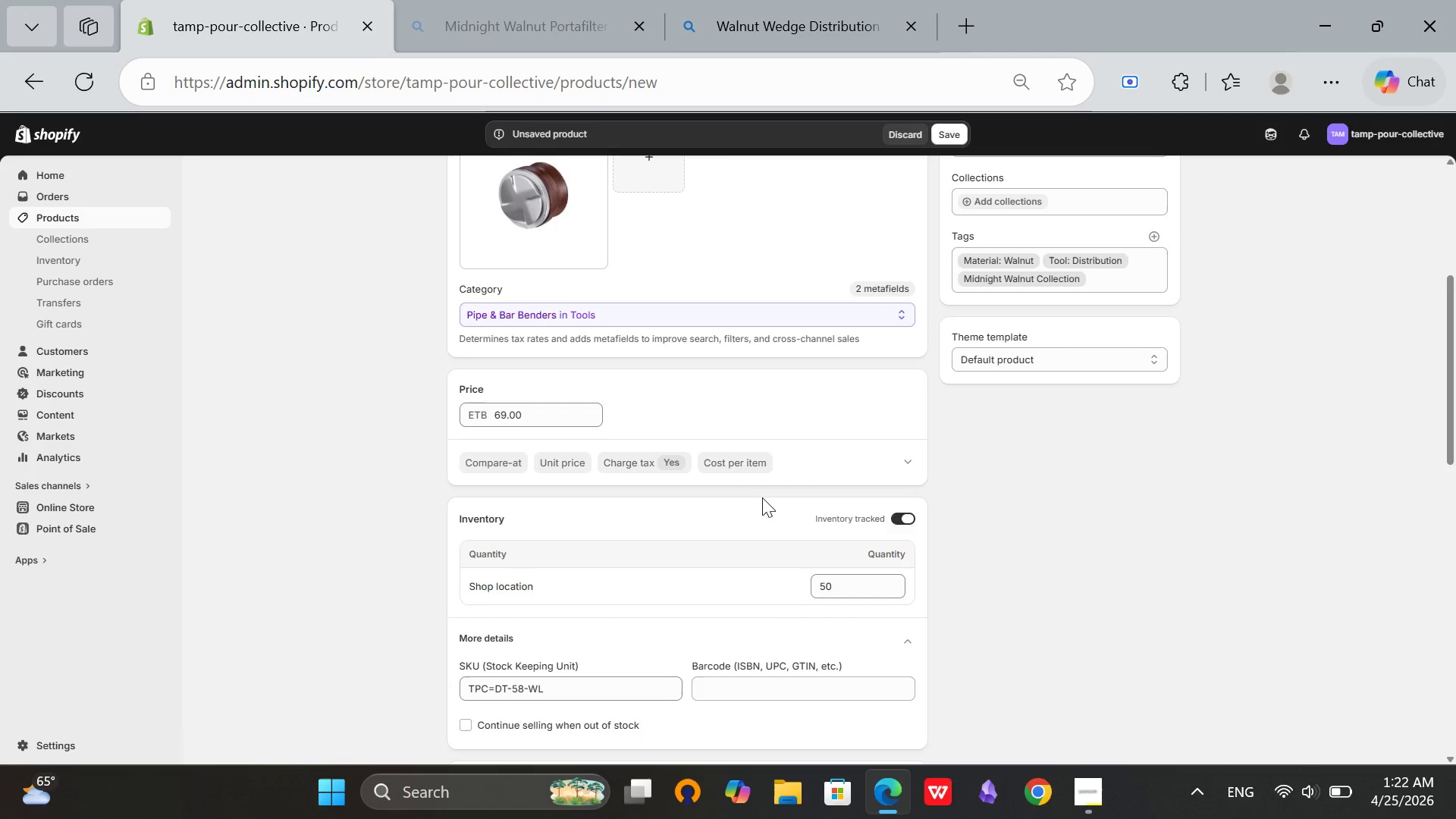 
scroll: coordinate [824, 378], scroll_direction: up, amount: 10.0
 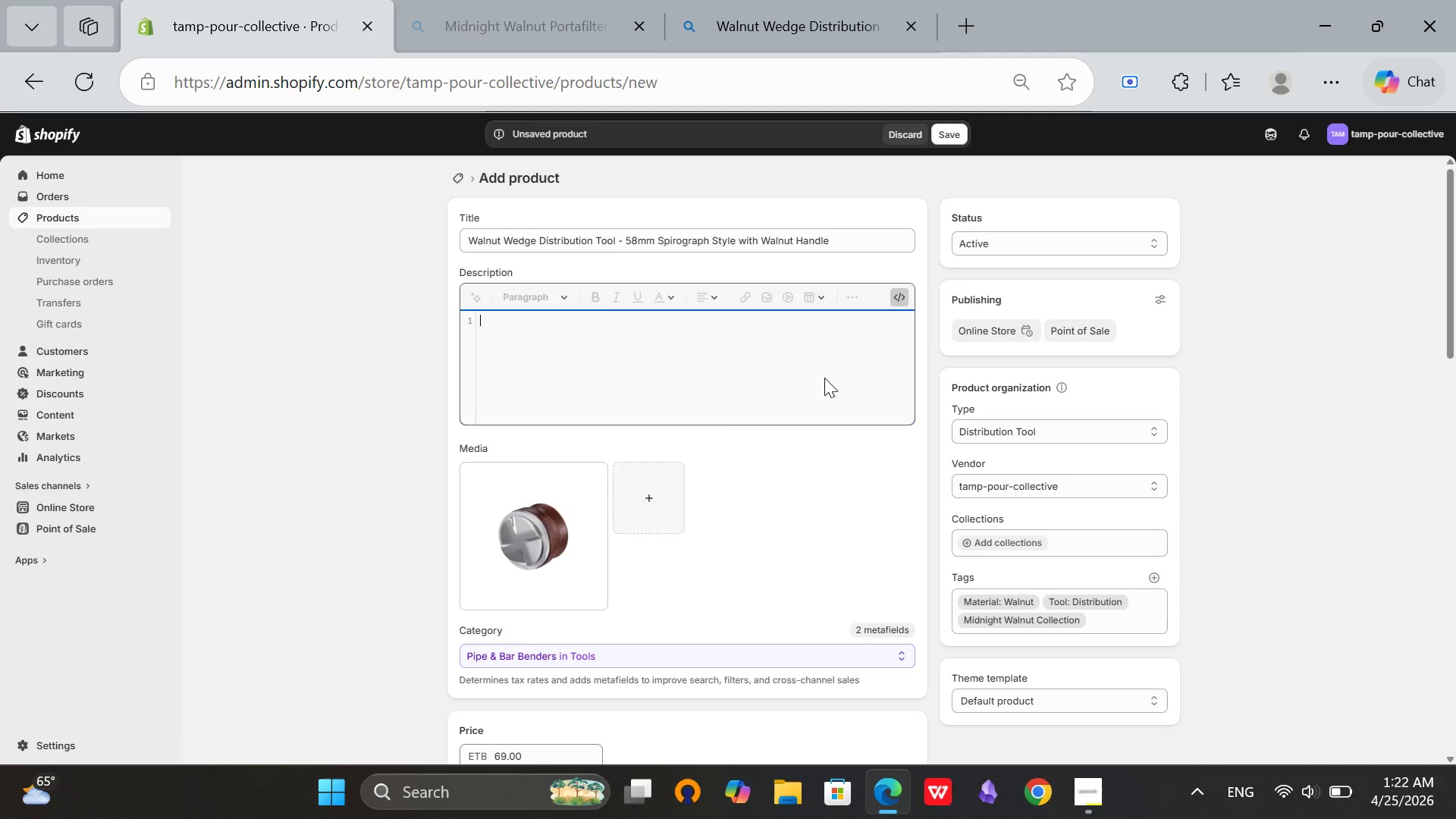 
type(<p>The)
 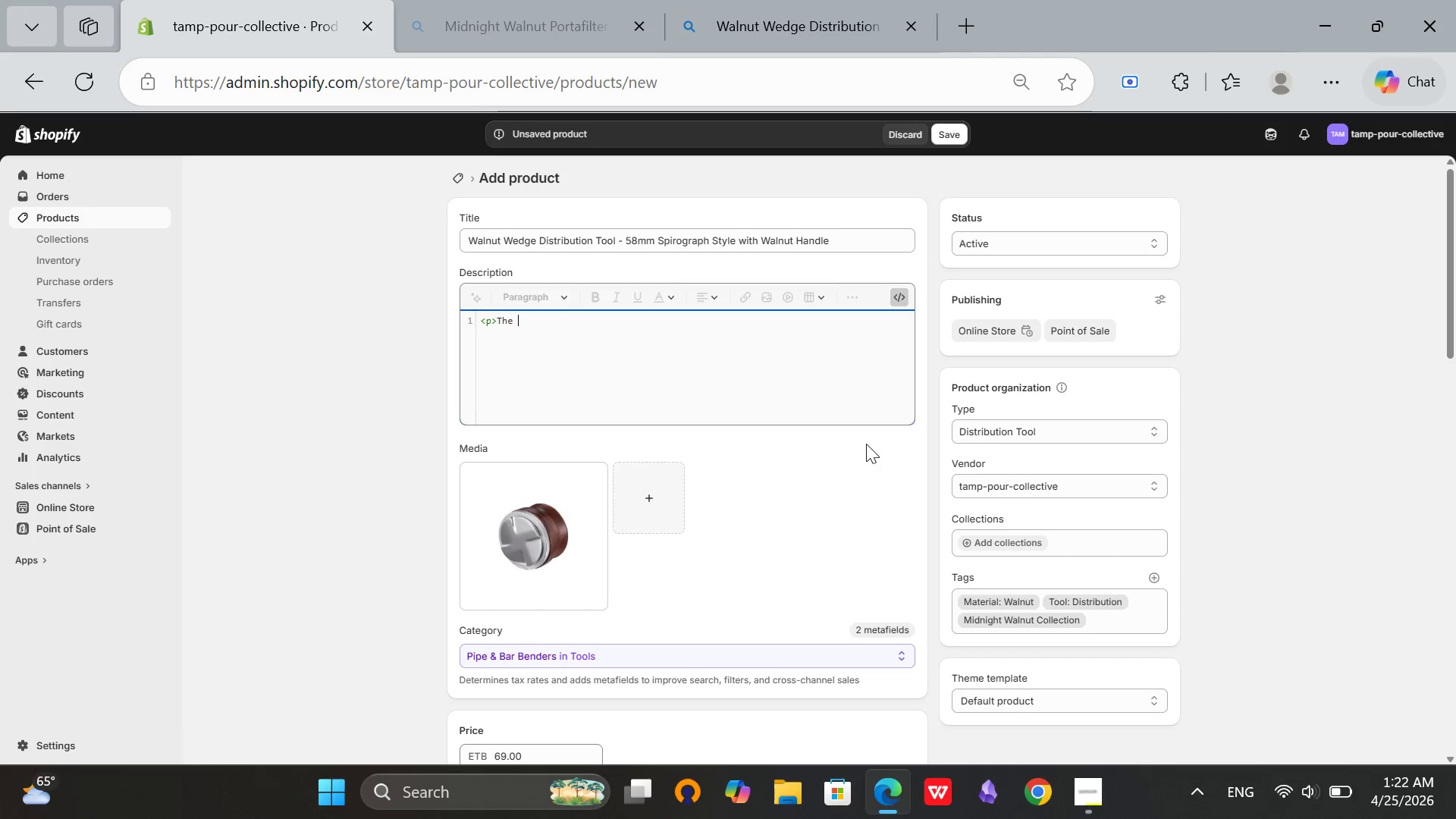 
 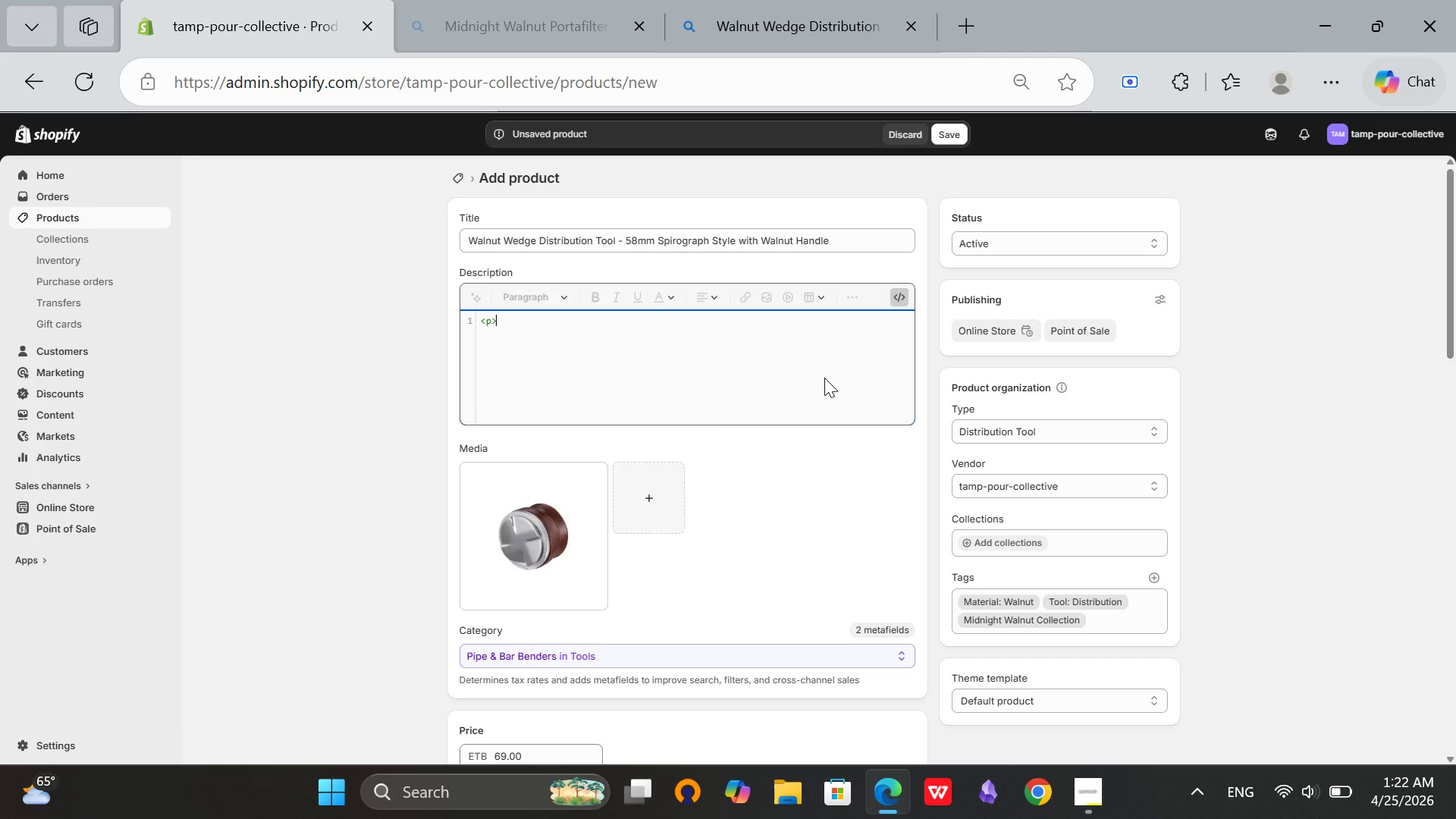 
type( Walnut wedge Distributin)
key(Backspace)
type(on)
 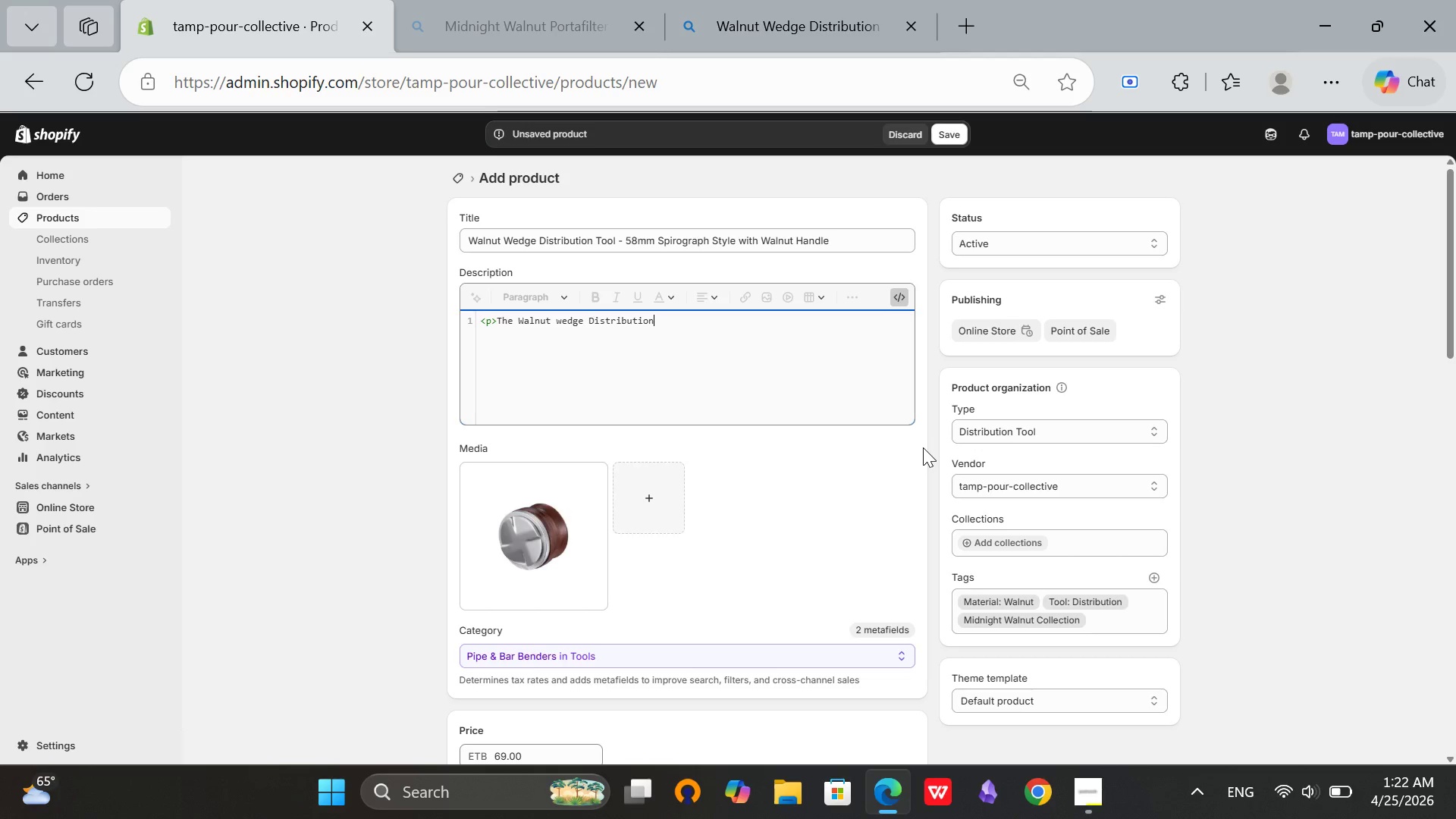 
key(Space)
 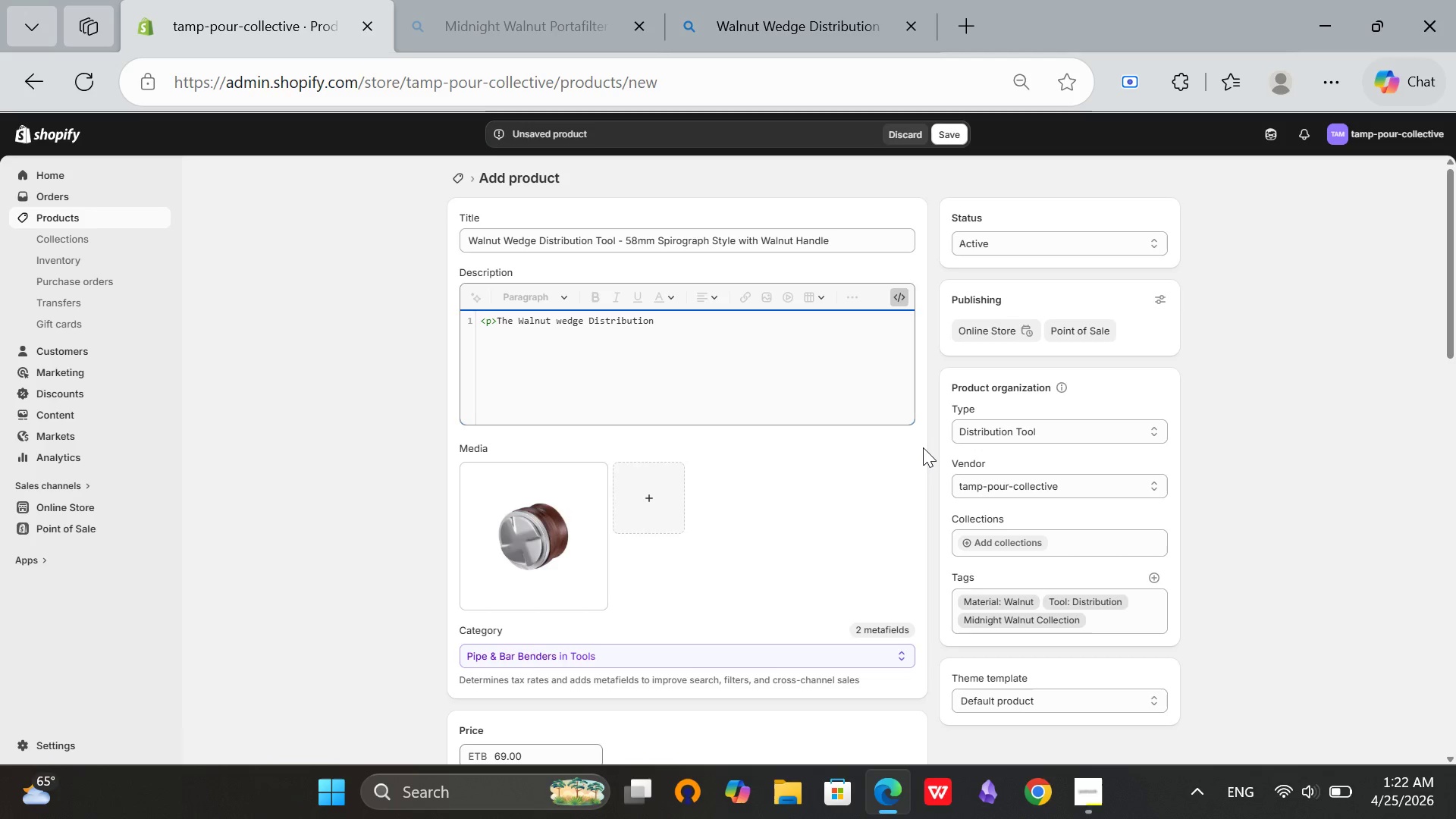 
hold_key(key=ArrowLeft, duration=1.02)
 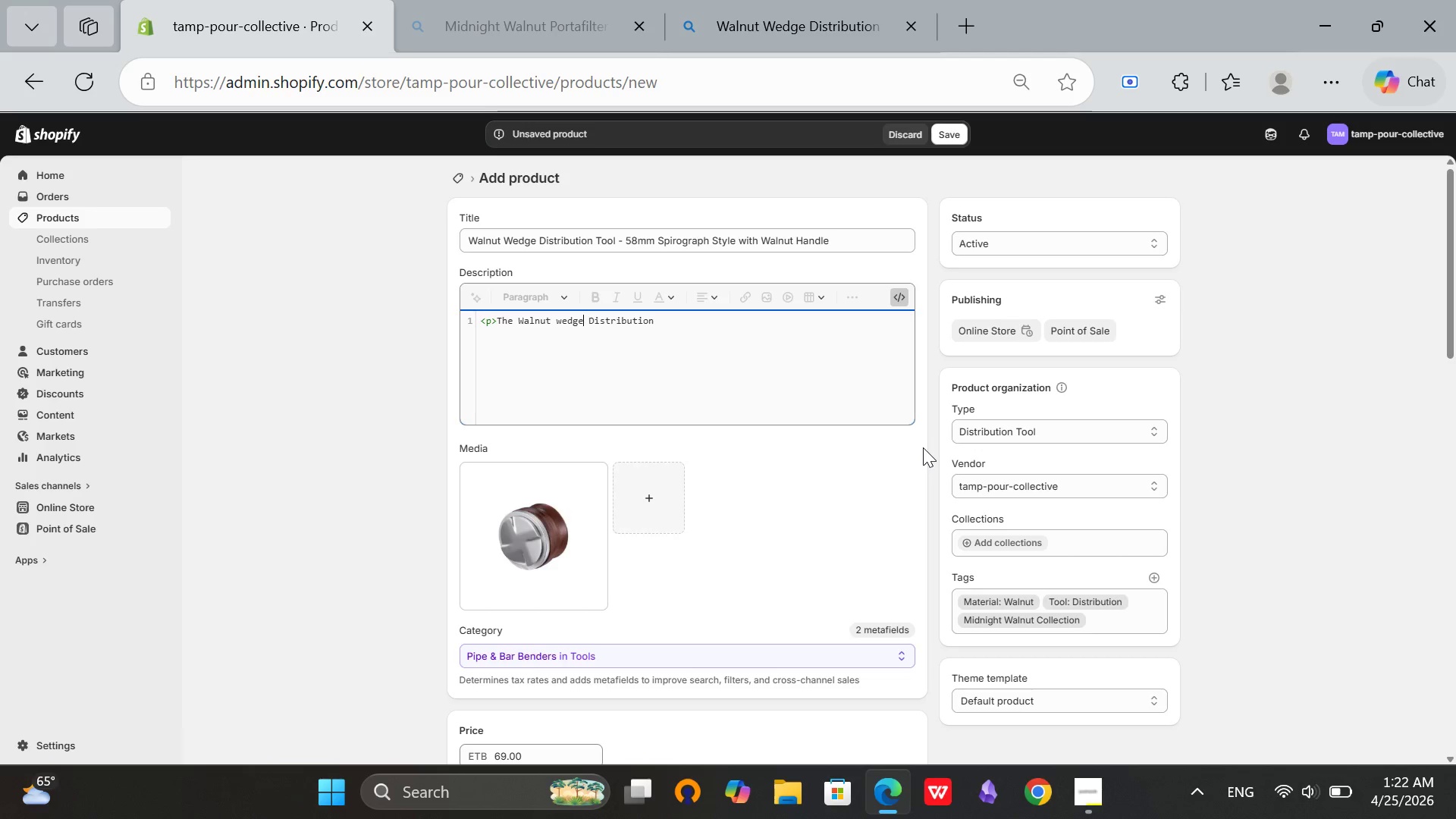 
key(ArrowLeft)
 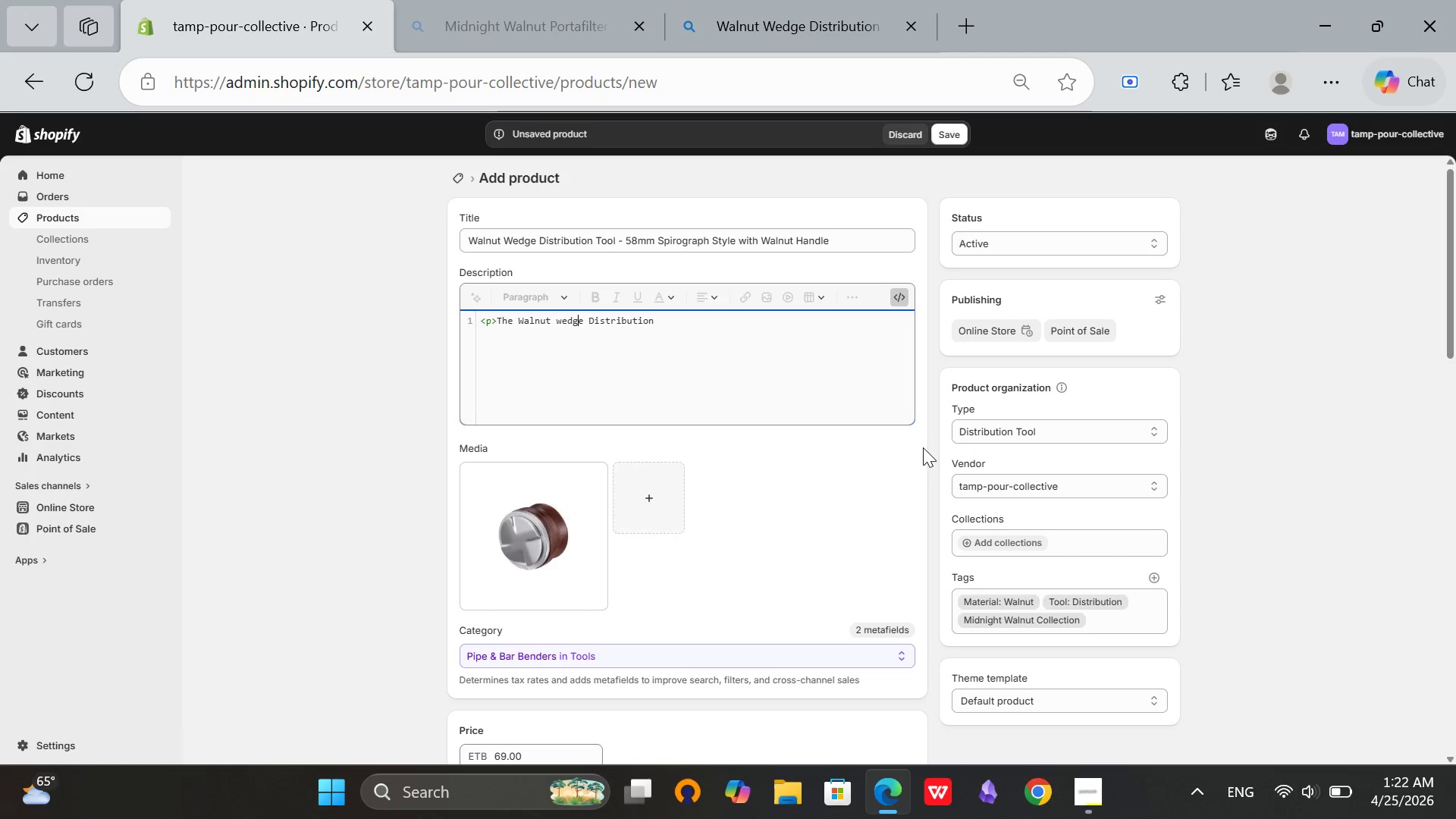 
key(ArrowLeft)
 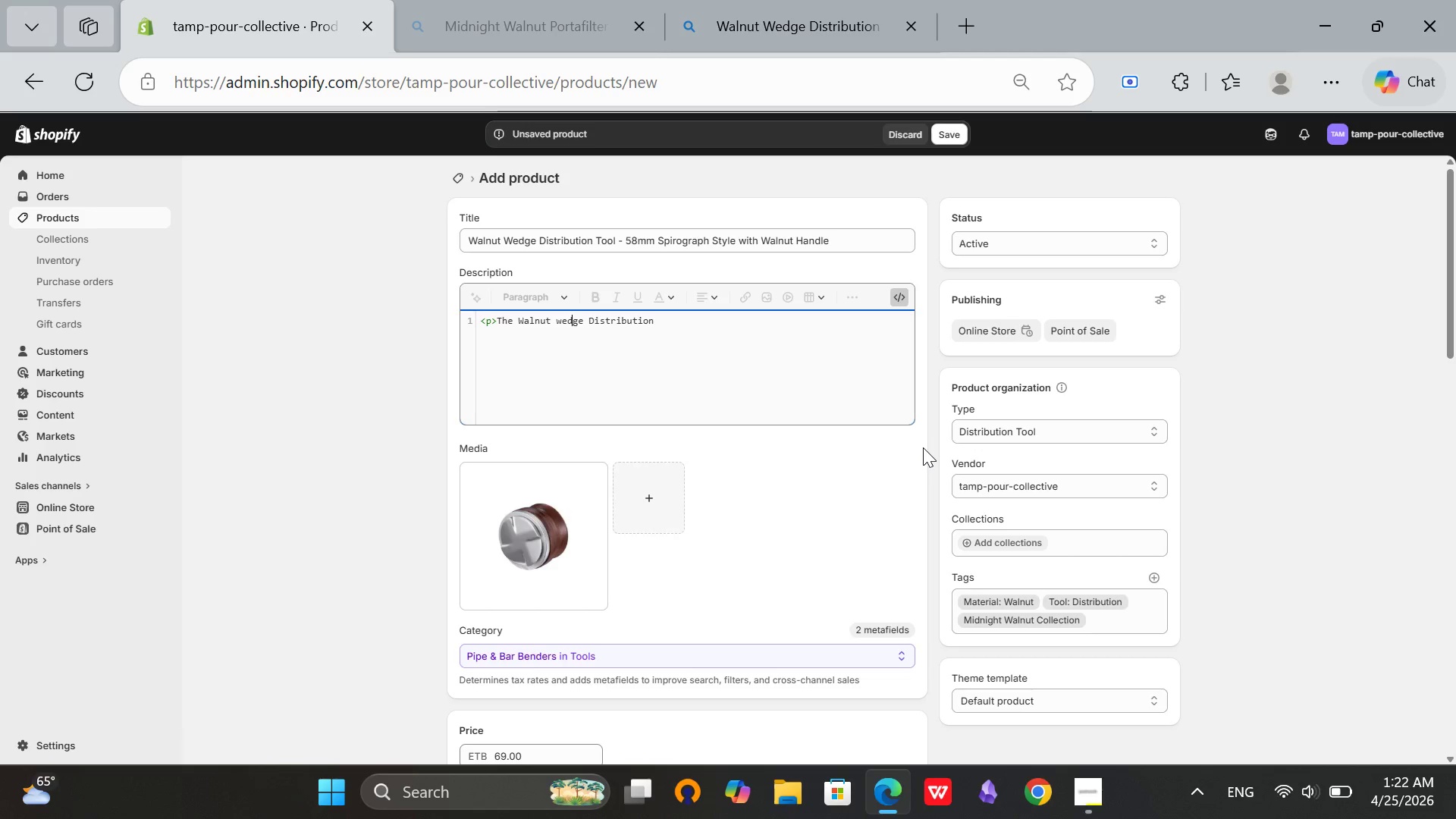 
key(ArrowLeft)
 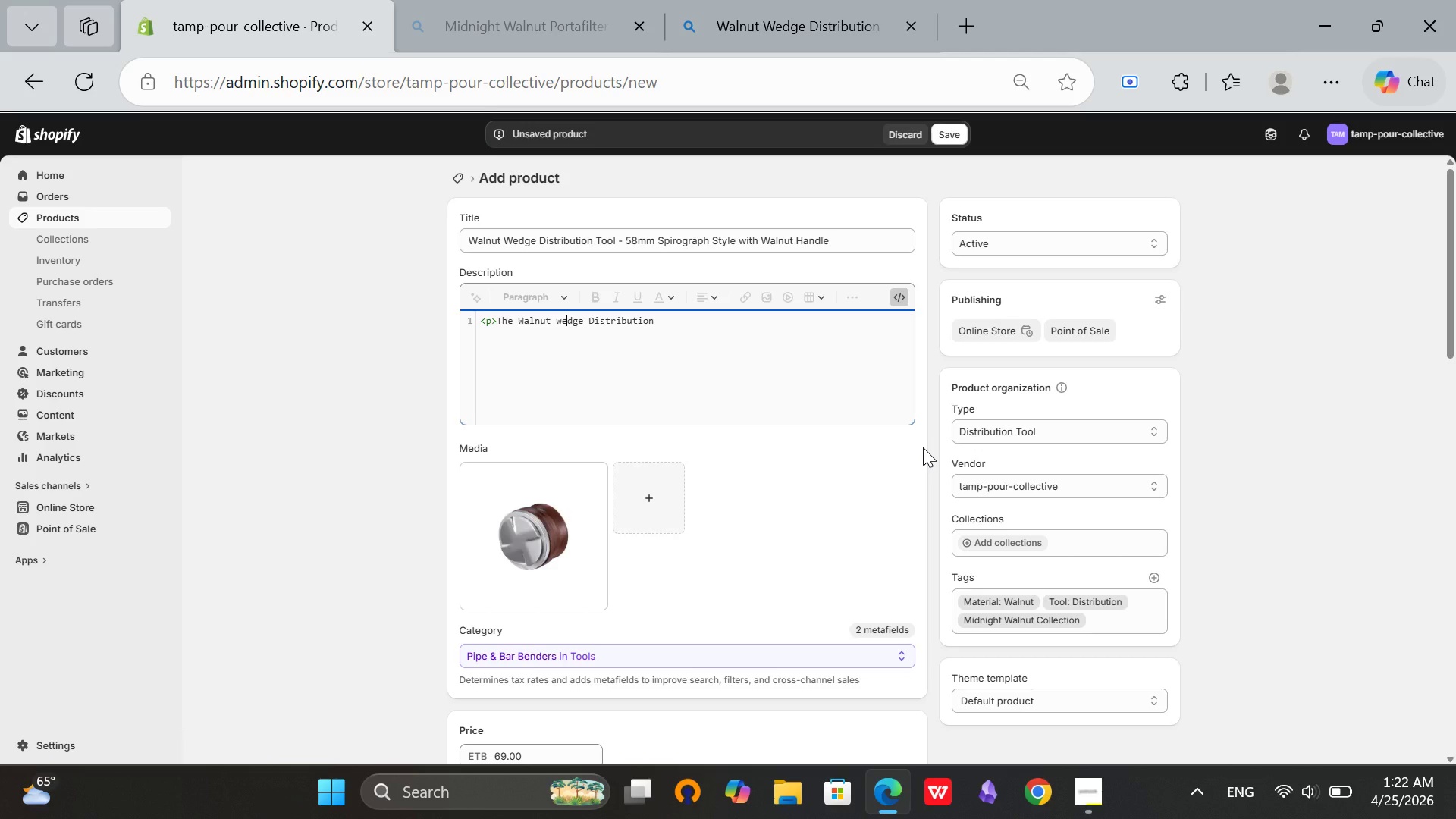 
key(Backspace)
 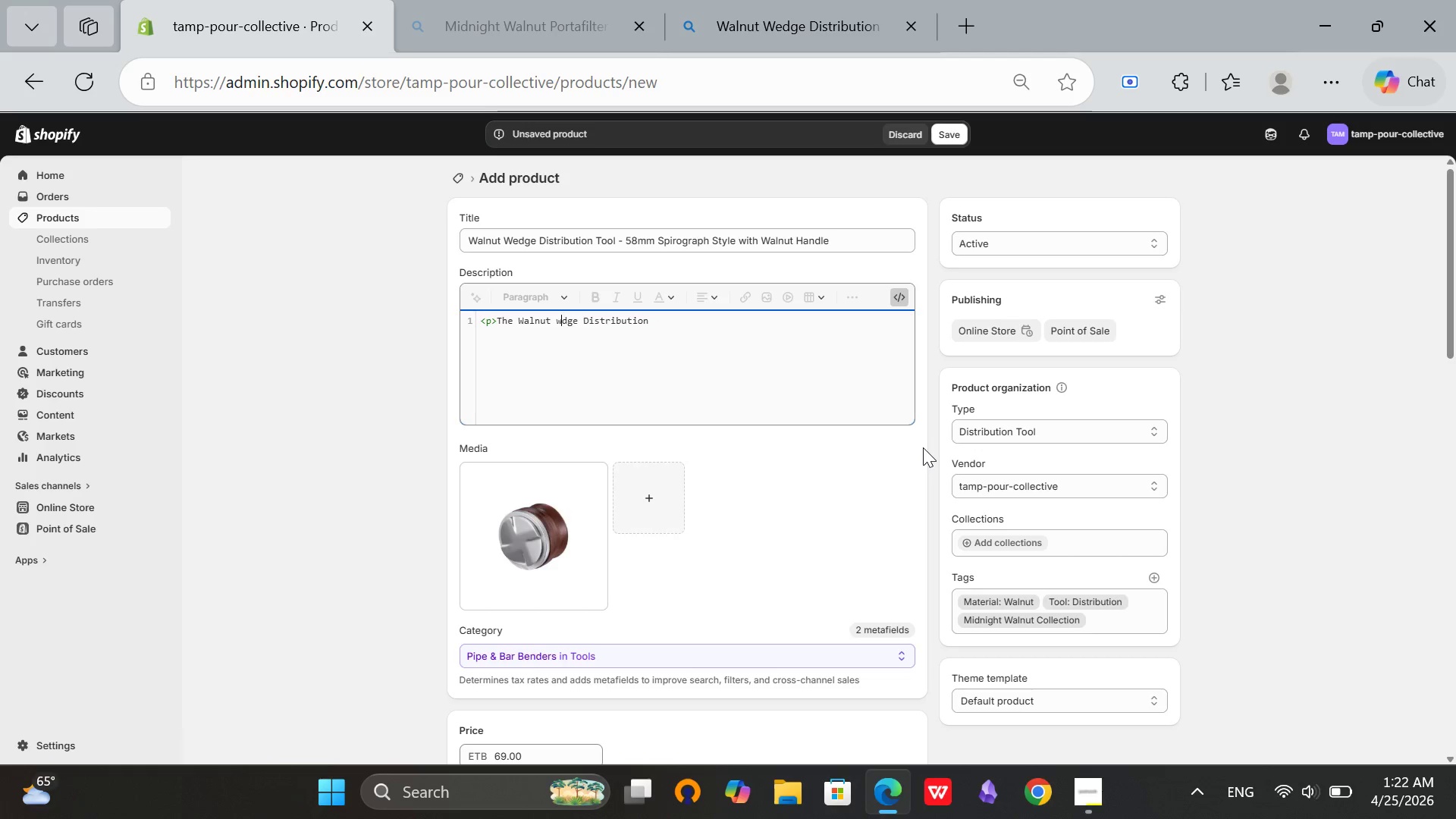 
key(CapsLock)
 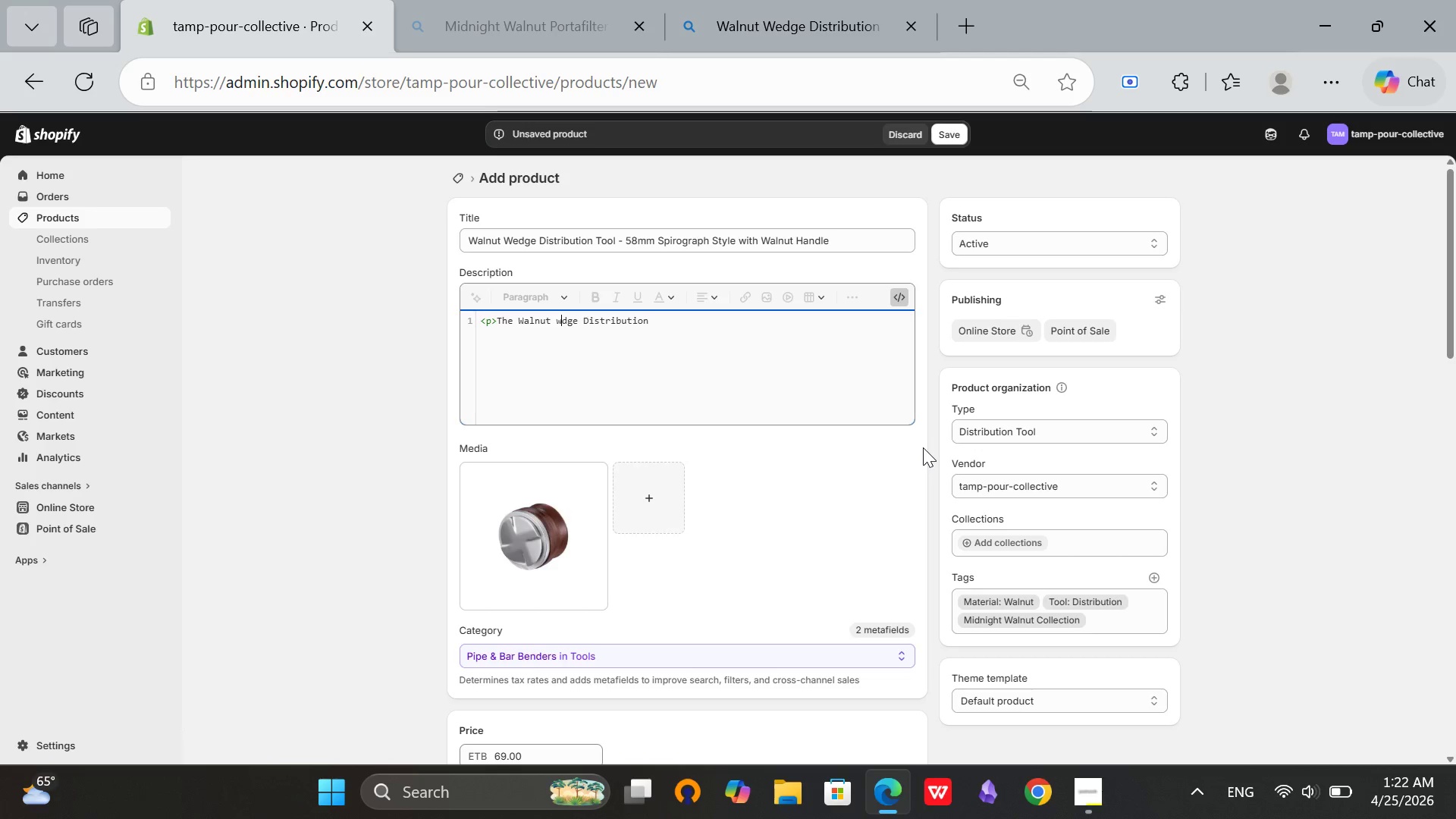 
key(W)
 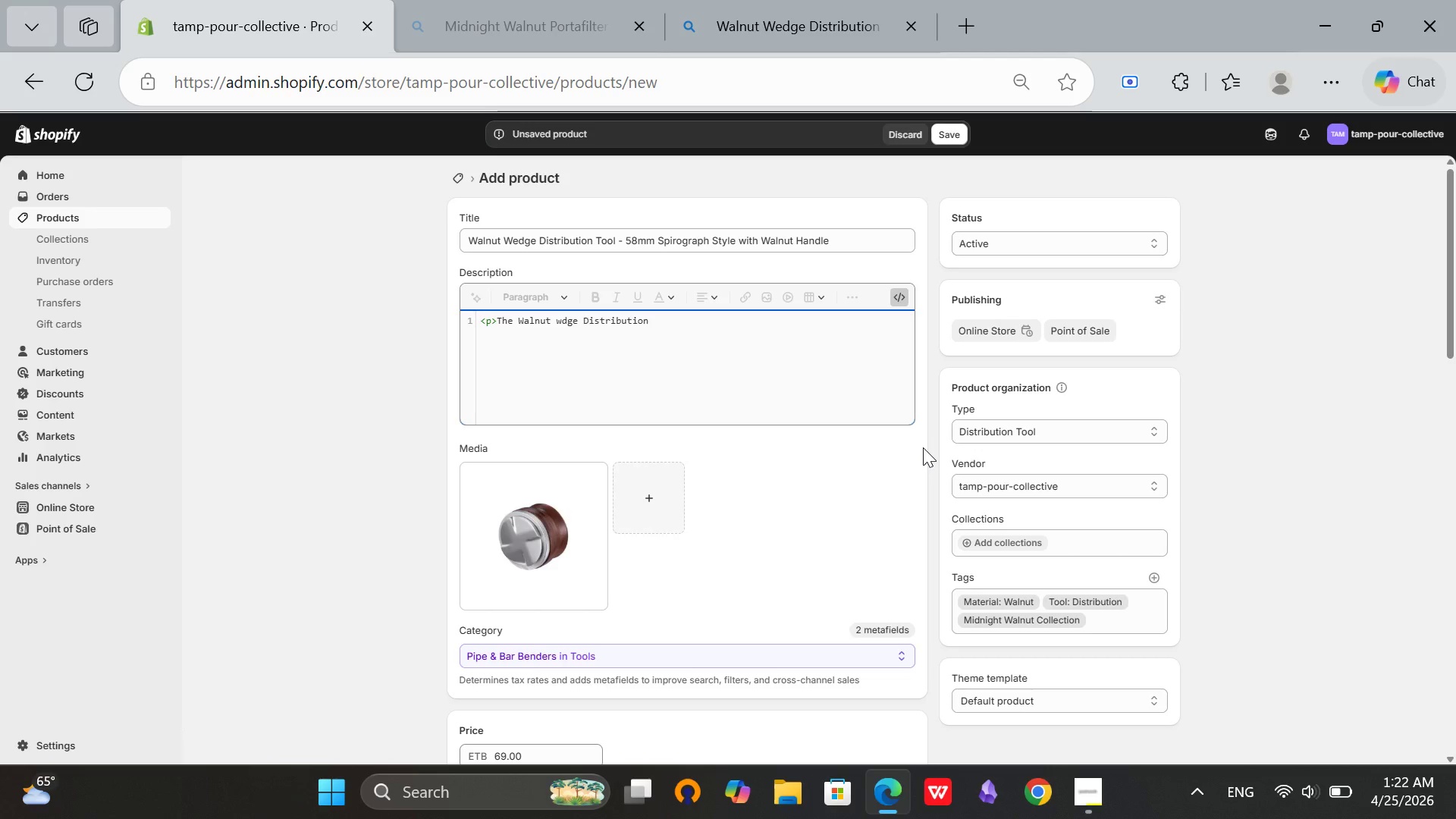 
key(CapsLock)
 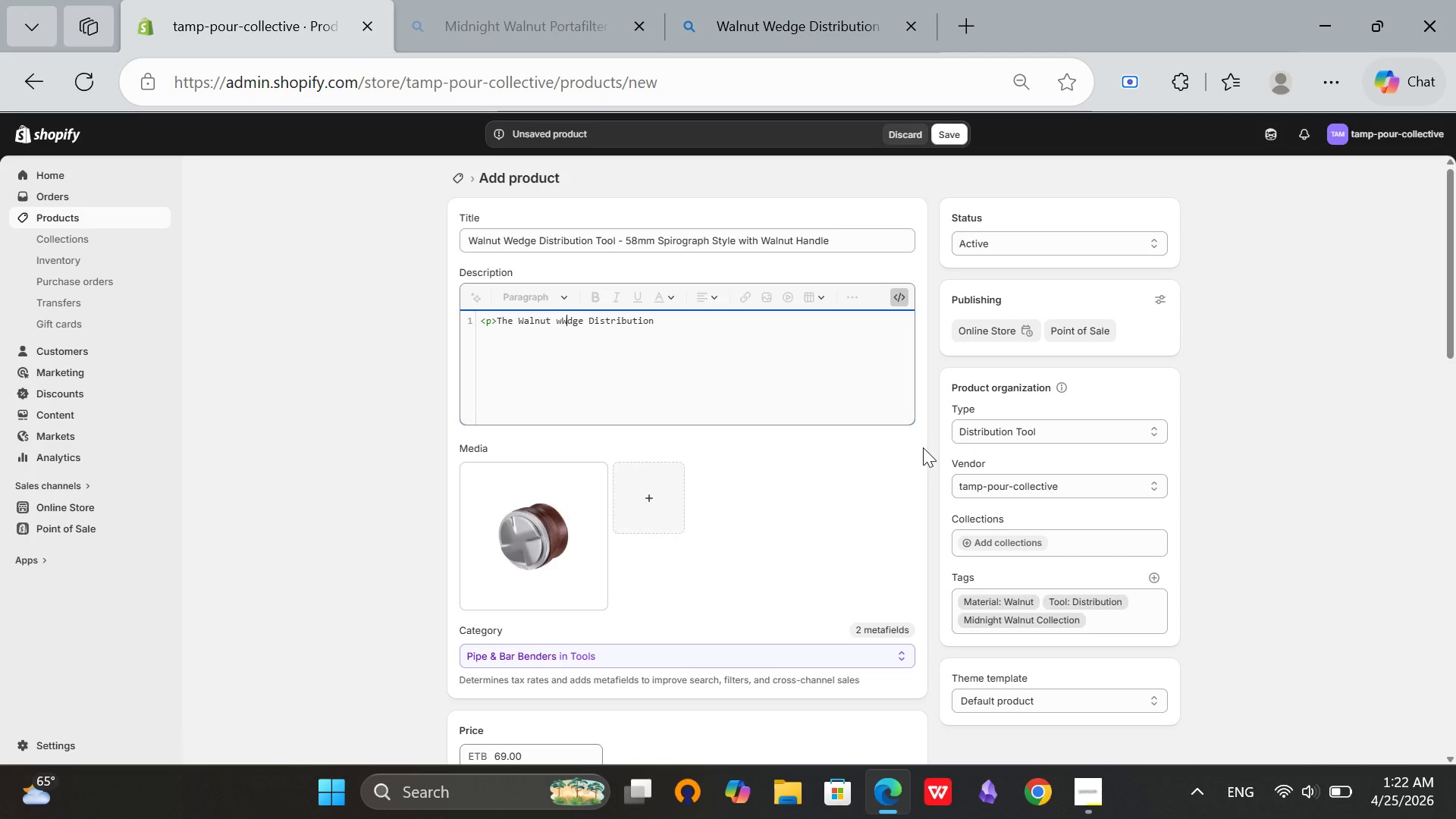 
key(ArrowRight)
 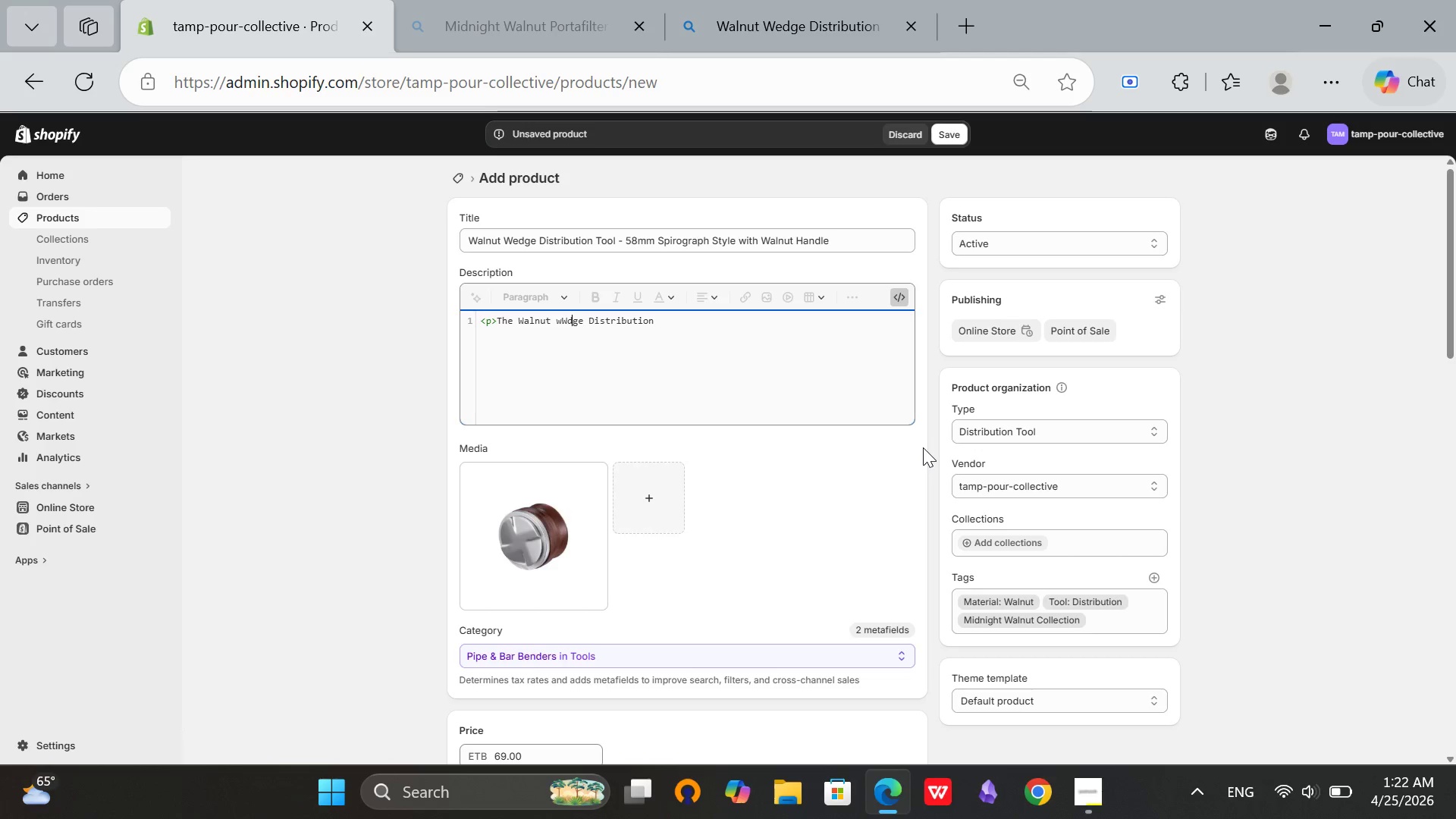 
key(ArrowRight)
 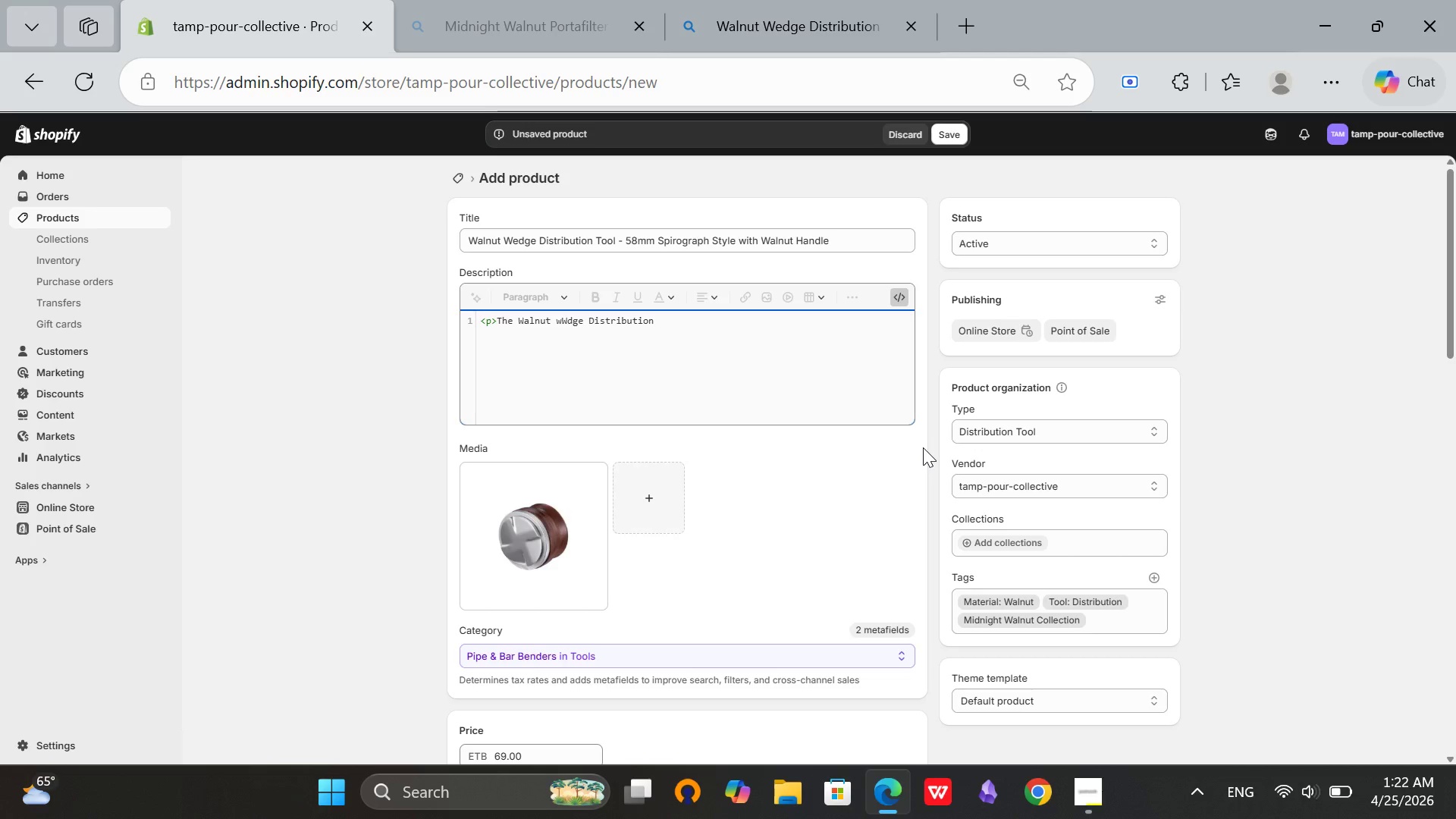 
key(ArrowLeft)
 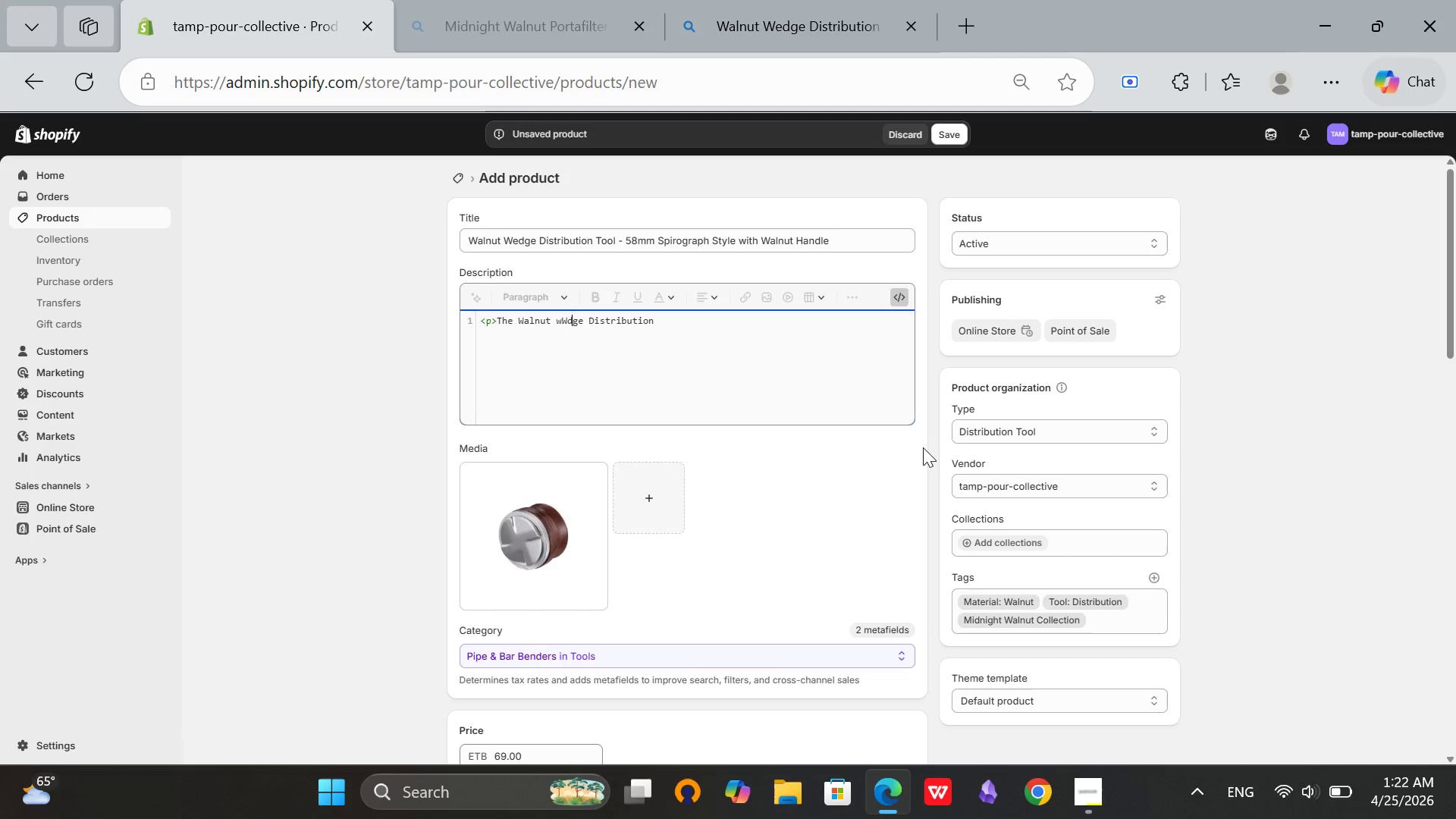 
key(ArrowLeft)
 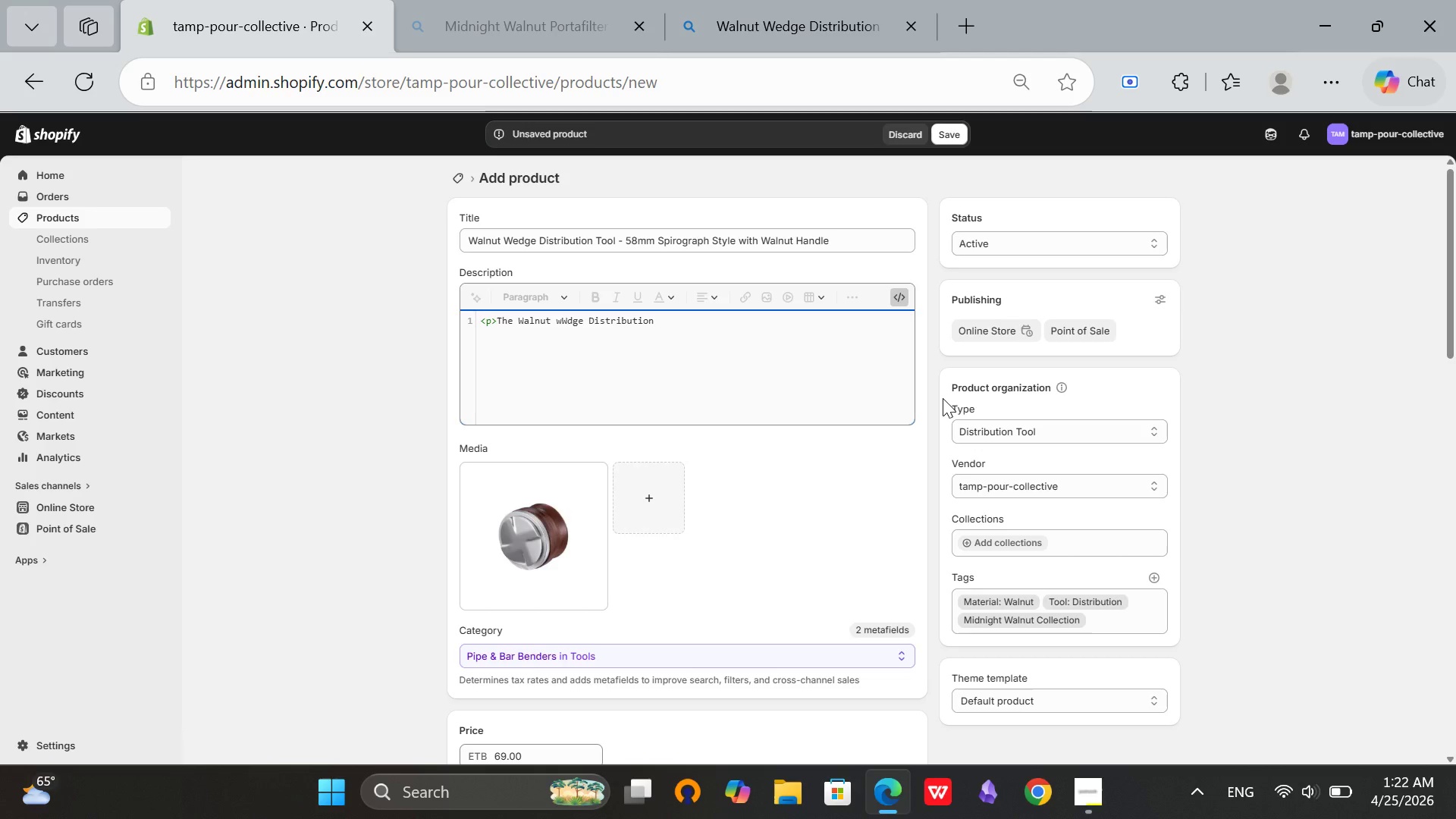 
key(Backspace)
 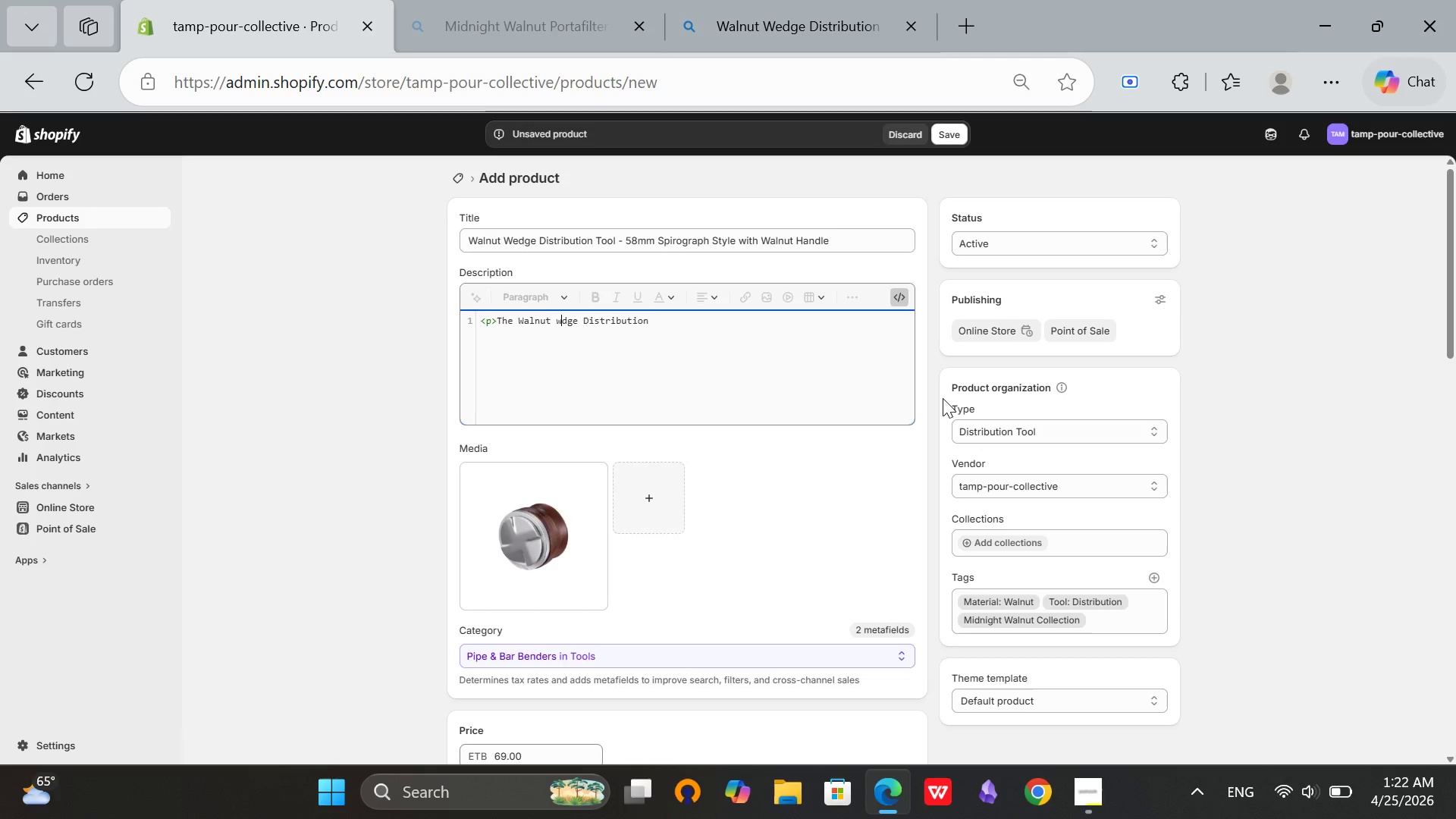 
key(Backspace)
 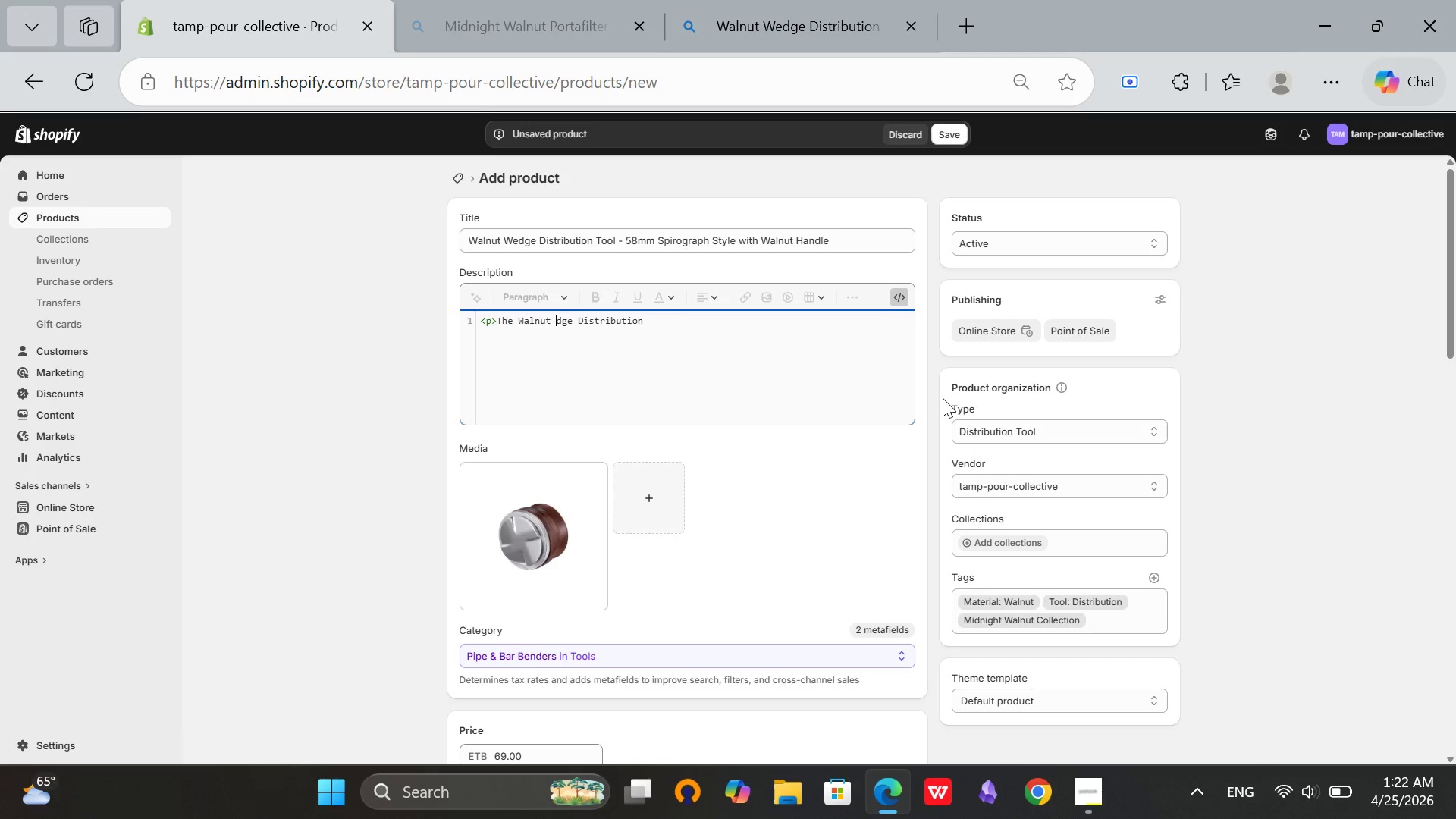 
key(CapsLock)
 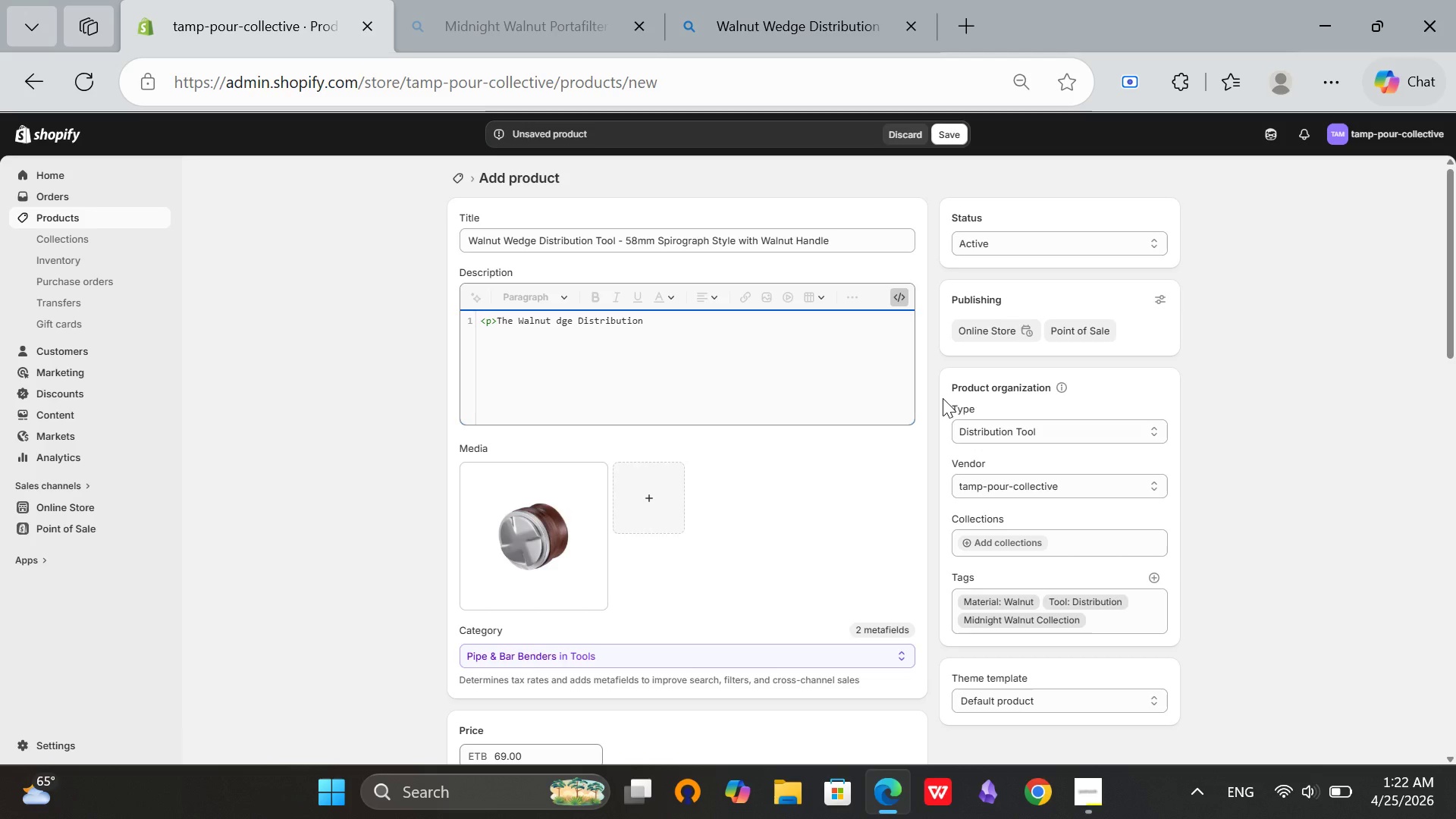 
key(W)
 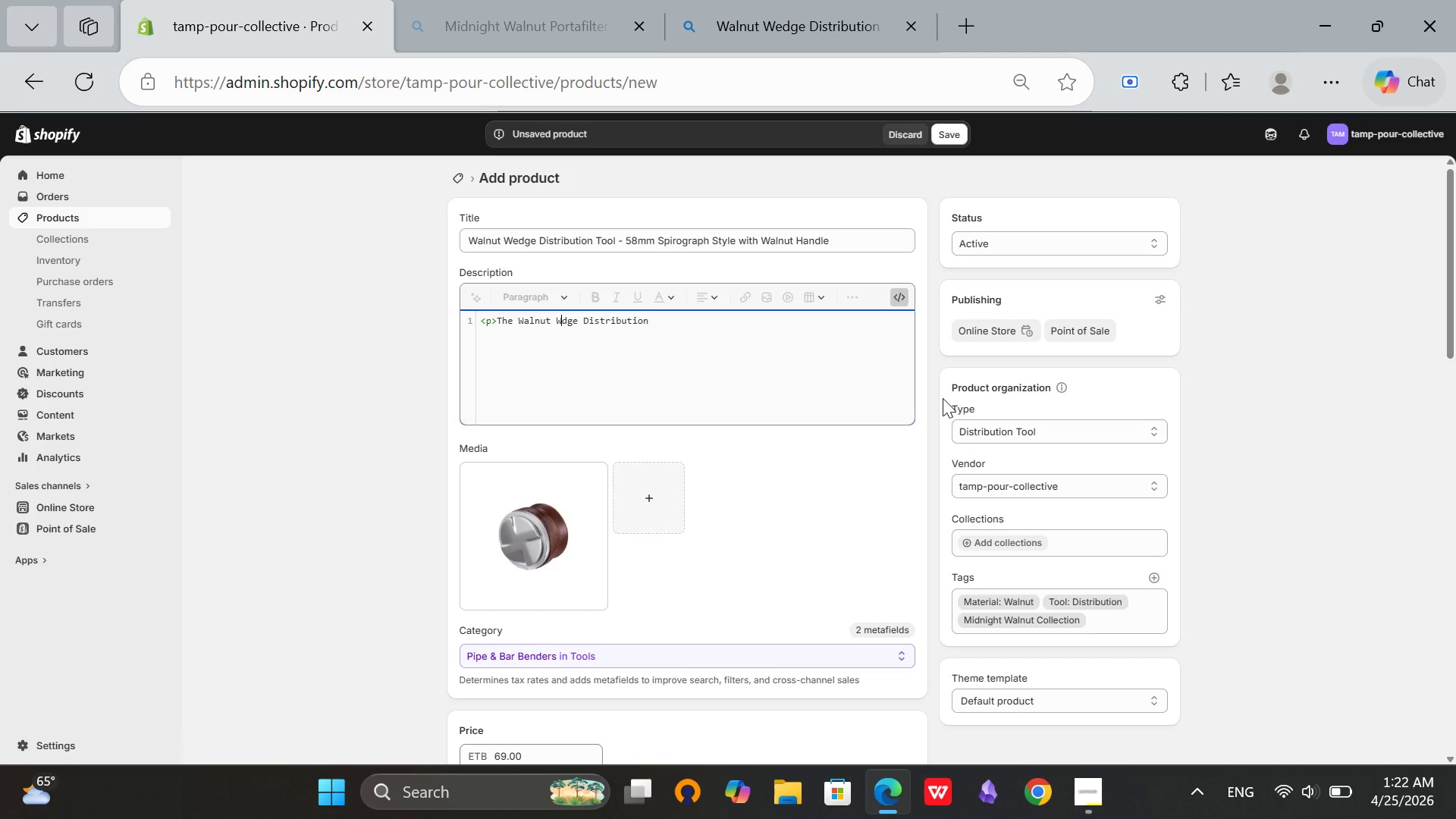 
key(CapsLock)
 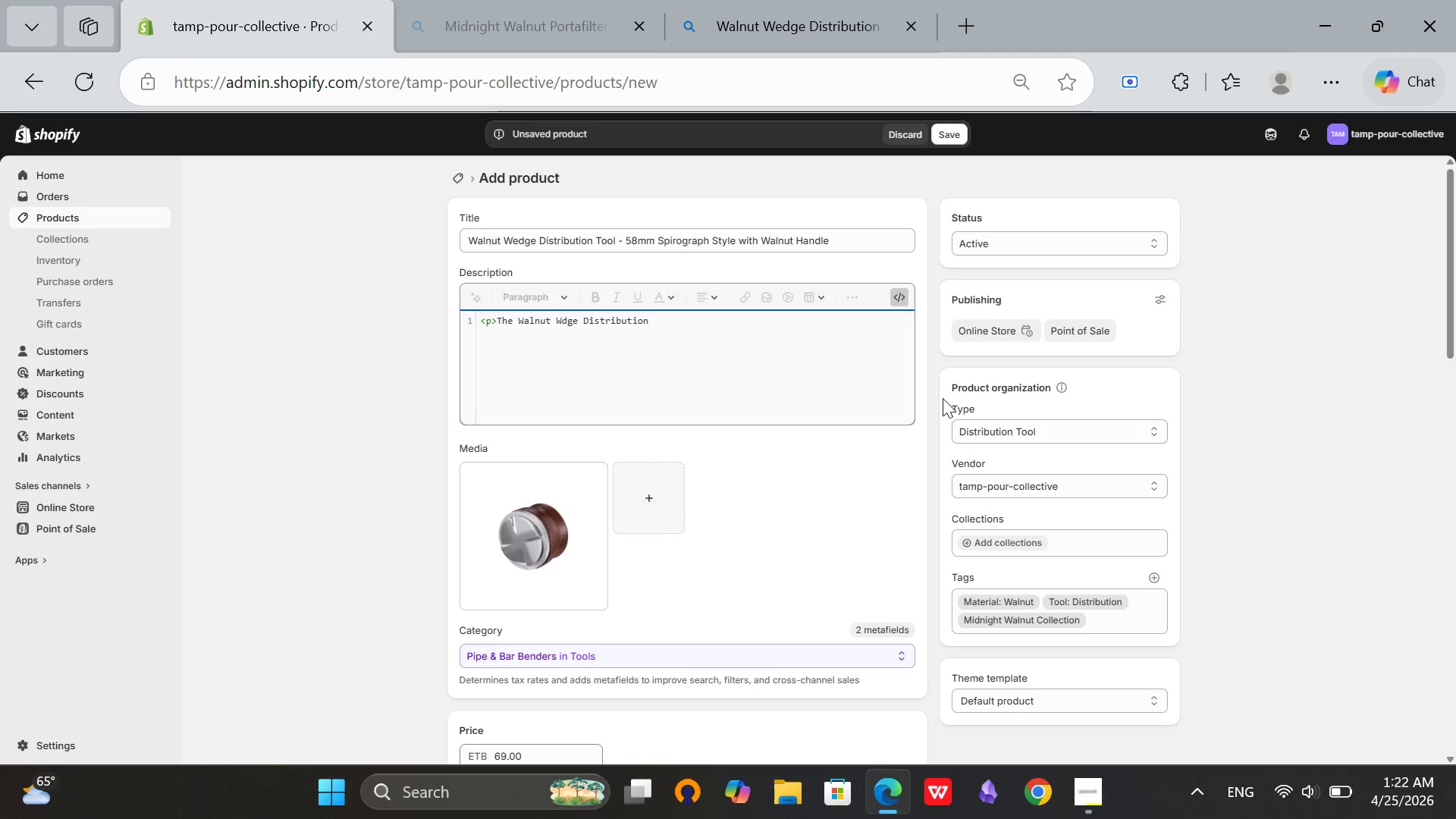 
key(E)
 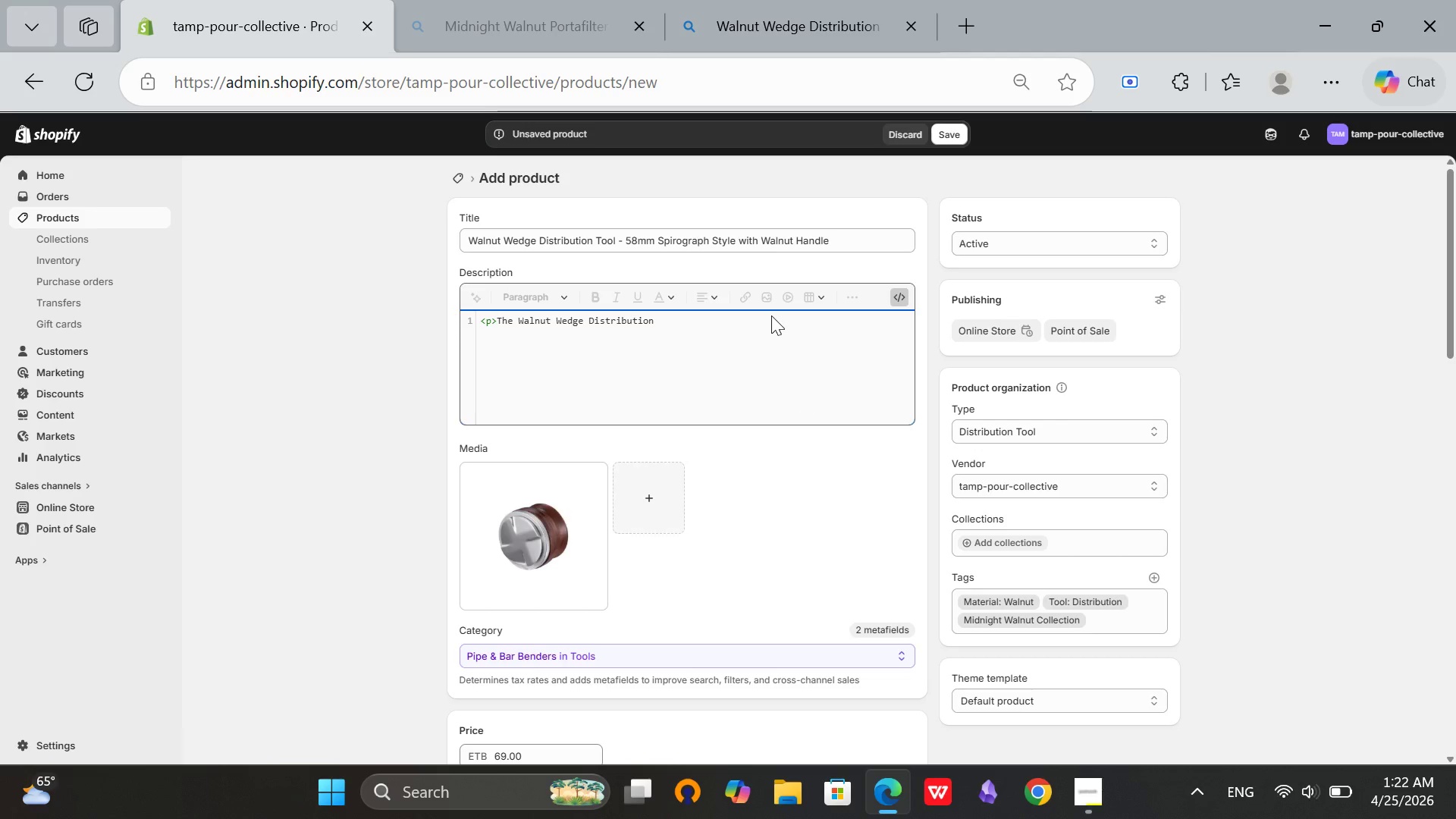 
left_click([755, 331])
 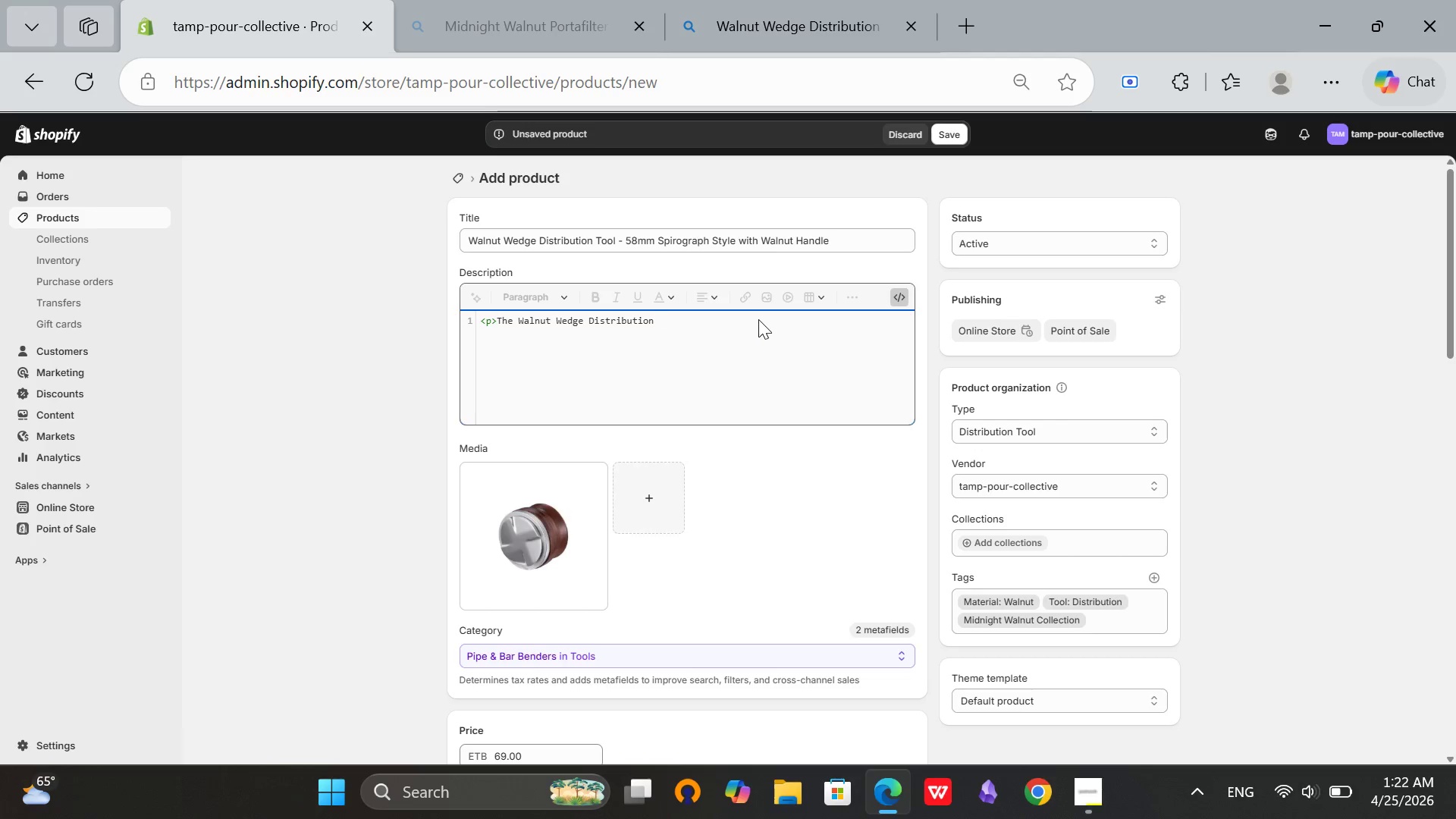 
key(CapsLock)
 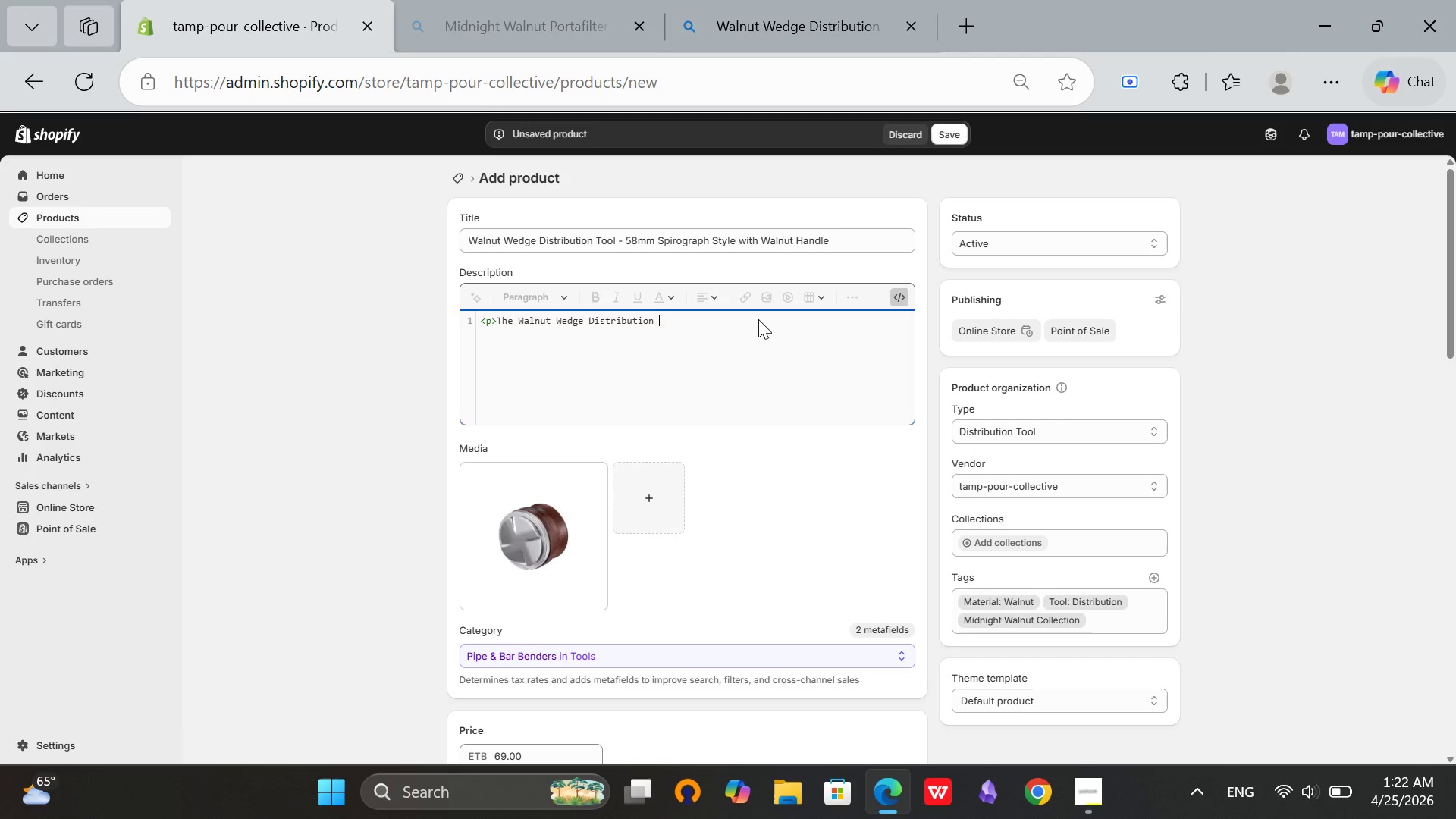 
key(T)
 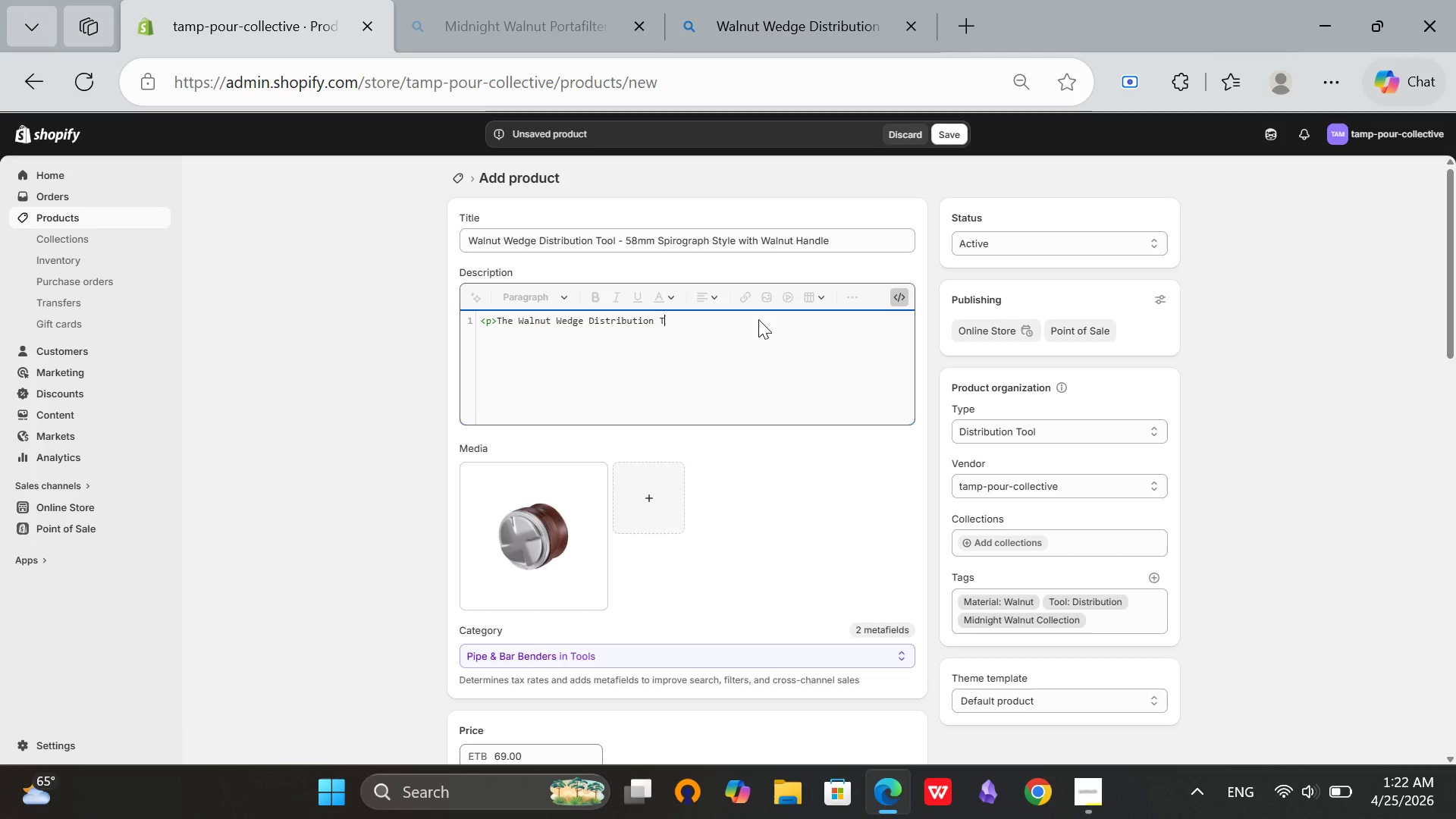 
key(CapsLock)
 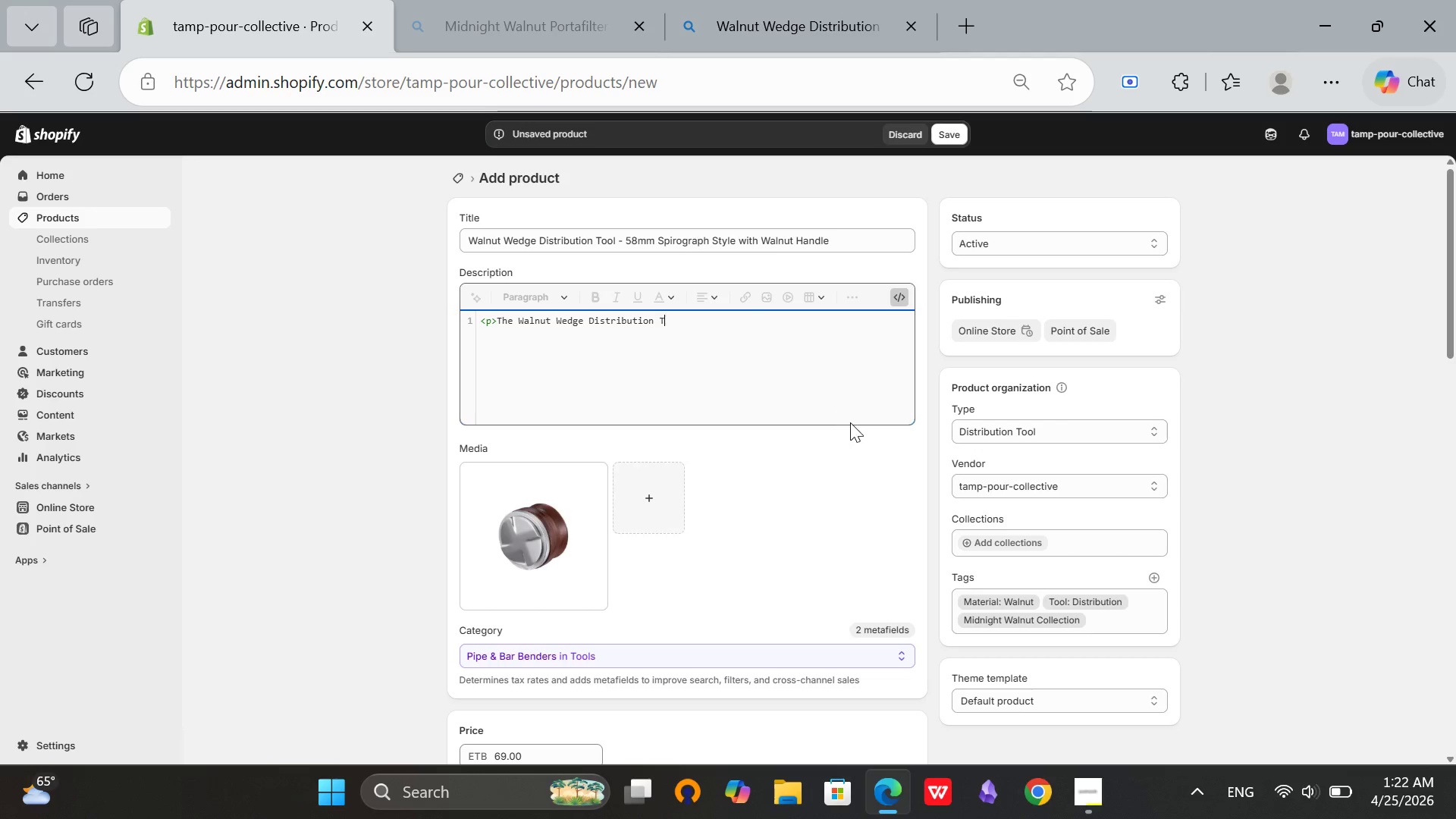 
type(ool levels)
 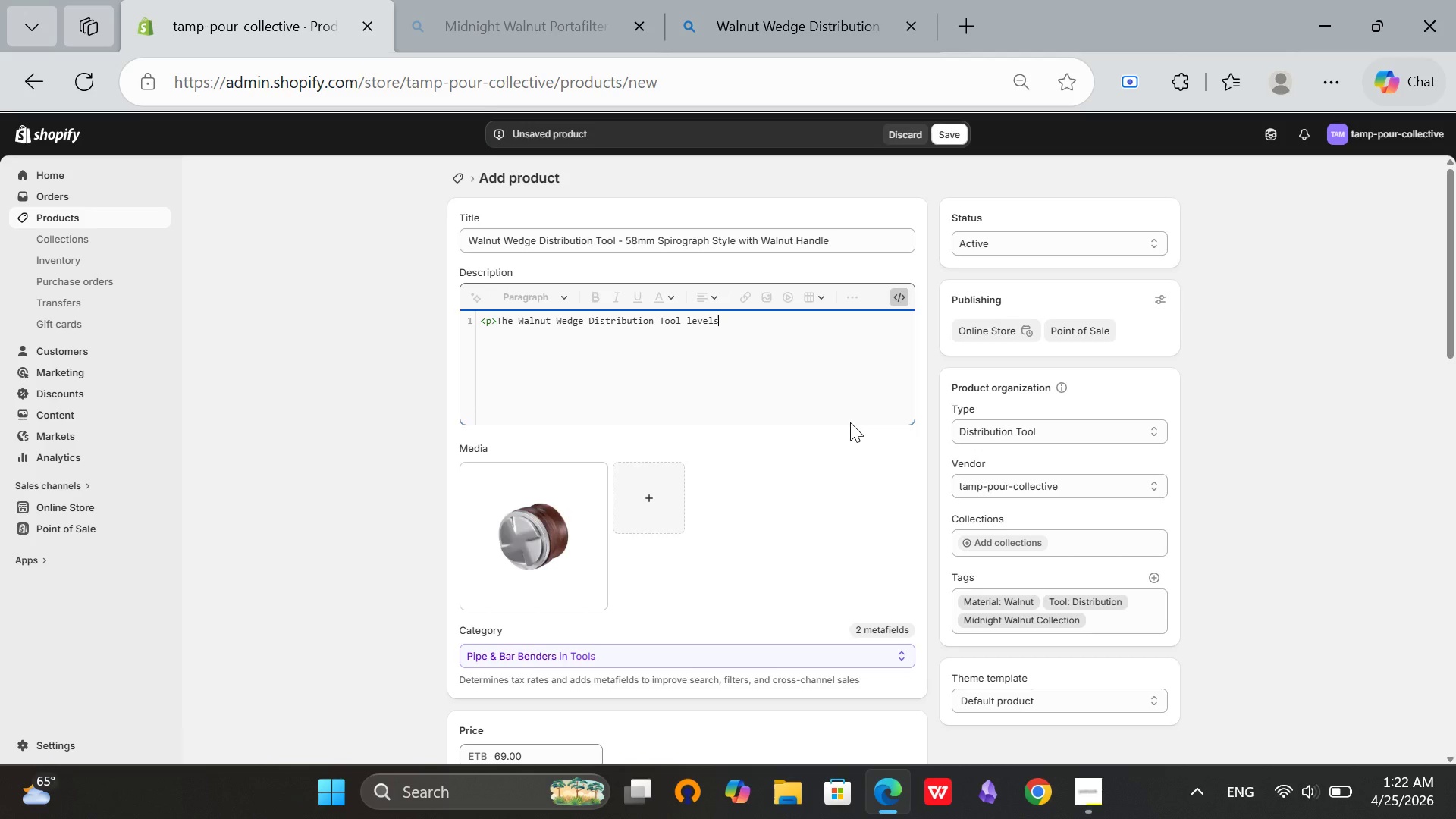 
wait(5.03)
 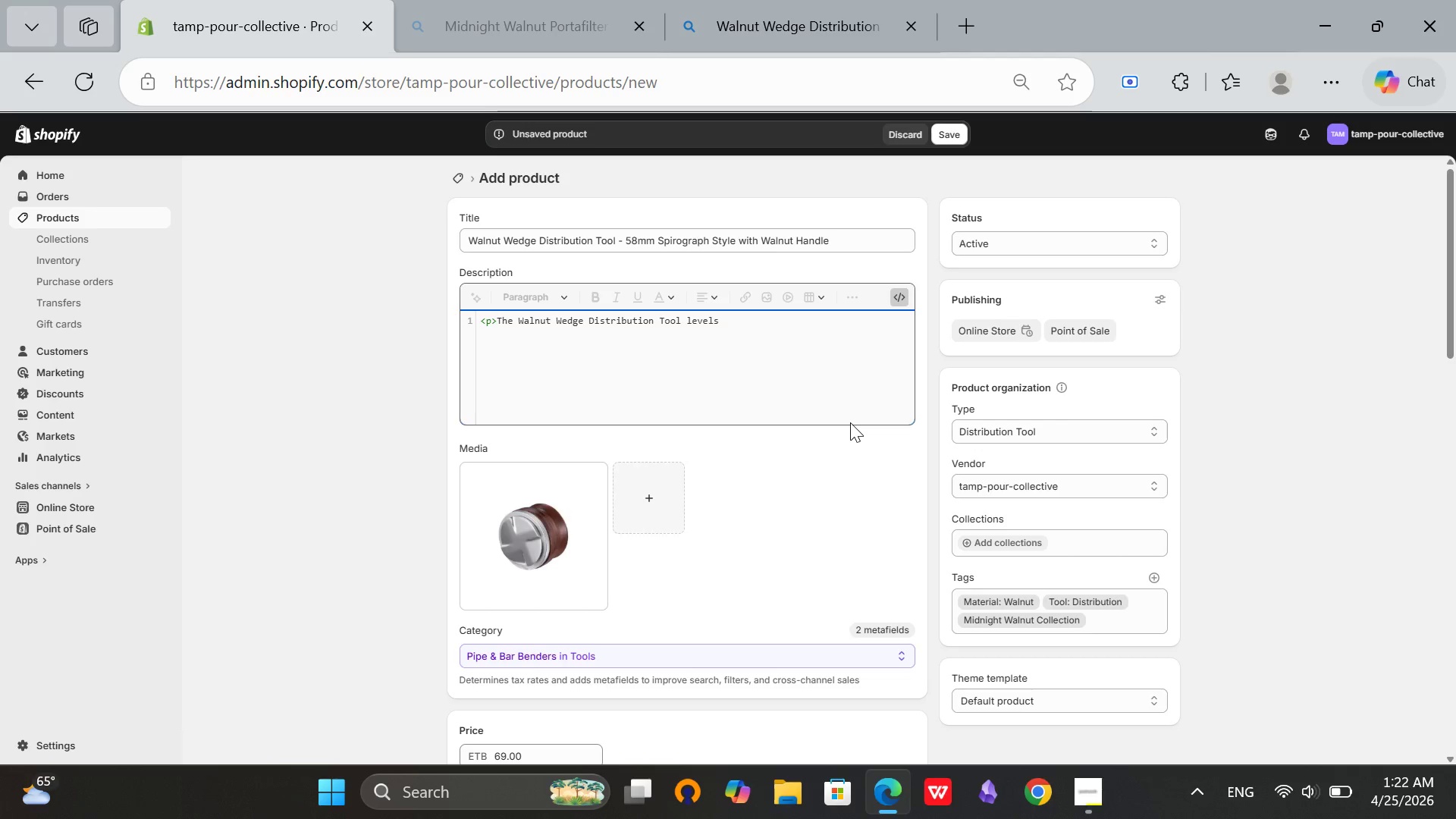 
type( coffee )
 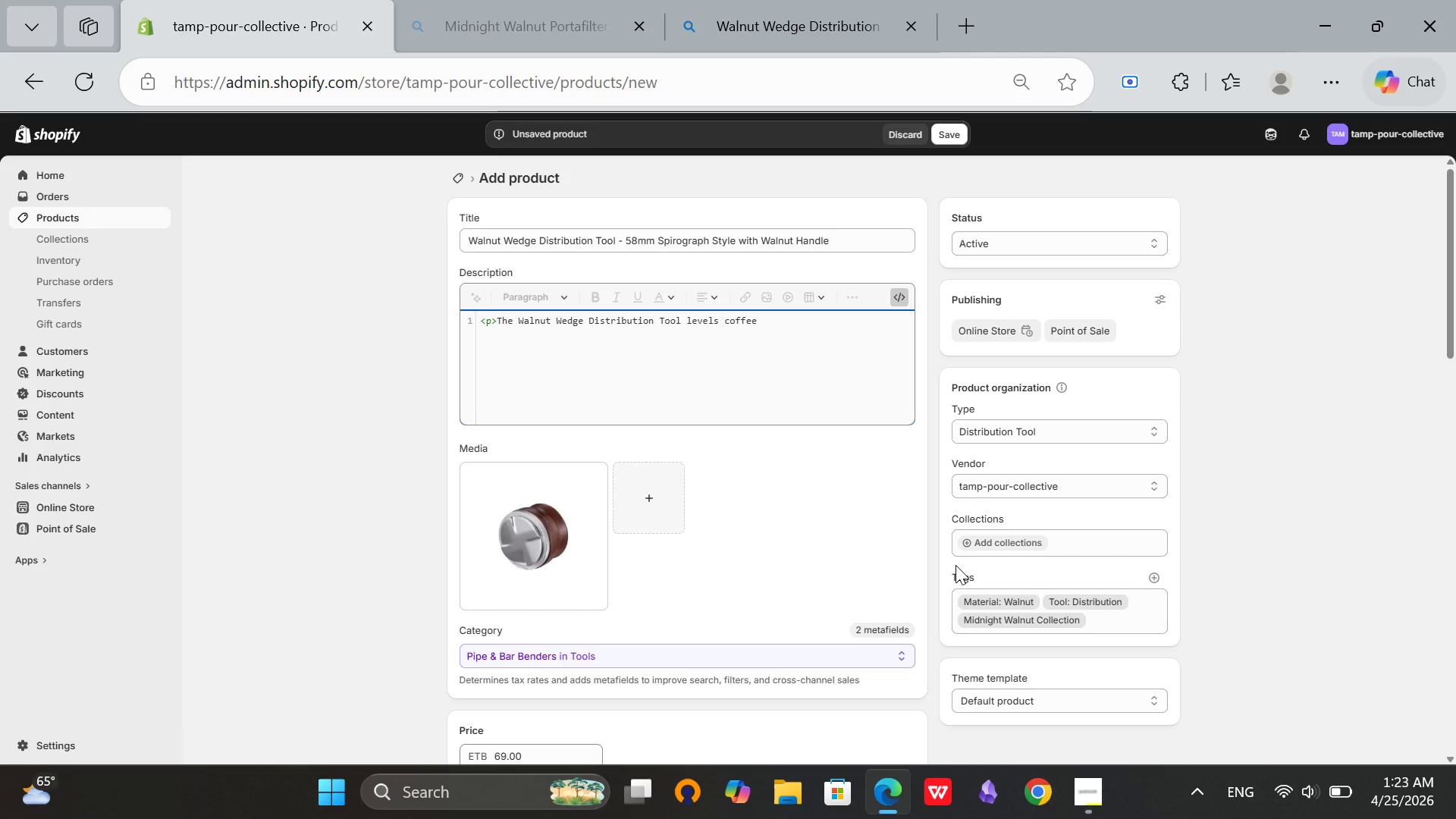 
wait(11.14)
 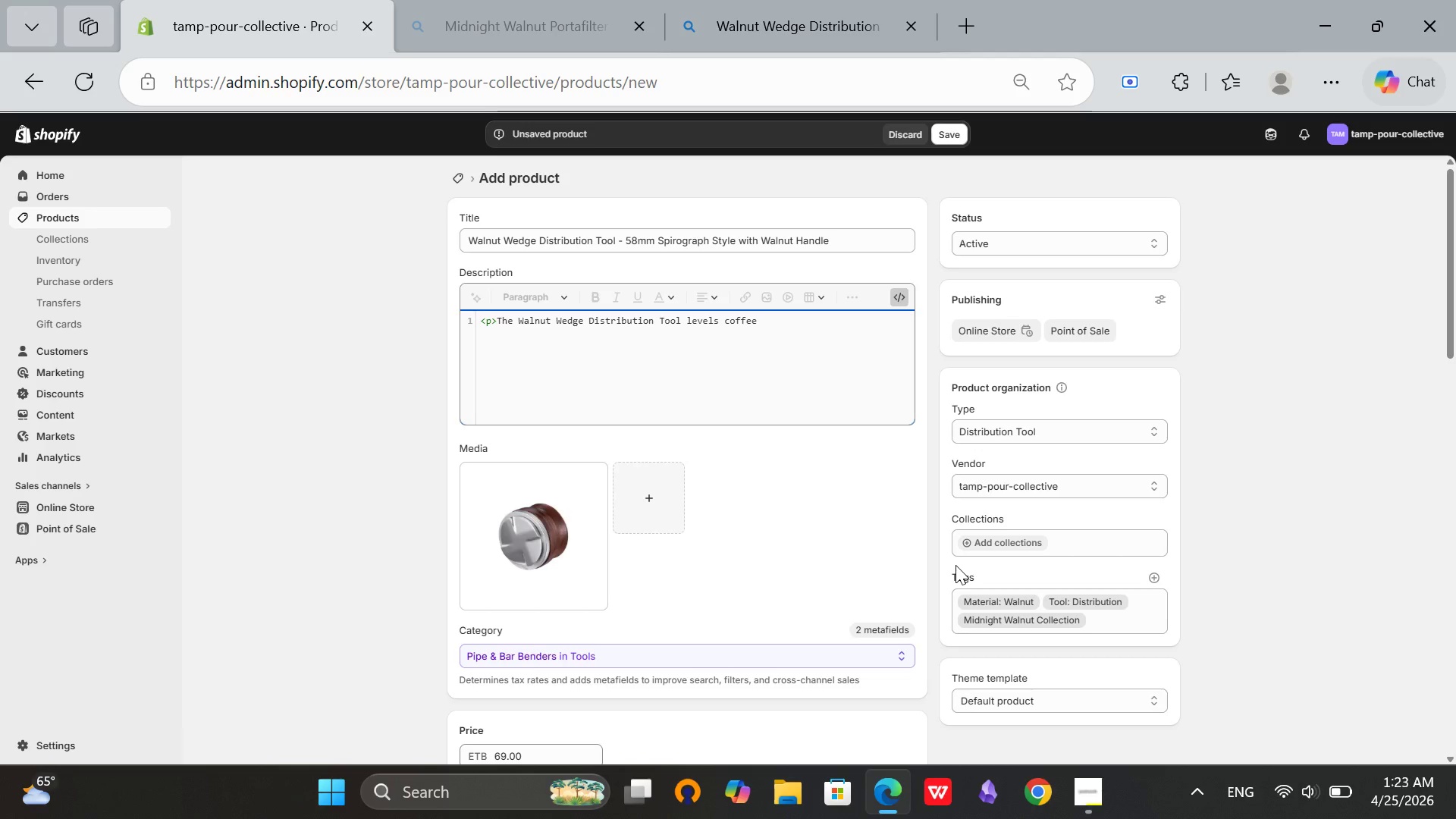 
type(grounds)
 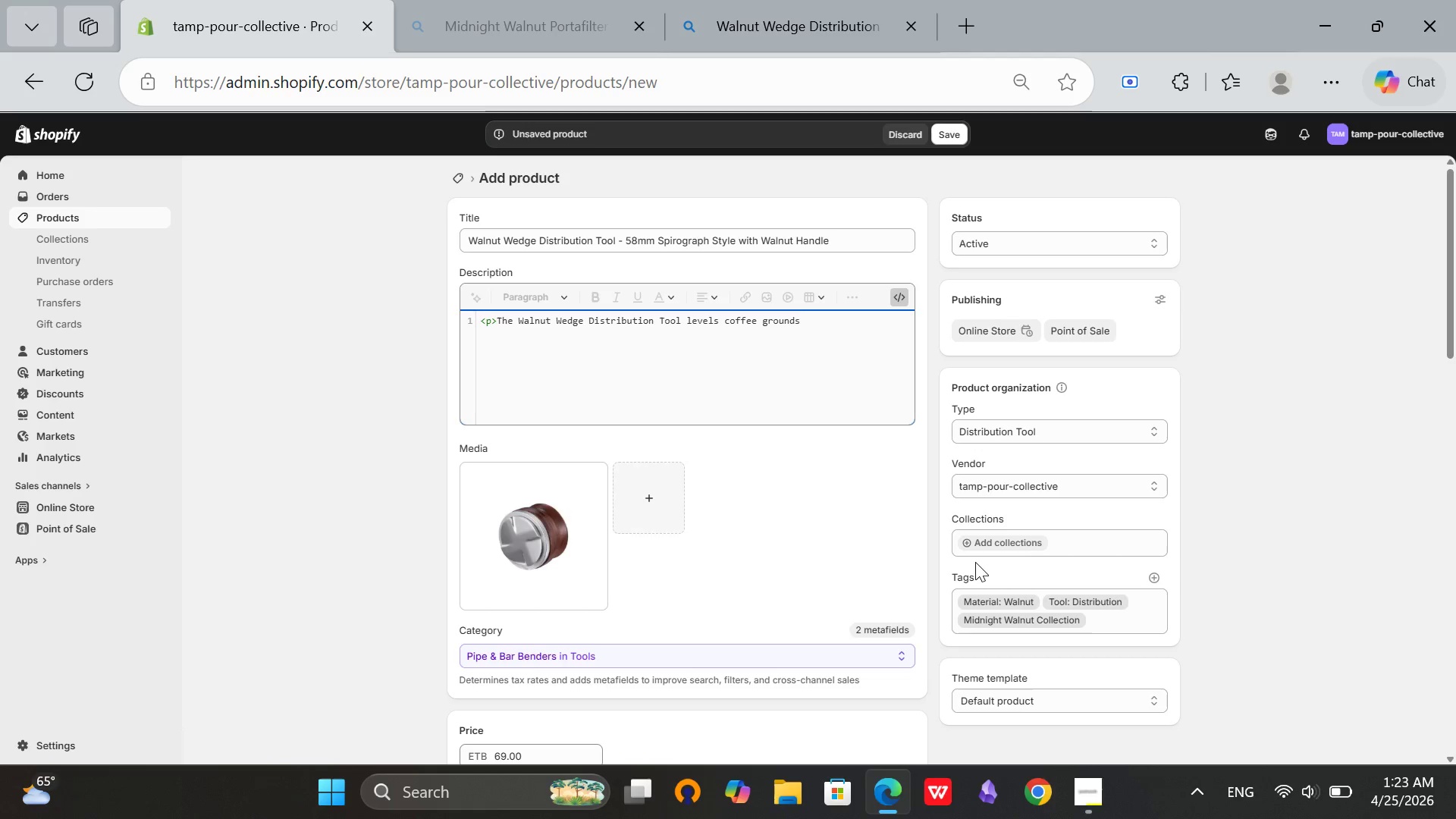 
type( perfectly )
 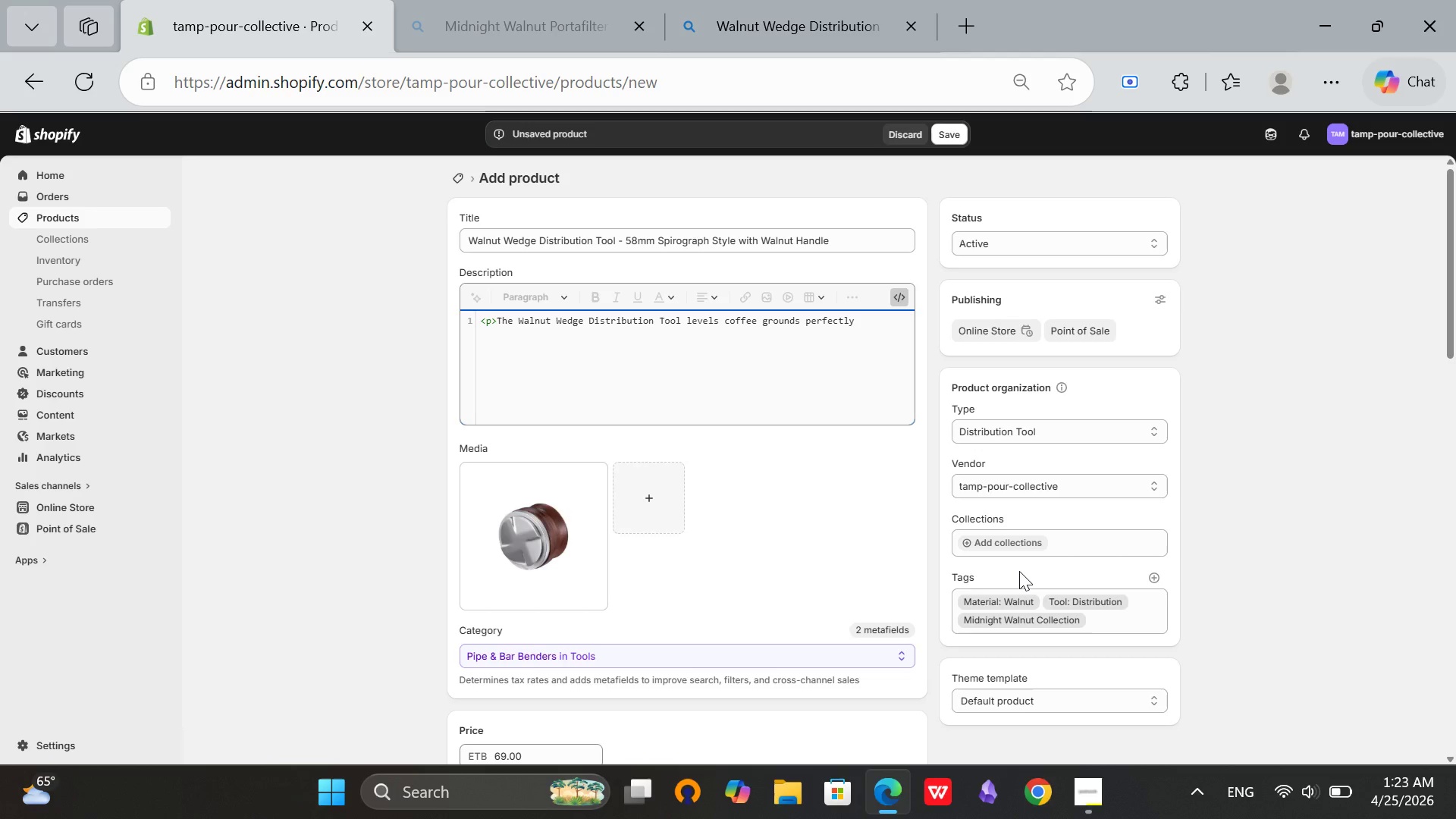 
wait(7.84)
 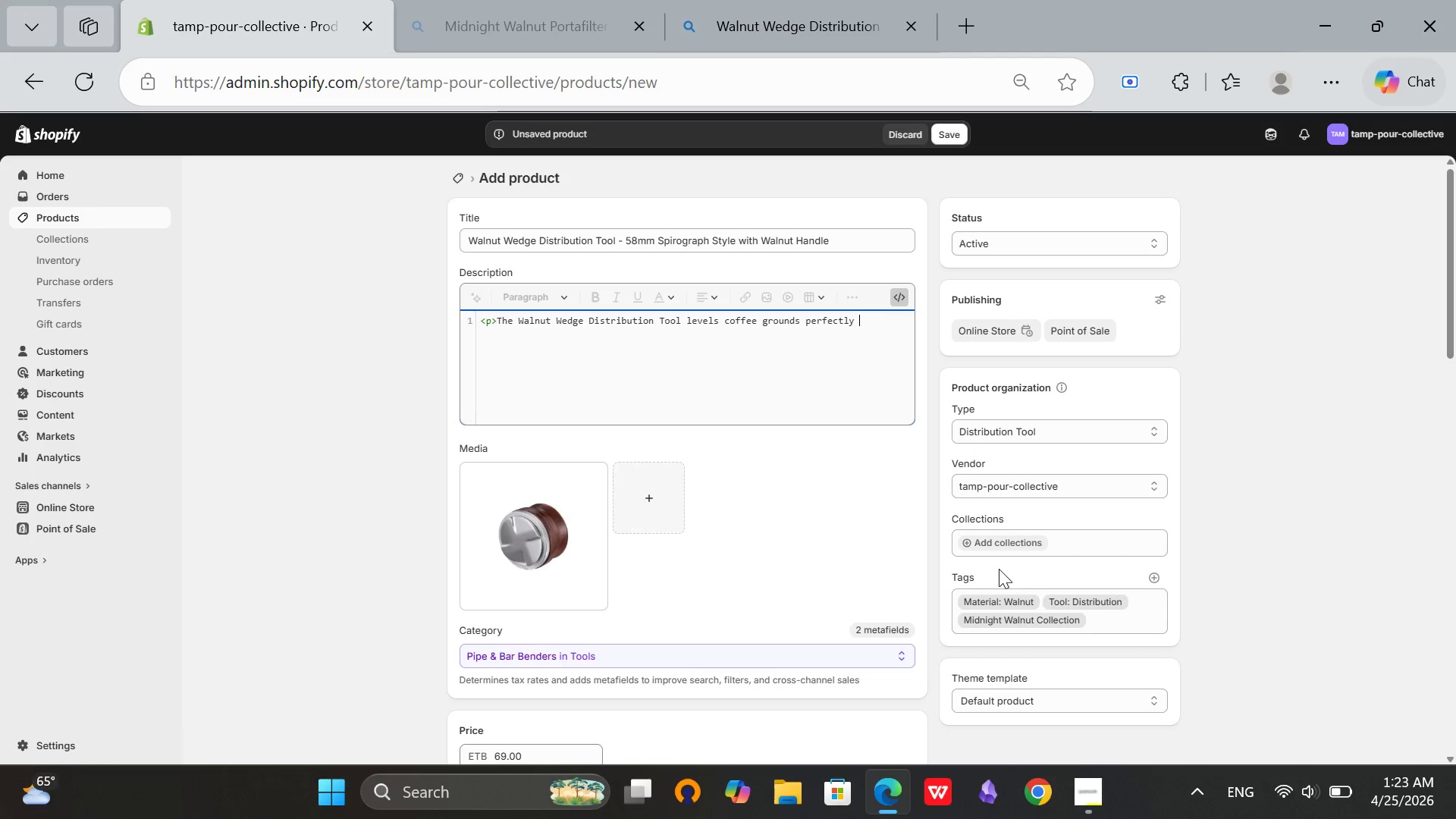 
type(before tampi)
 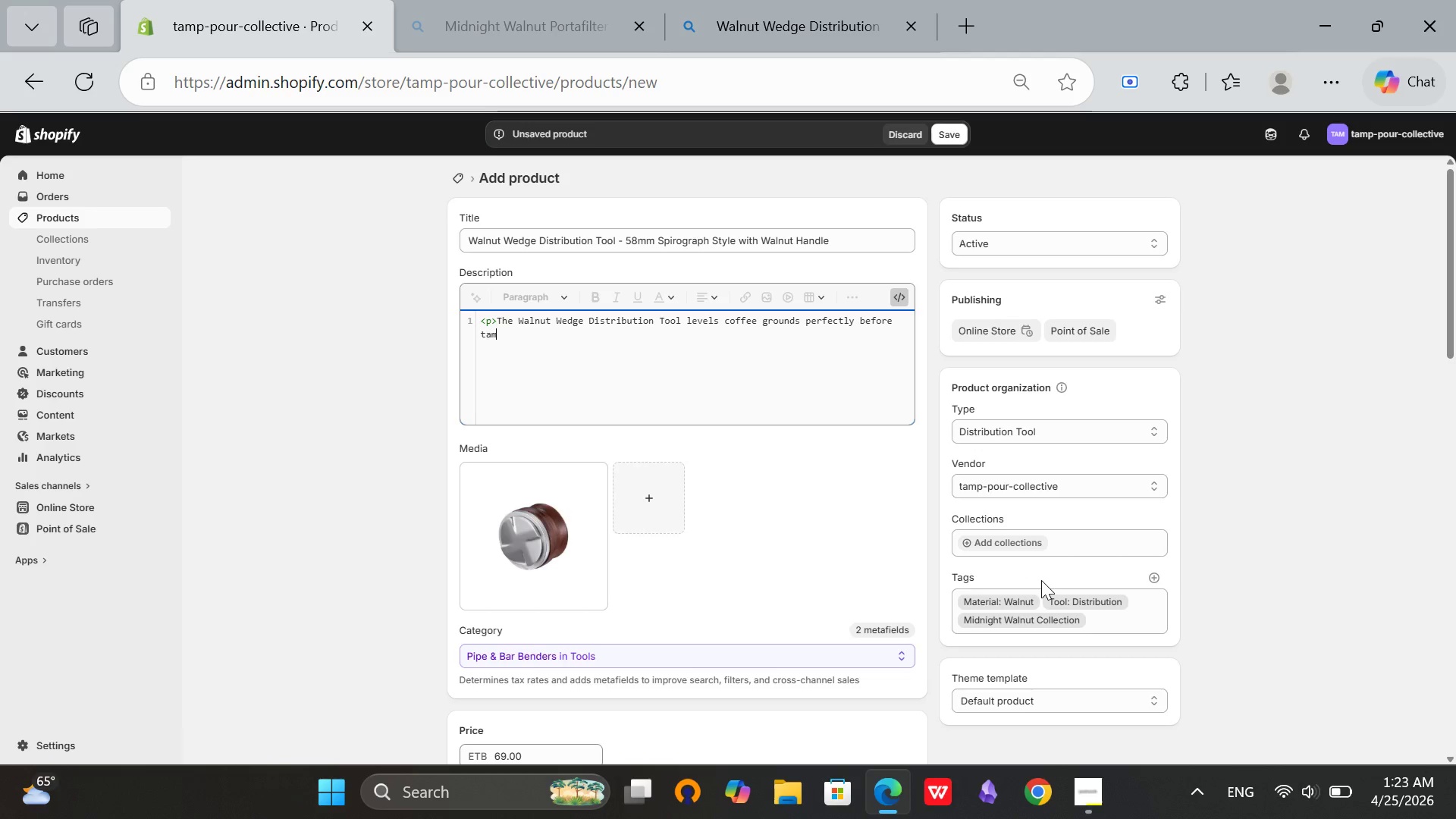 
type(ng. The 58m)
key(Backspace)
type(mm spirograph)
 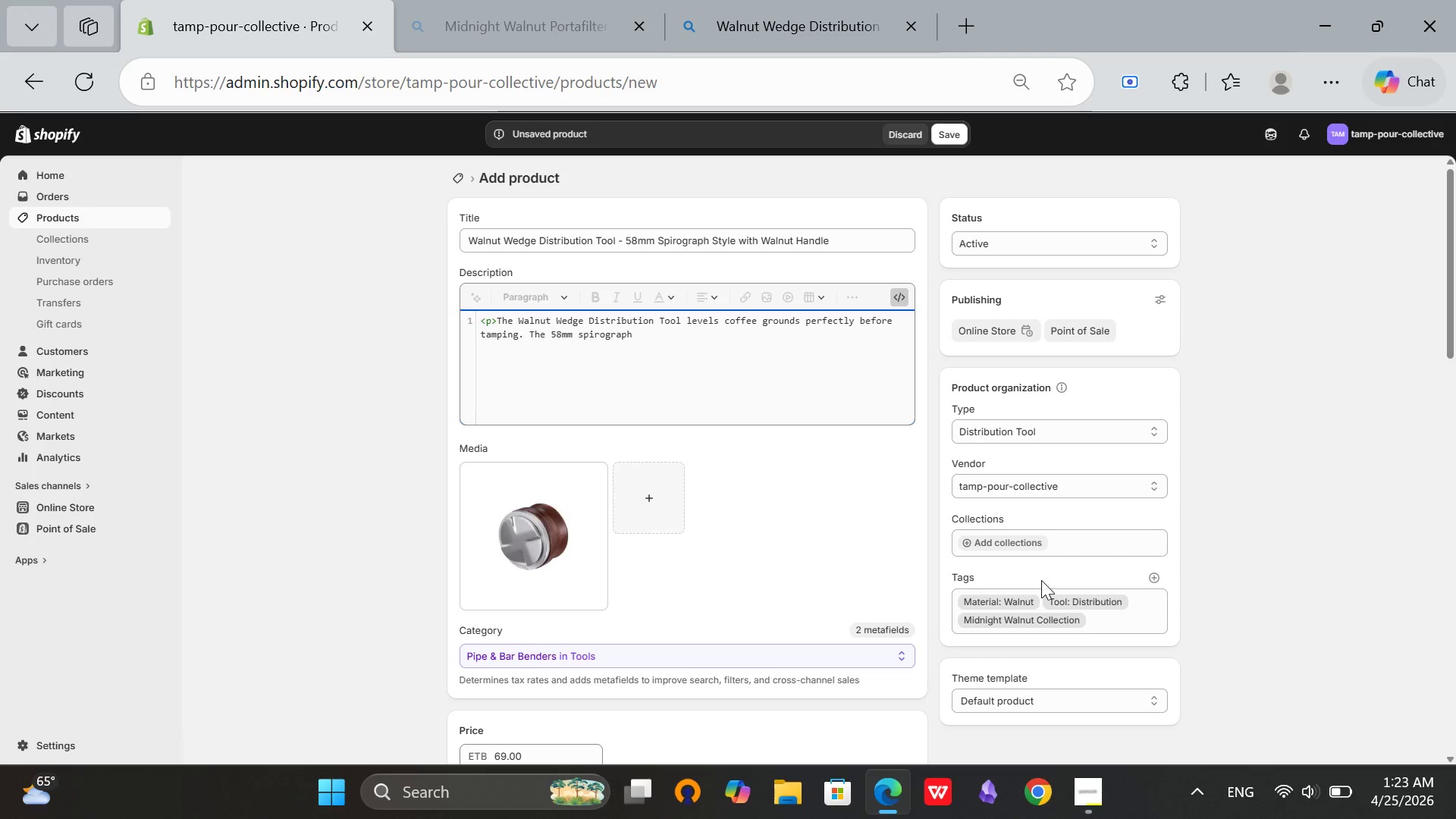 
type( pattern breaks up clumps and creates even s)
key(Backspace)
type(distributin. Walnut handle adds luxury to your to your w)
key(Backspace)
type(workflow)
 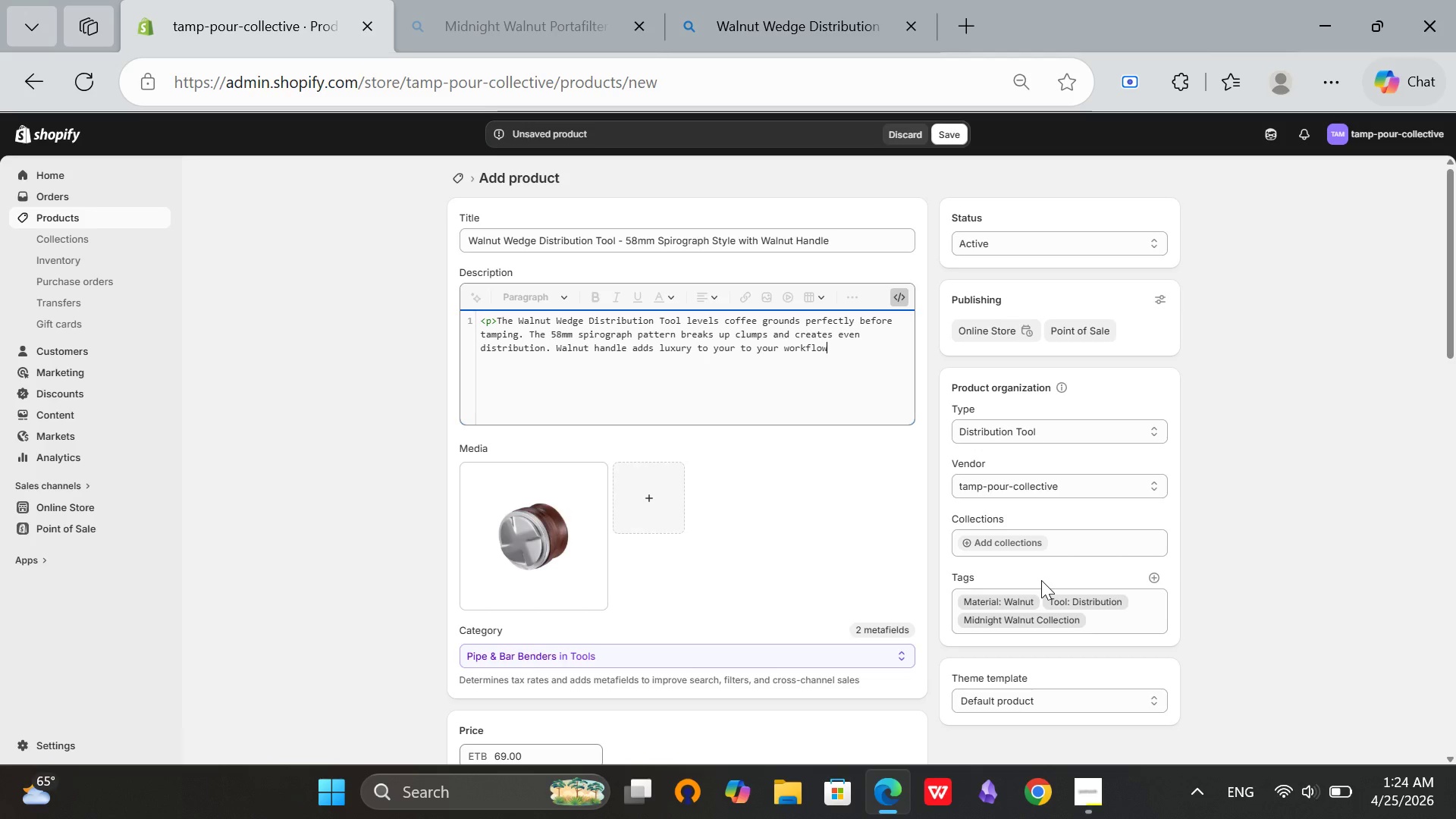 
key(Period)
 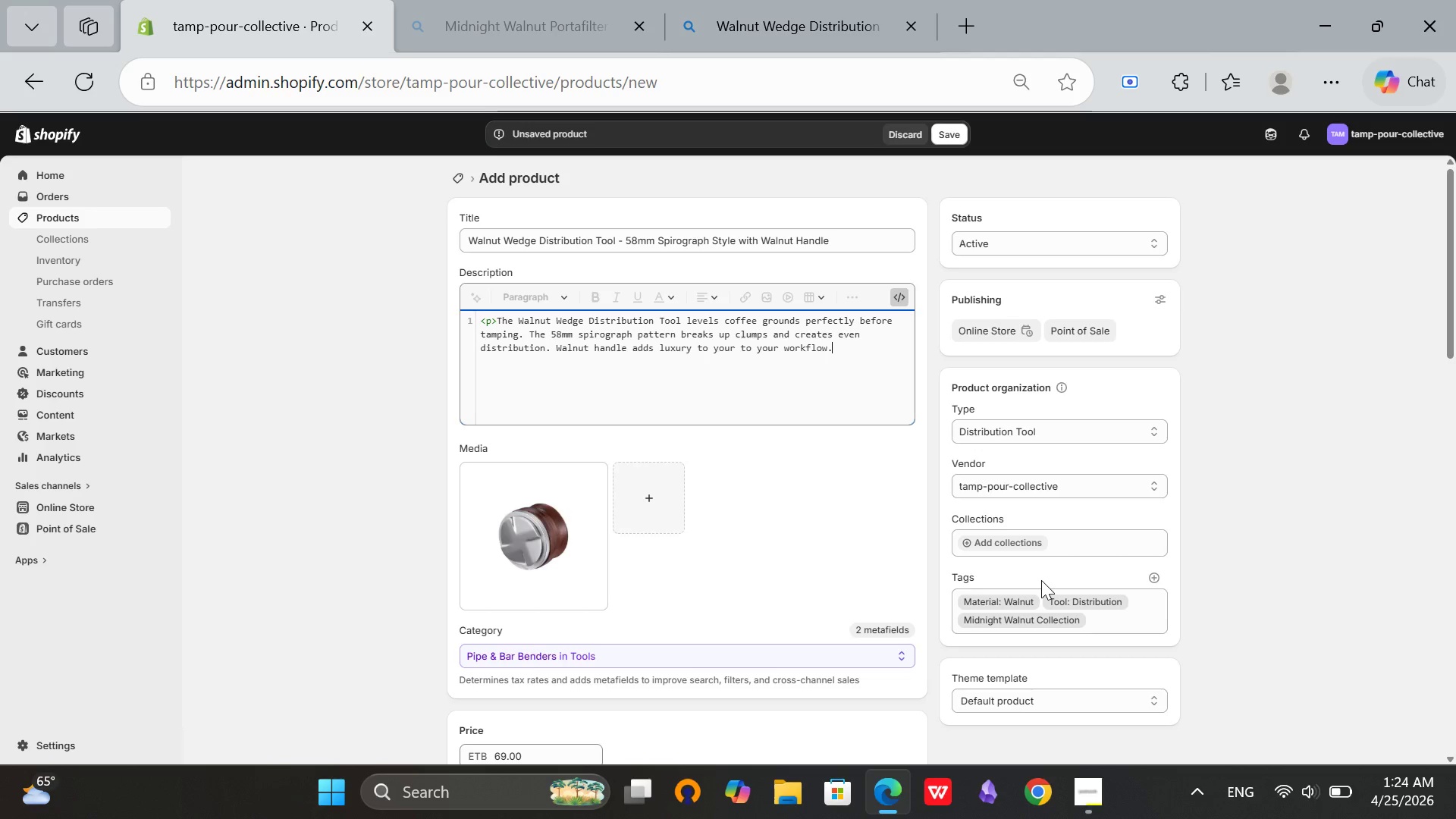 
key(Shift+M)
 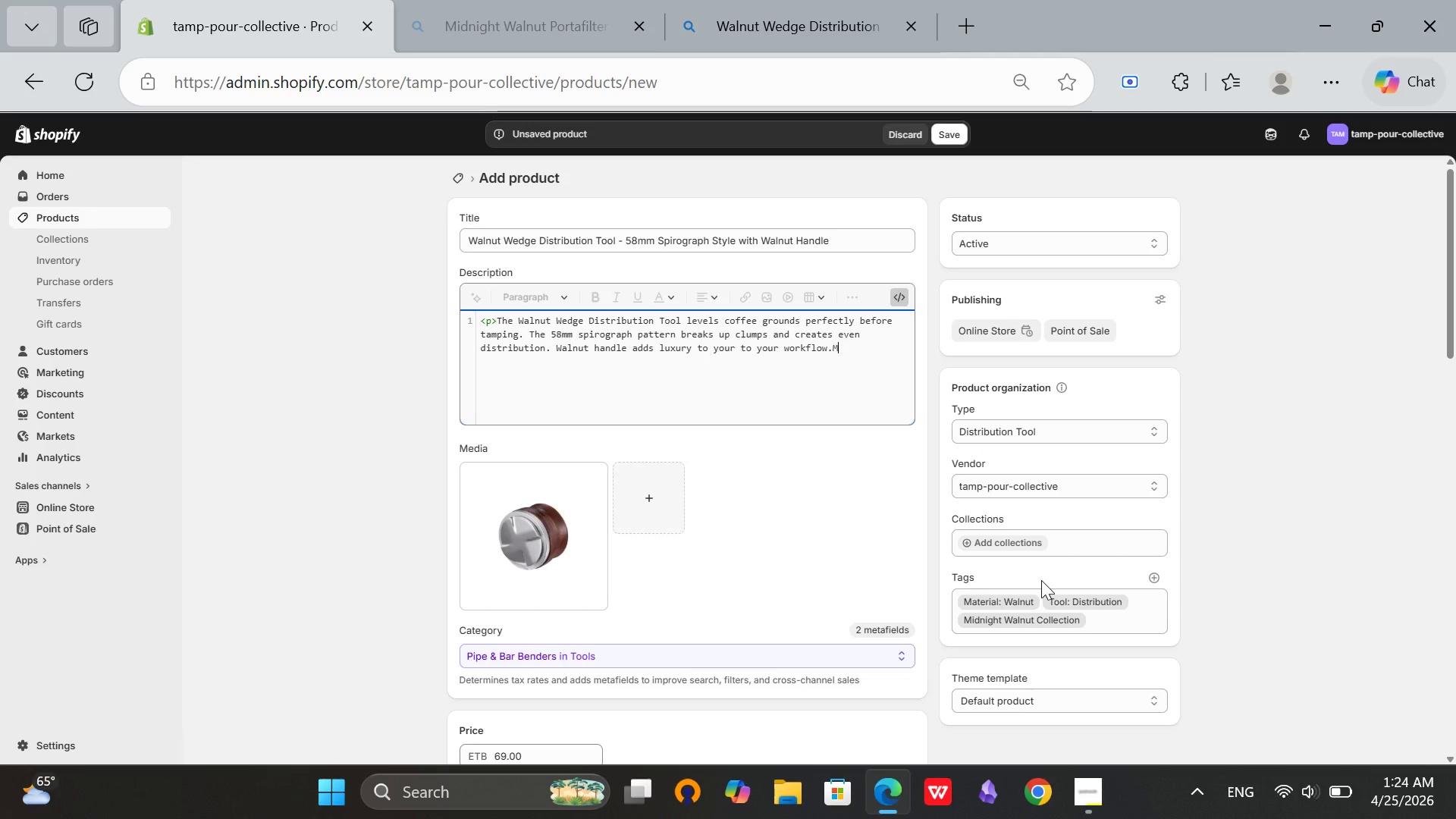 
key(Backspace)
 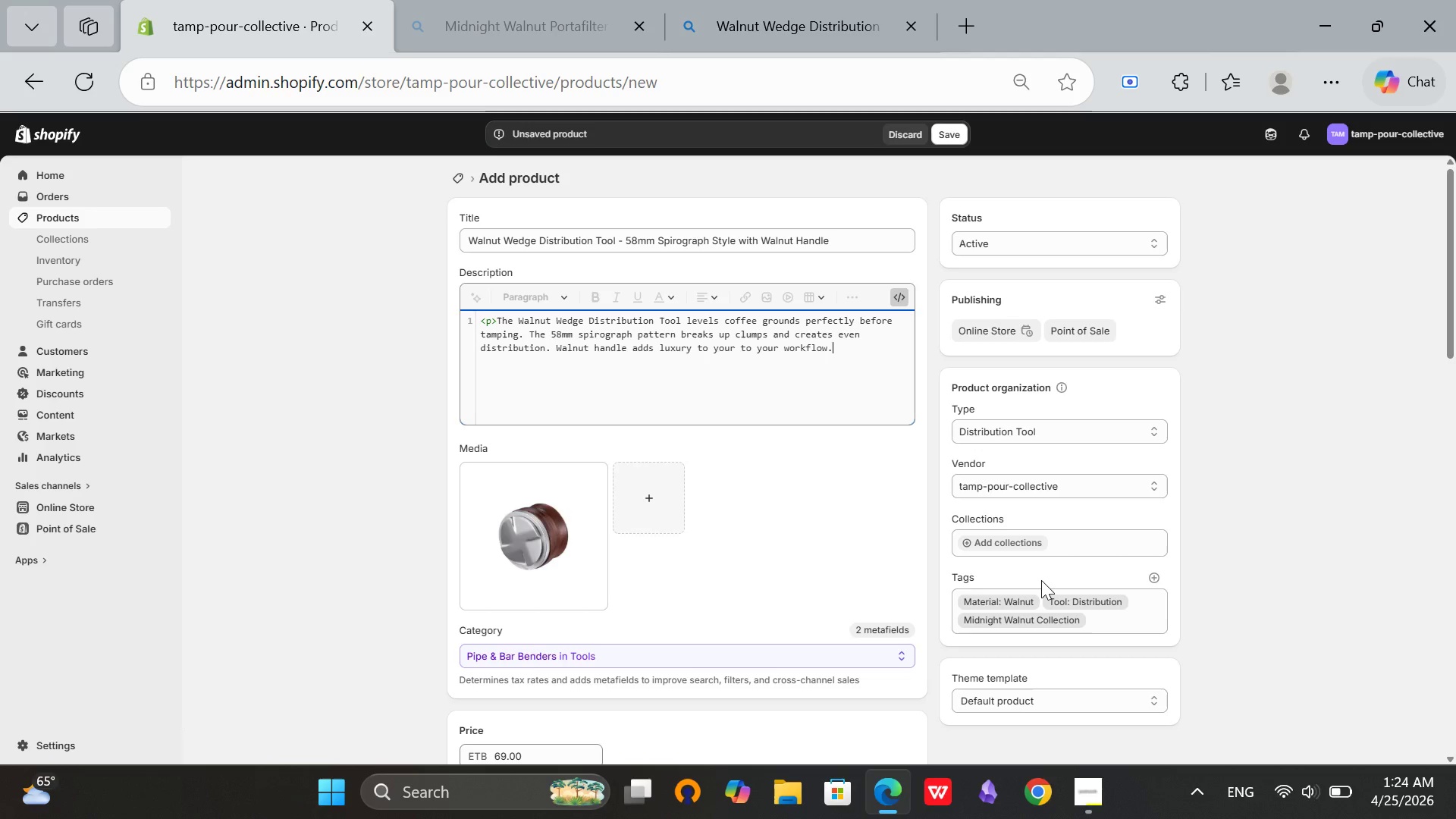 
key(Shift+Comma)
 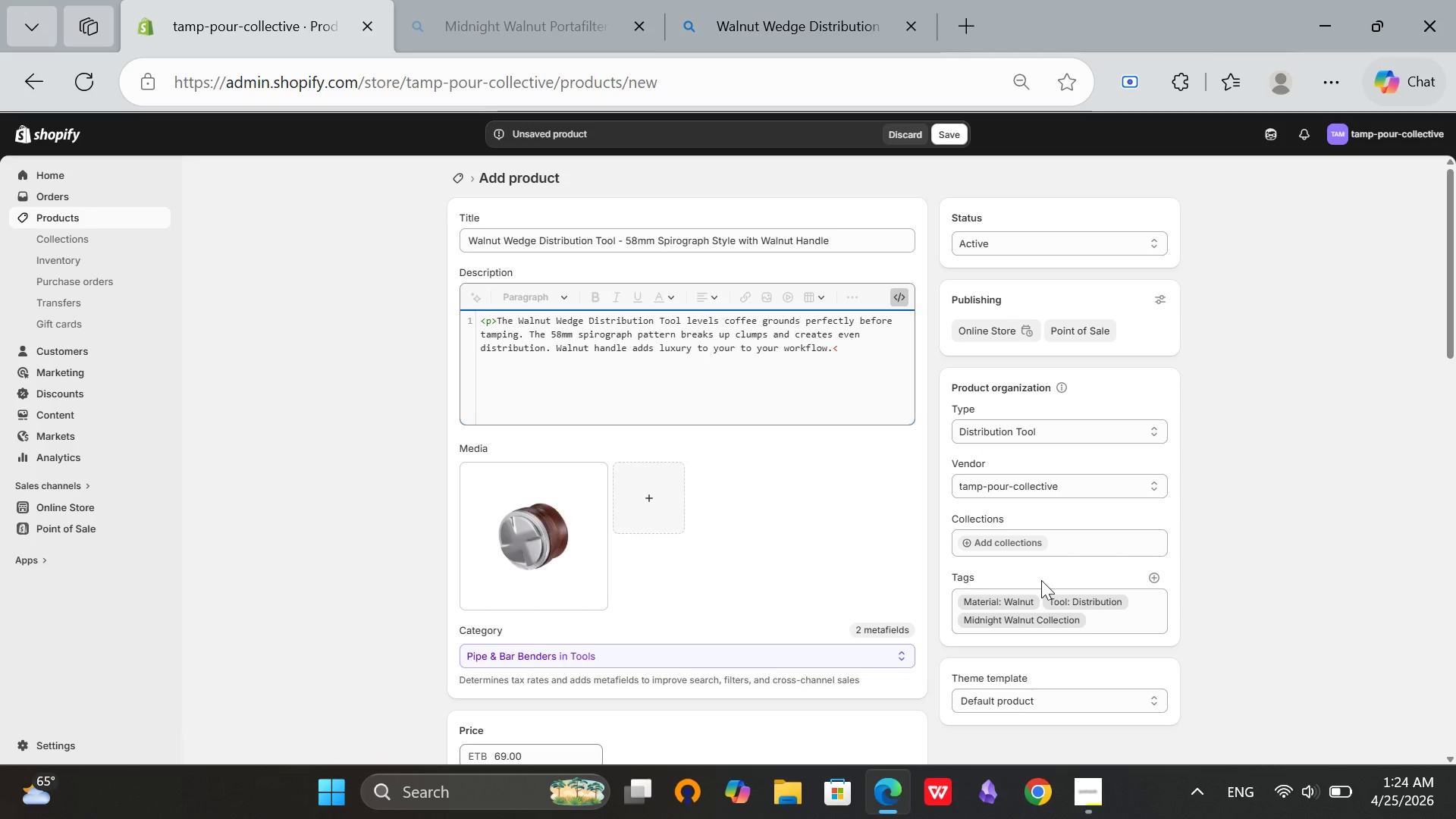 
key(Slash)
 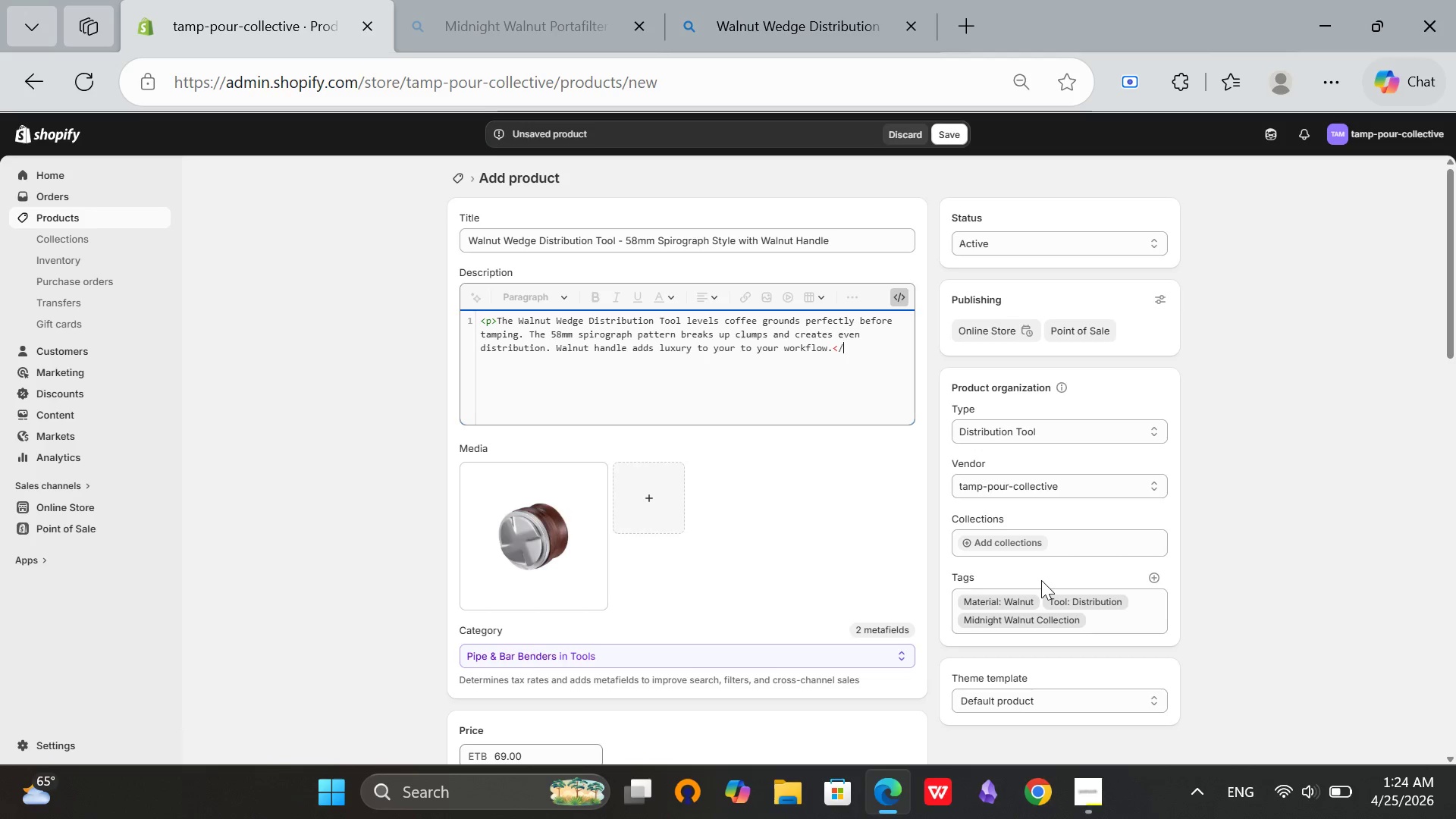 
key(P)
 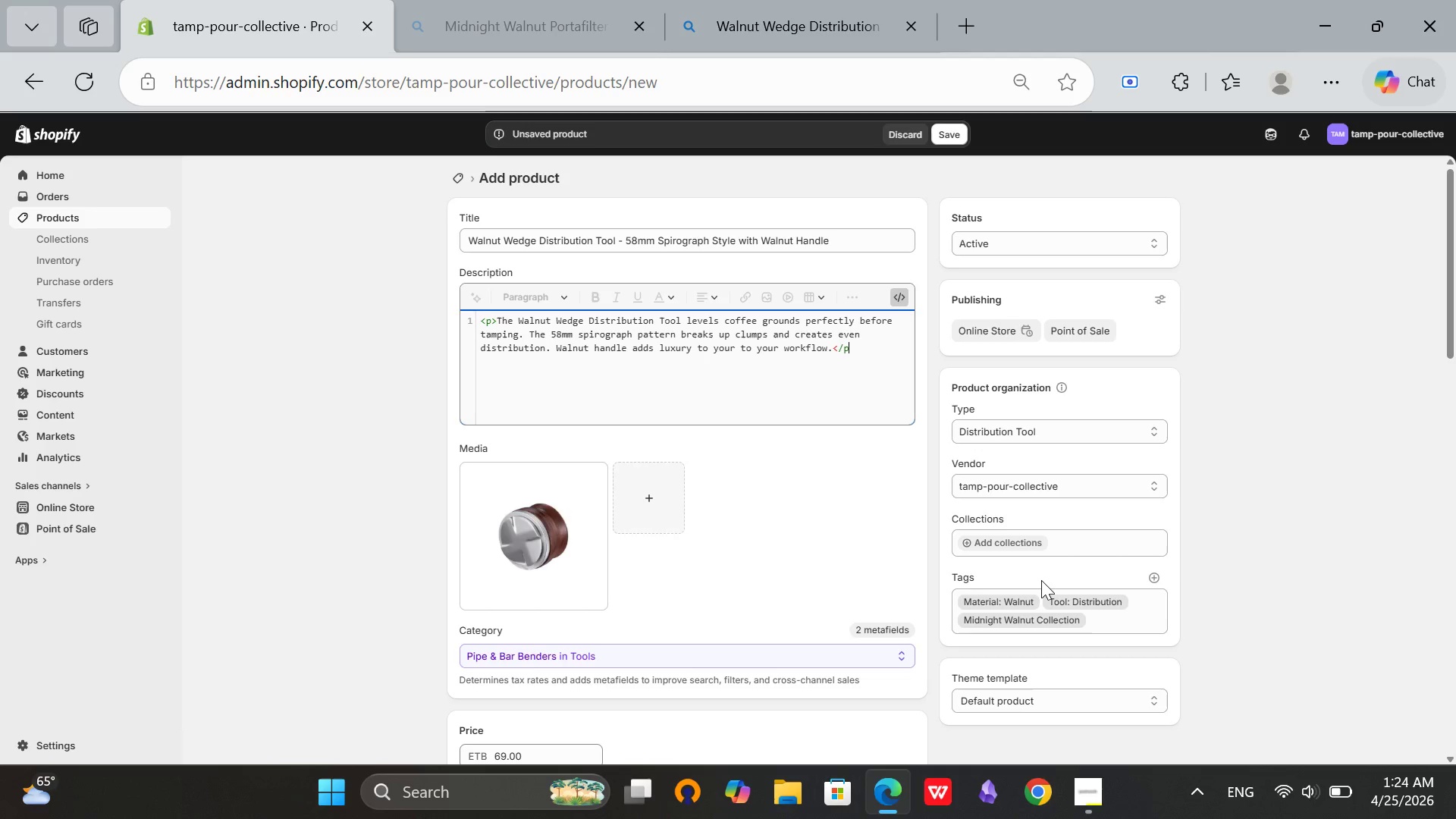 
key(Shift+Period)
 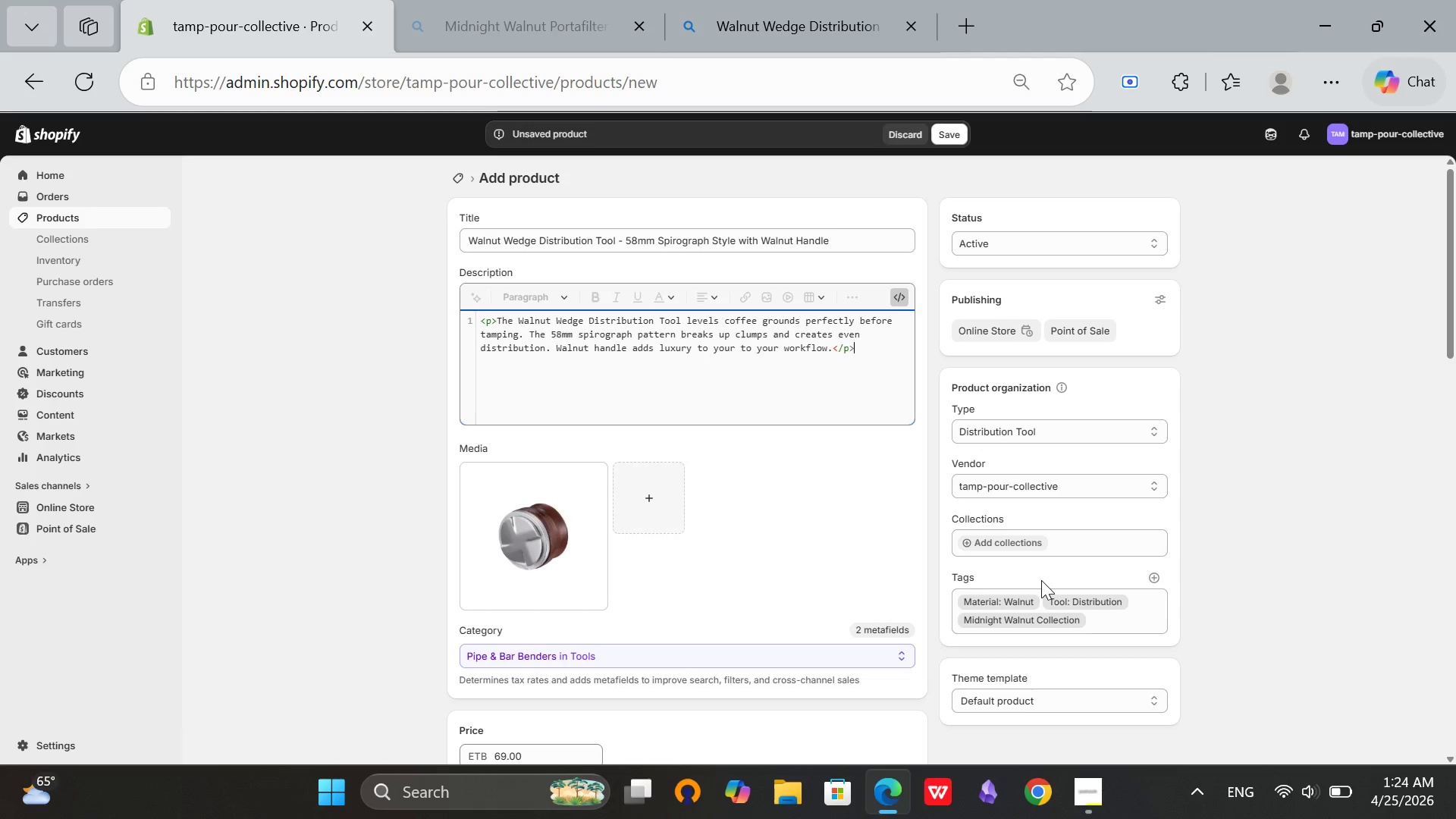 
key(Enter)
 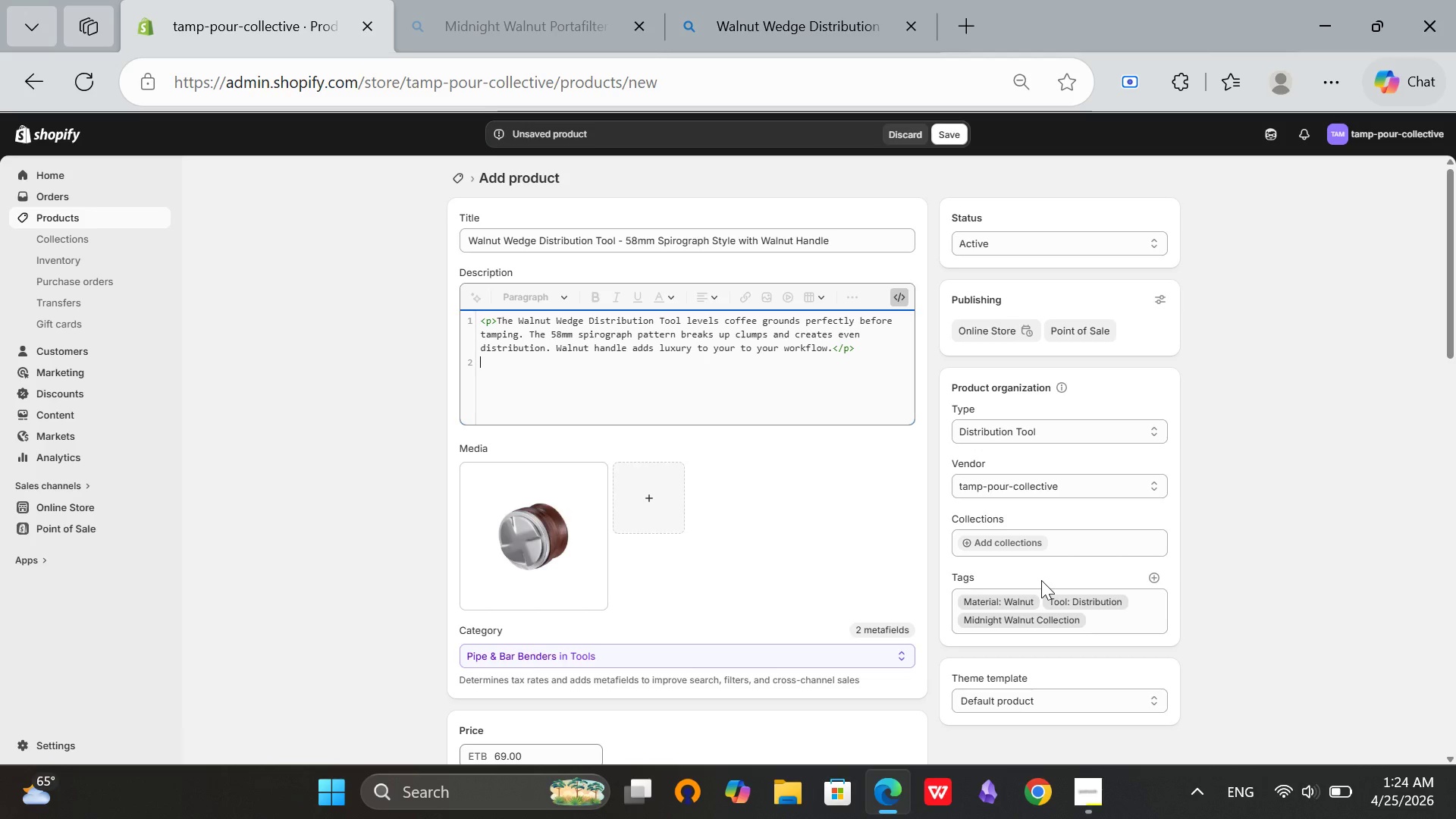 
type(<h3>Key Features>/h3>)
 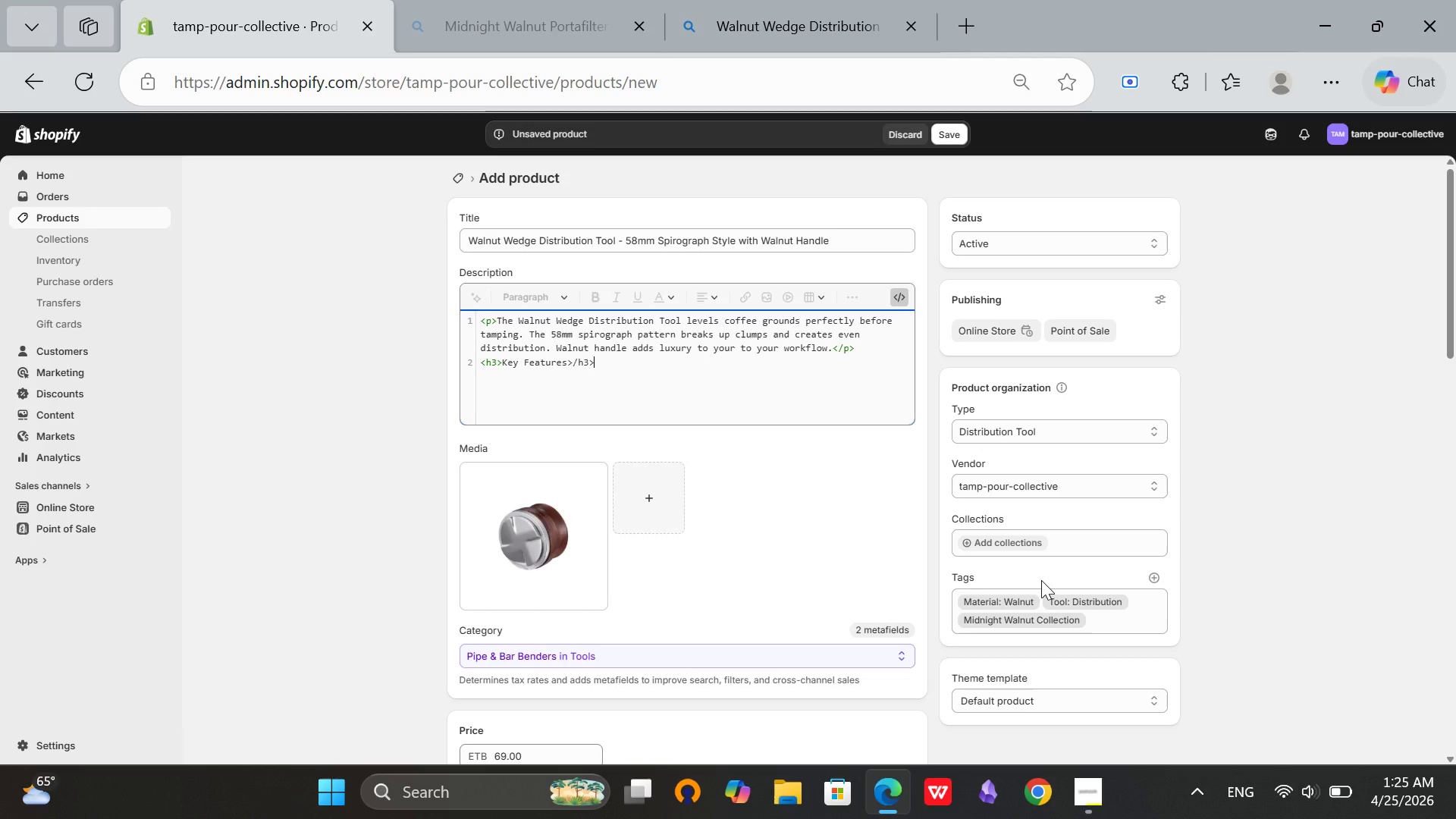 
 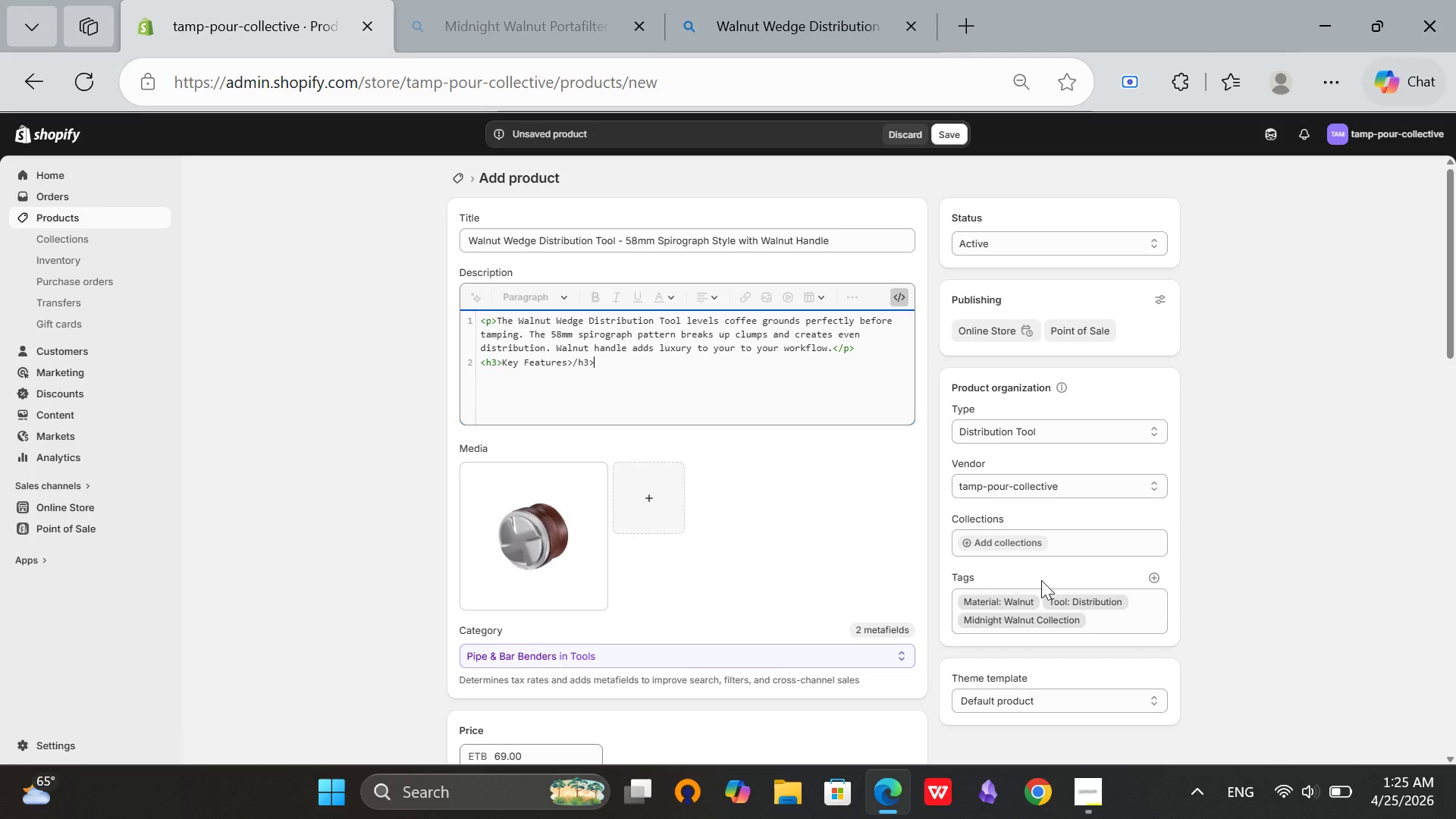 
key(Enter)
 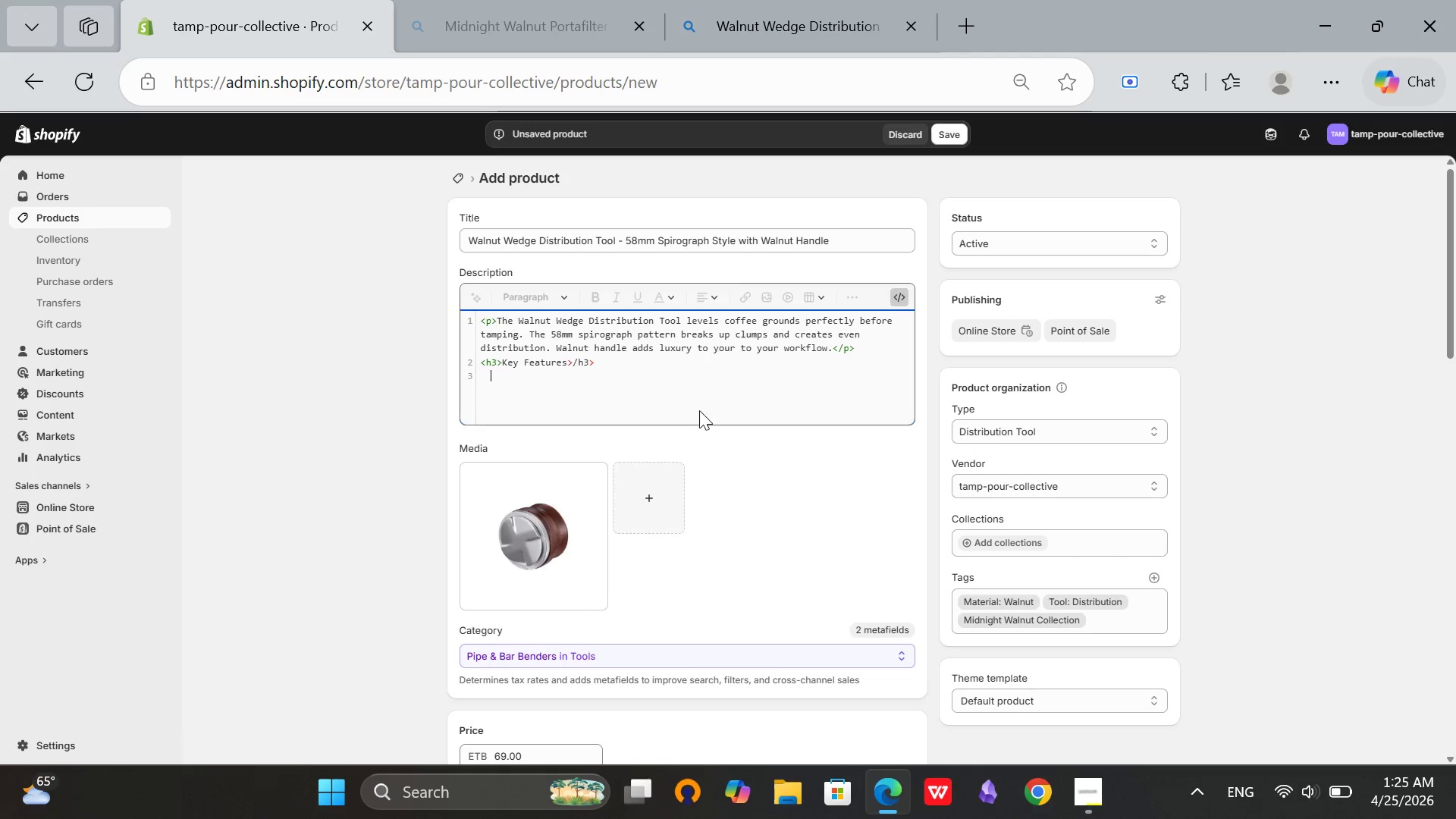 
left_click([573, 366])
 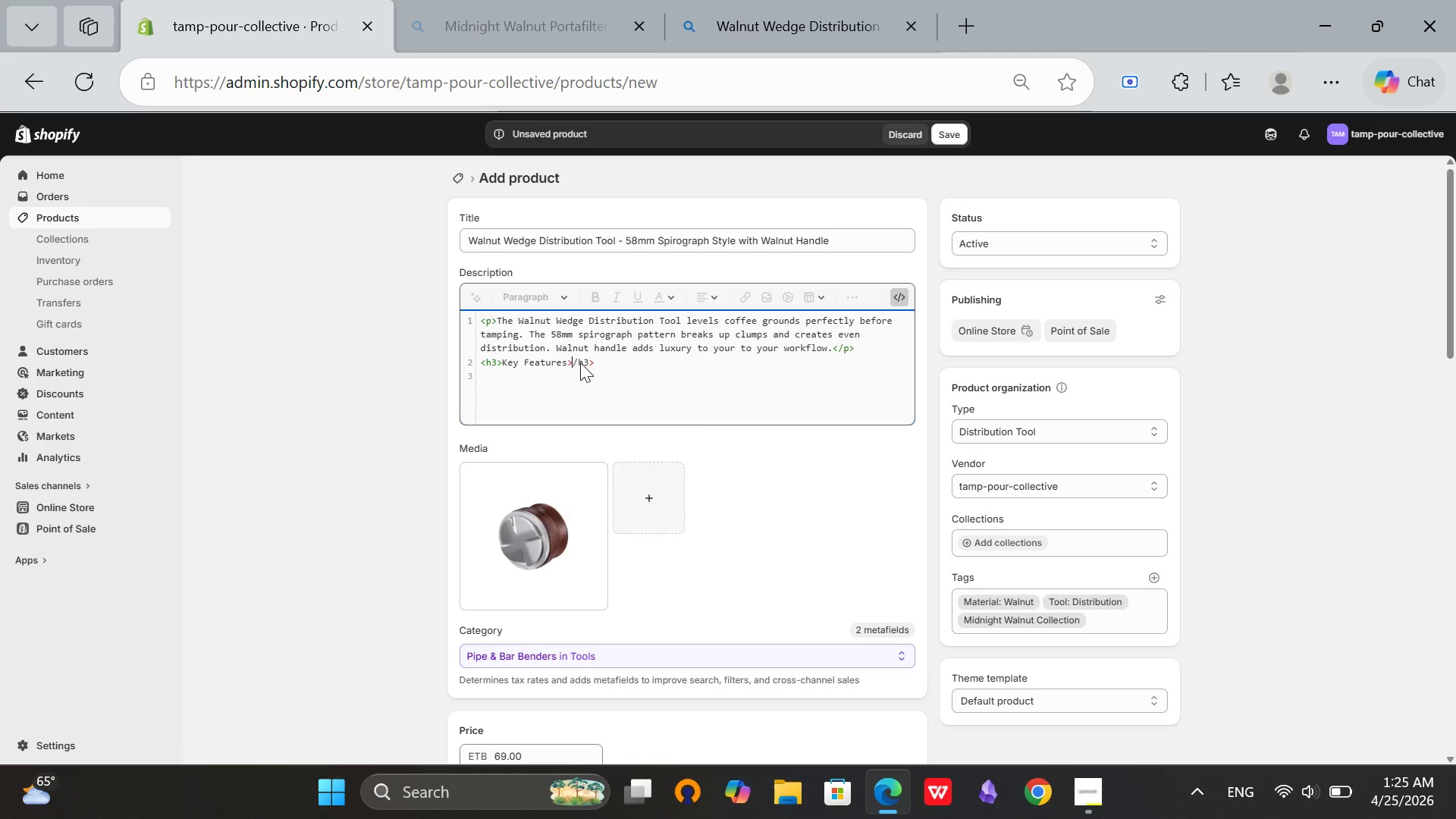 
key(Backspace)
 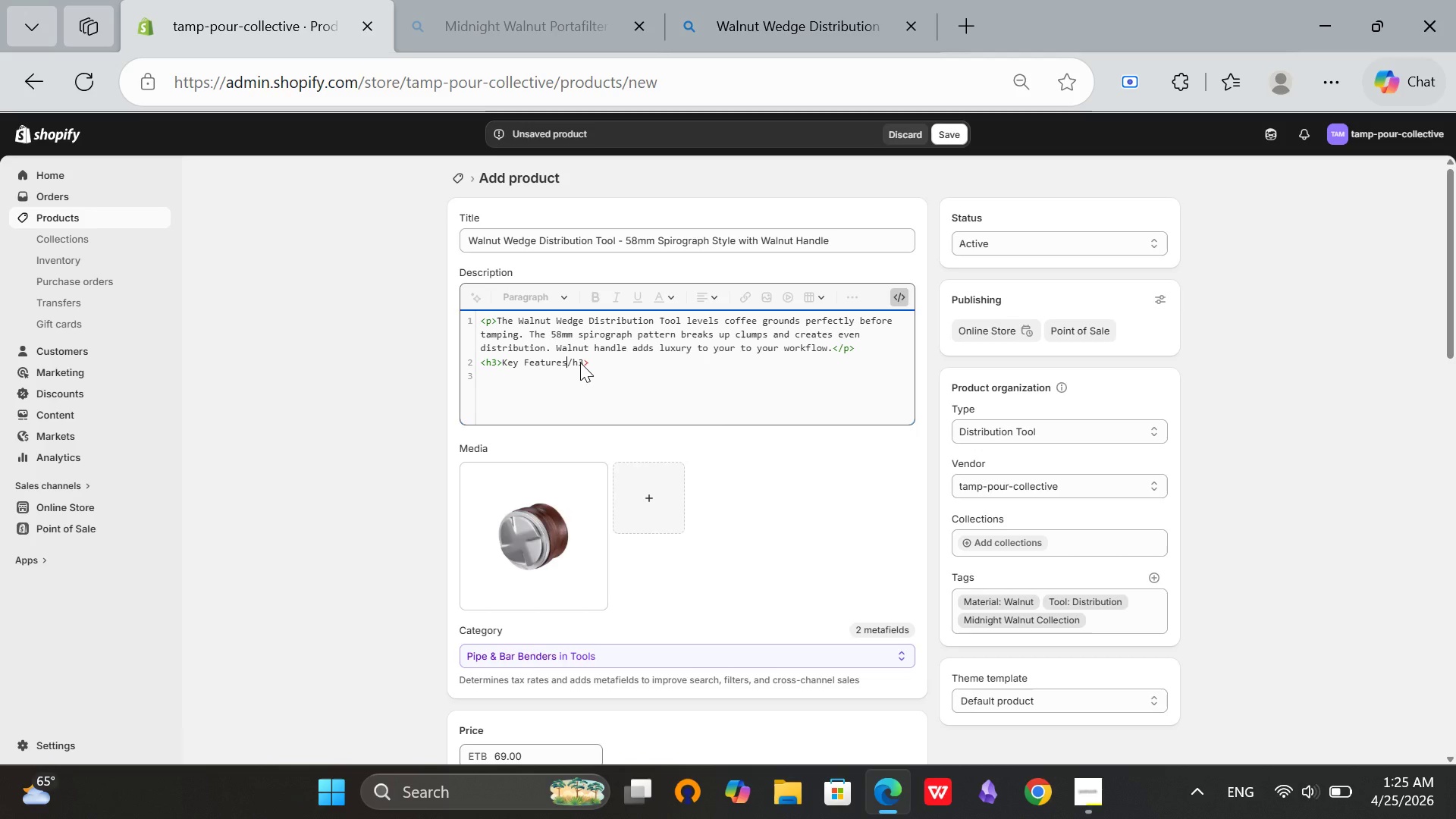 
key(Shift+ShiftRight)
 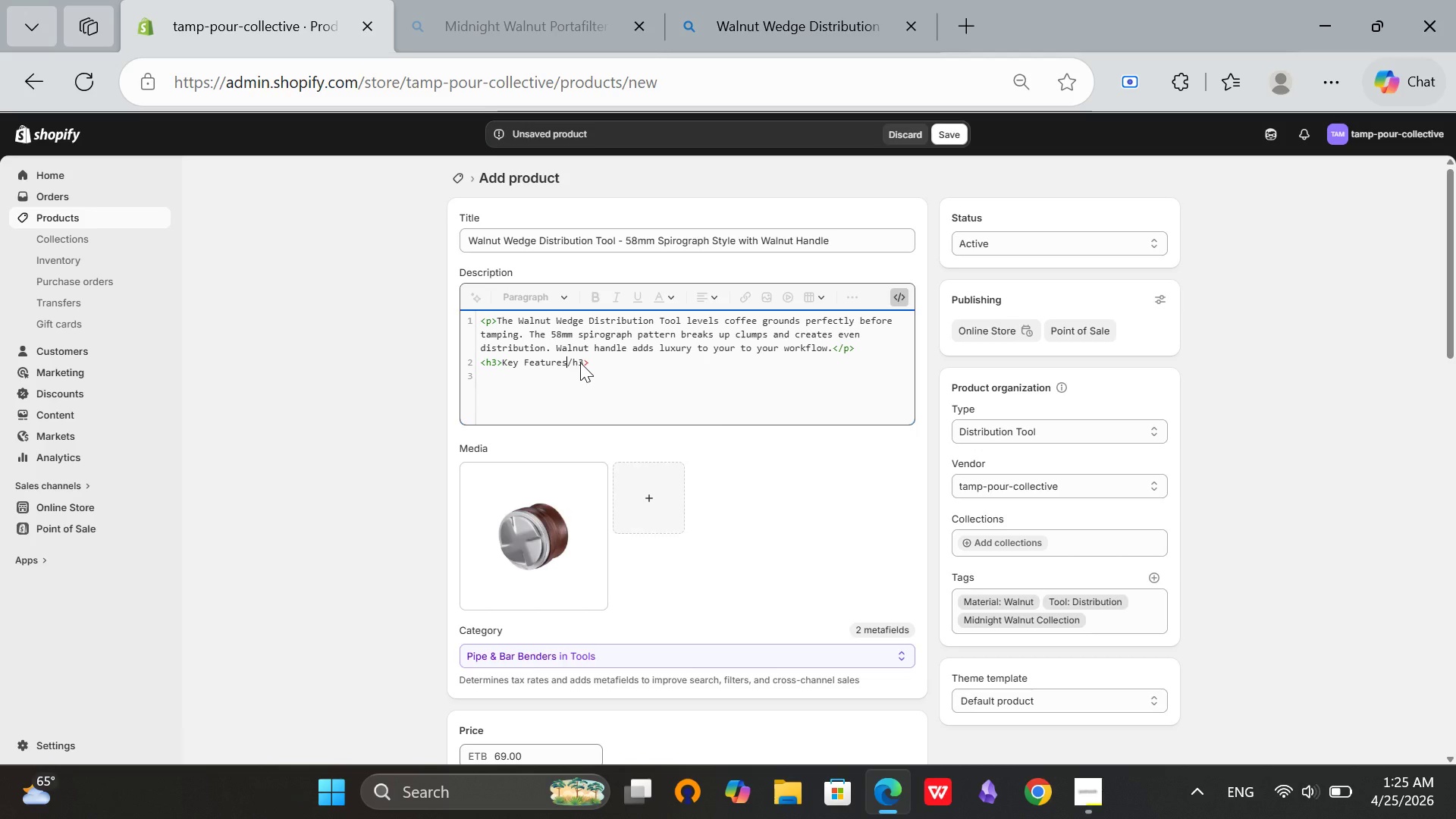 
key(Shift+Comma)
 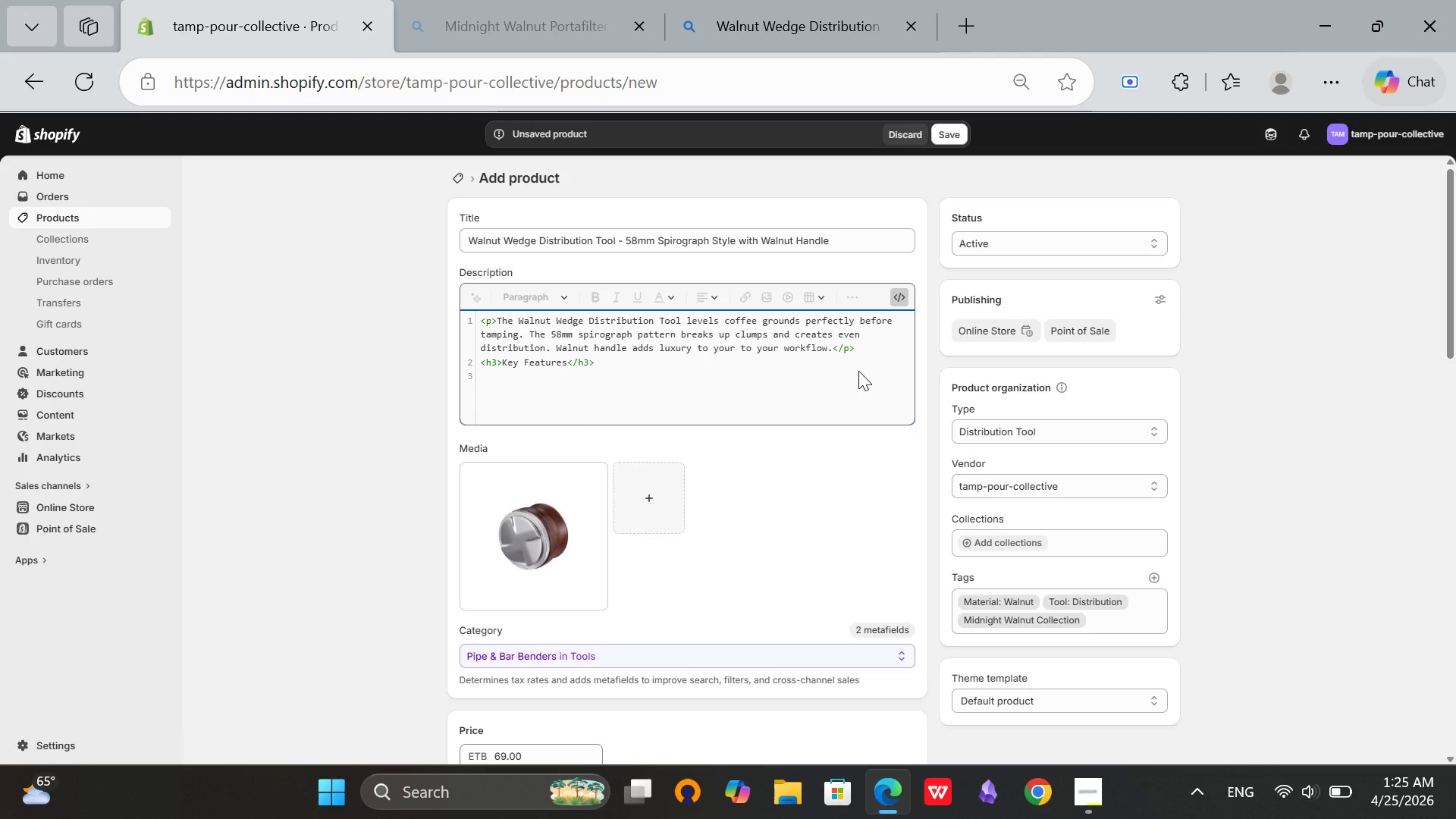 
wait(6.16)
 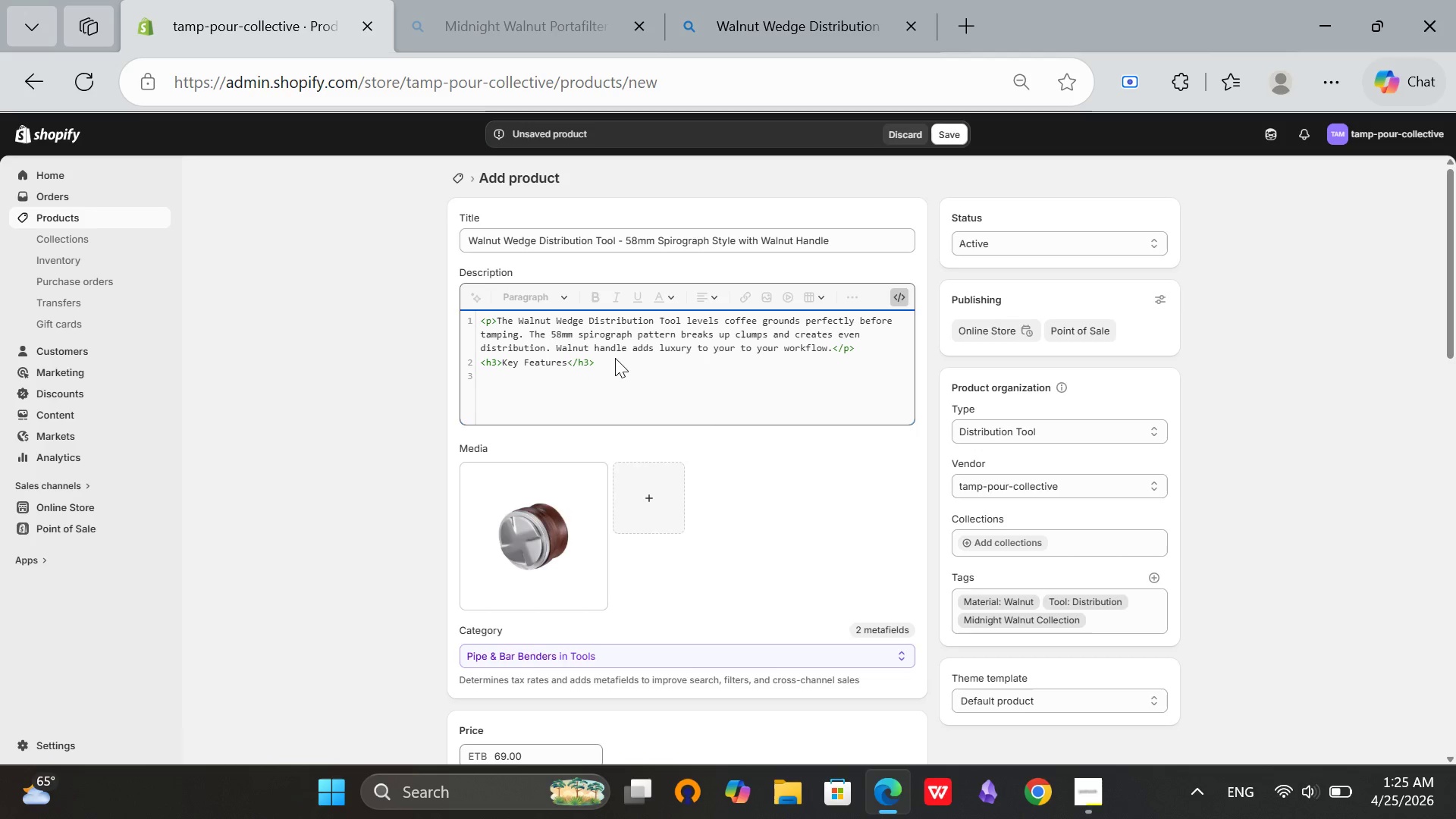 
key(Enter)
 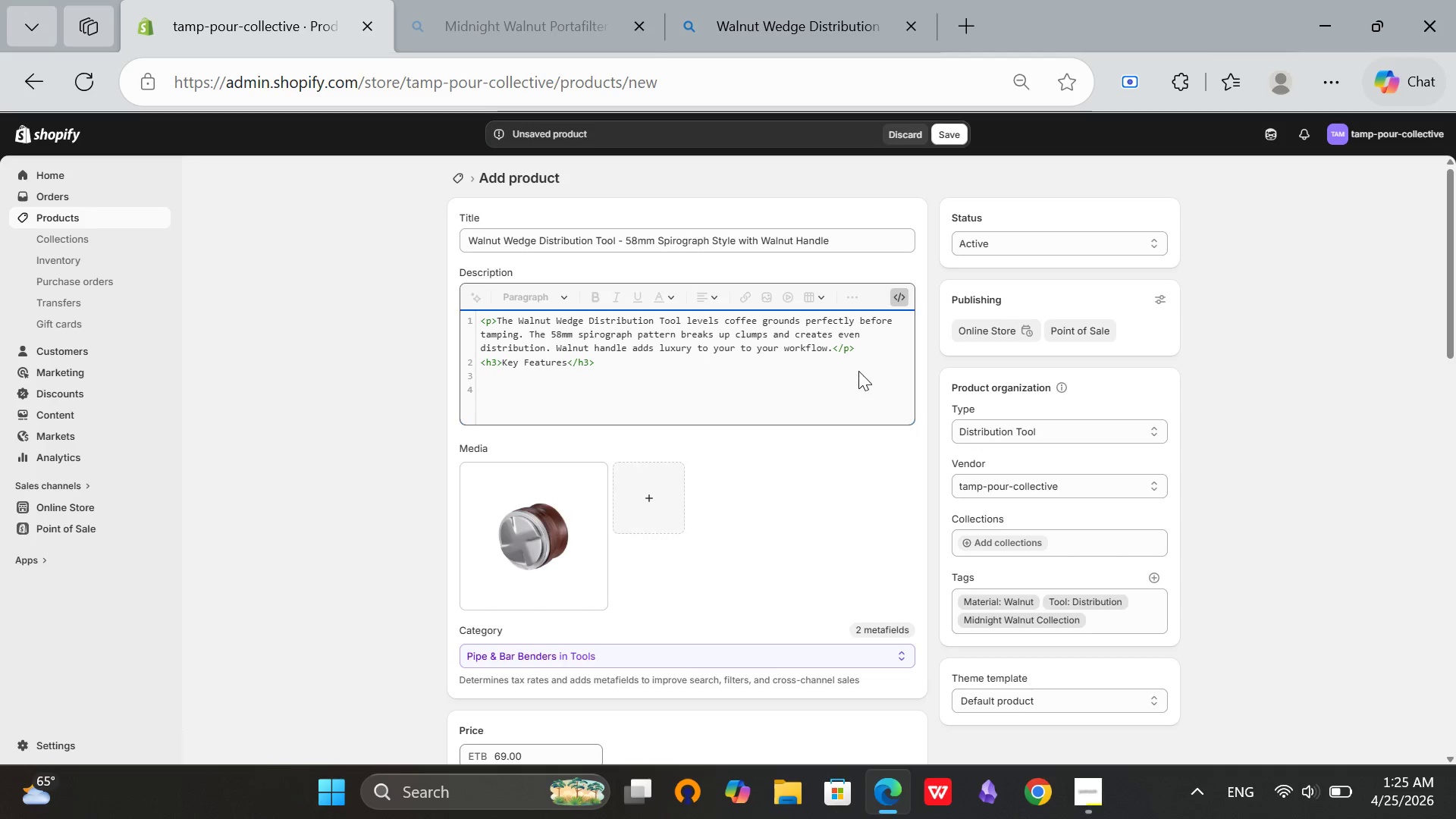 
type(<ul>)
 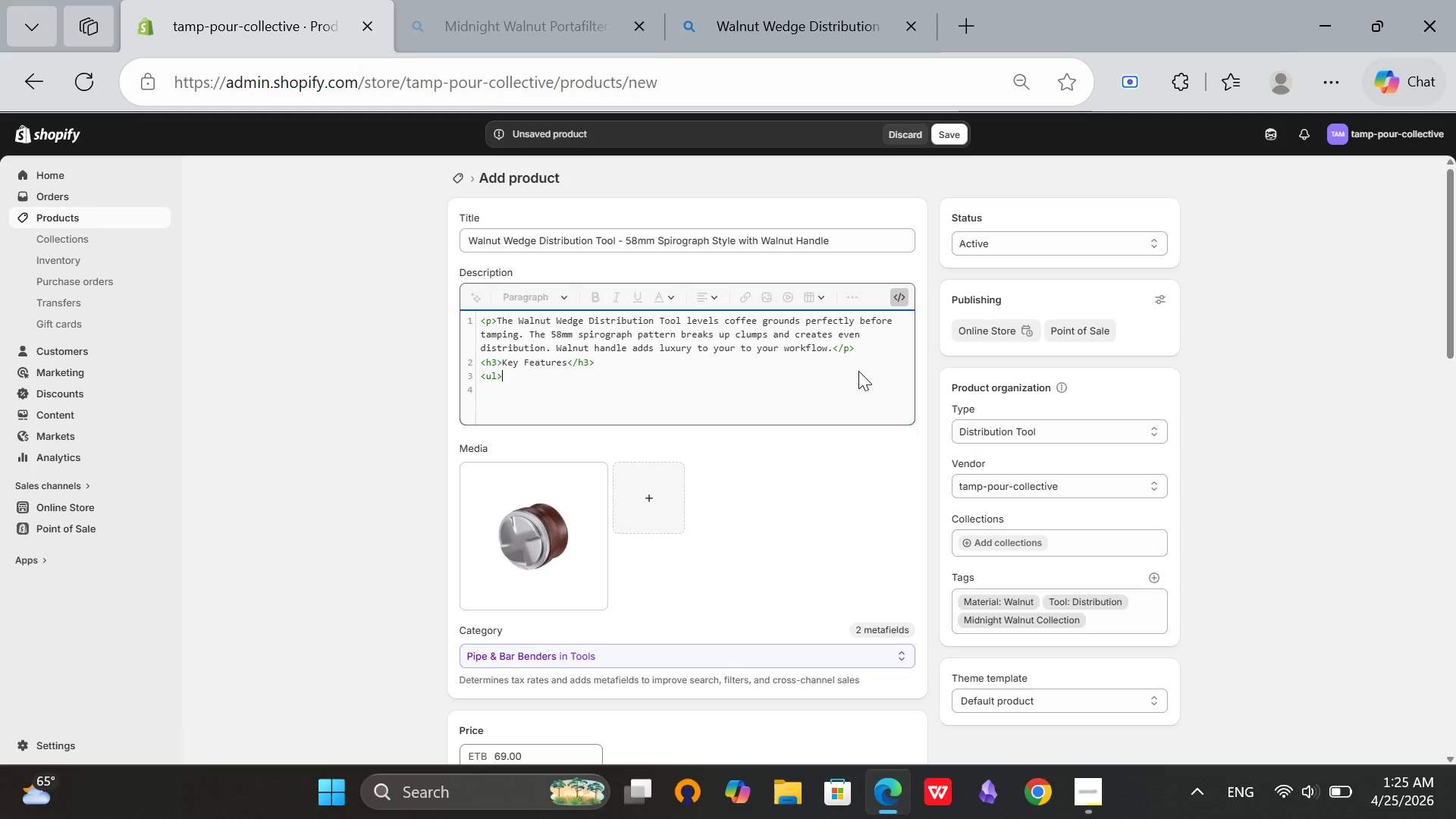 
key(Enter)
 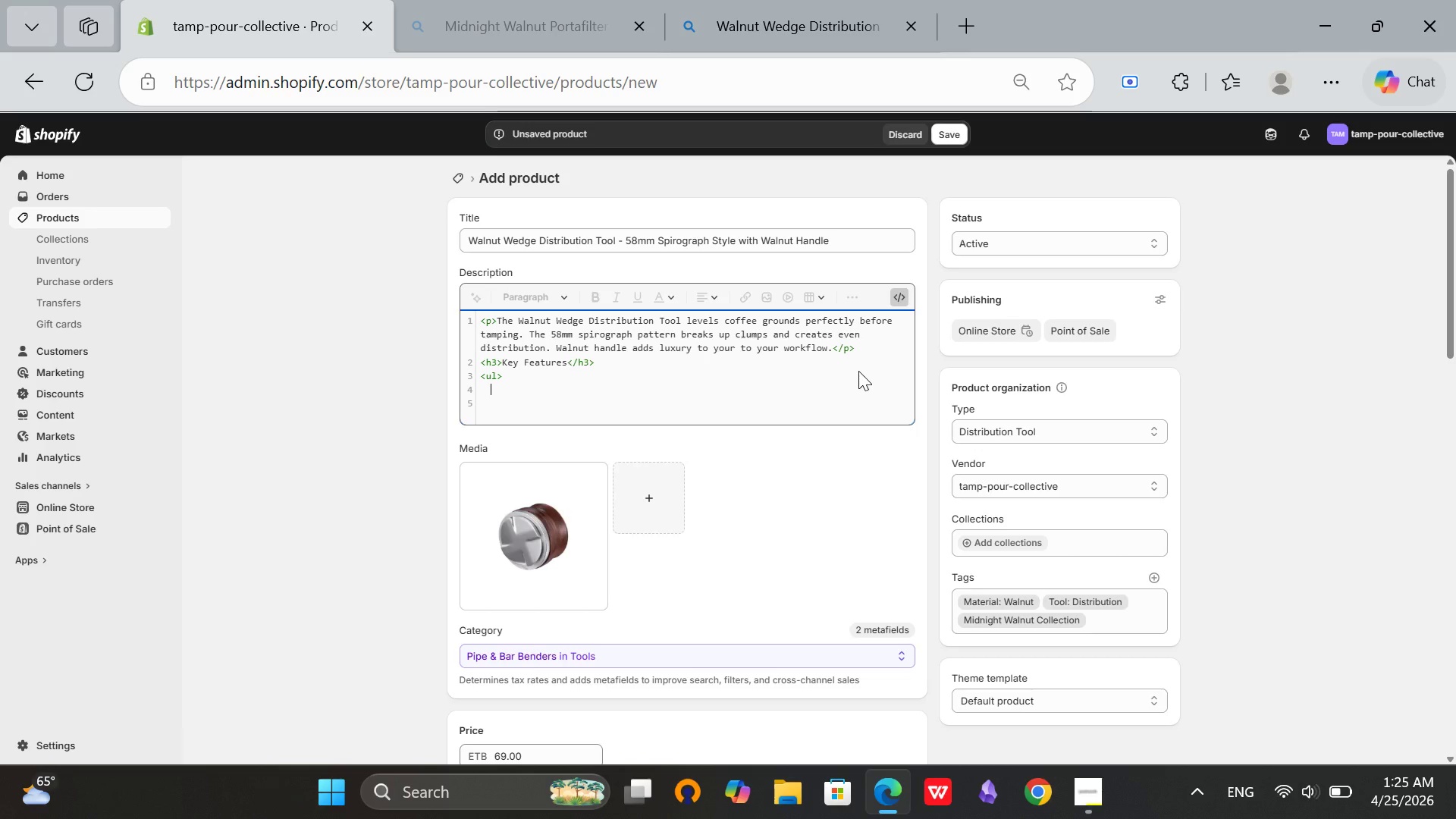 
key(Backspace)
type(<li>)
 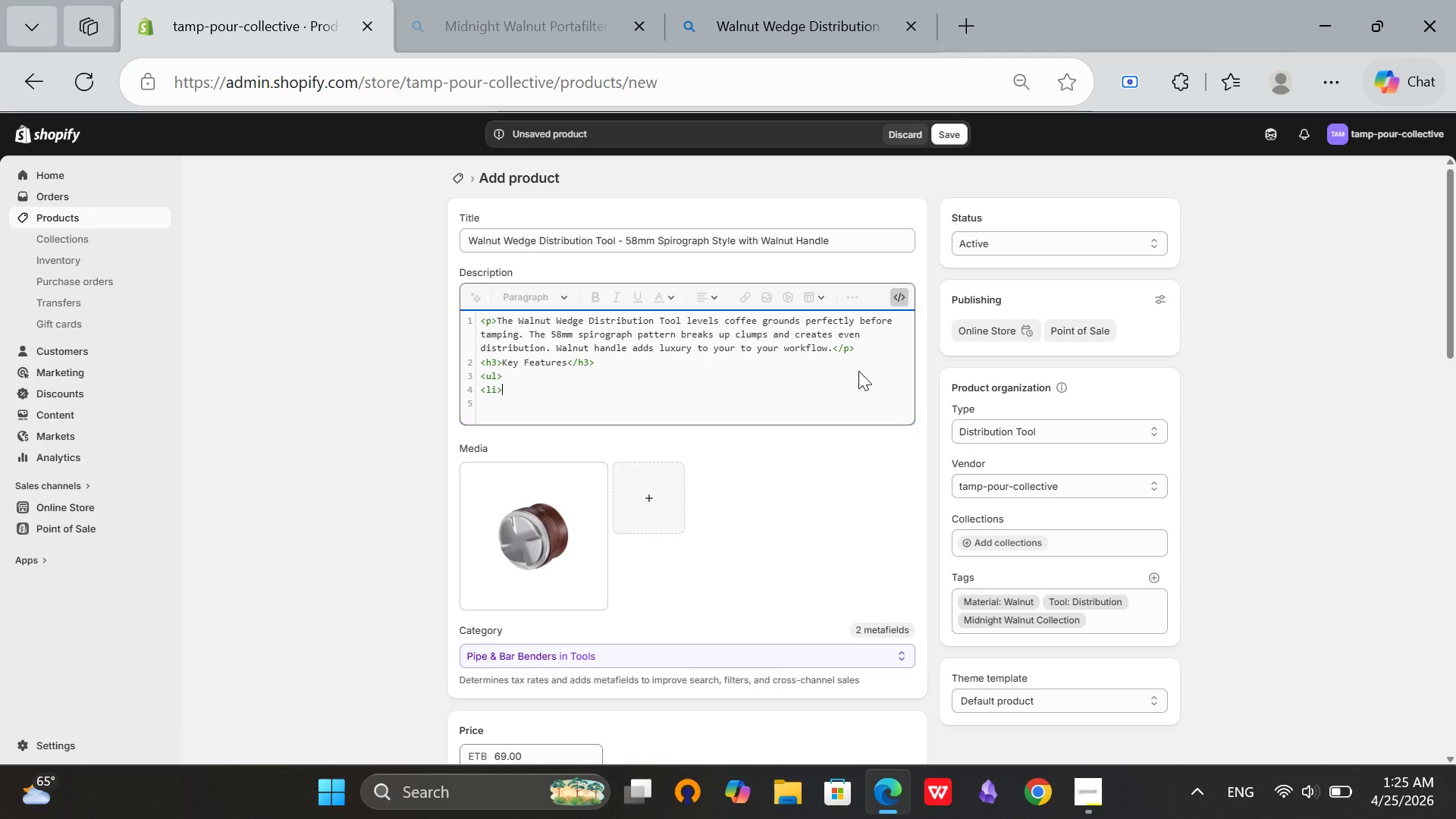 
type(58mm)
 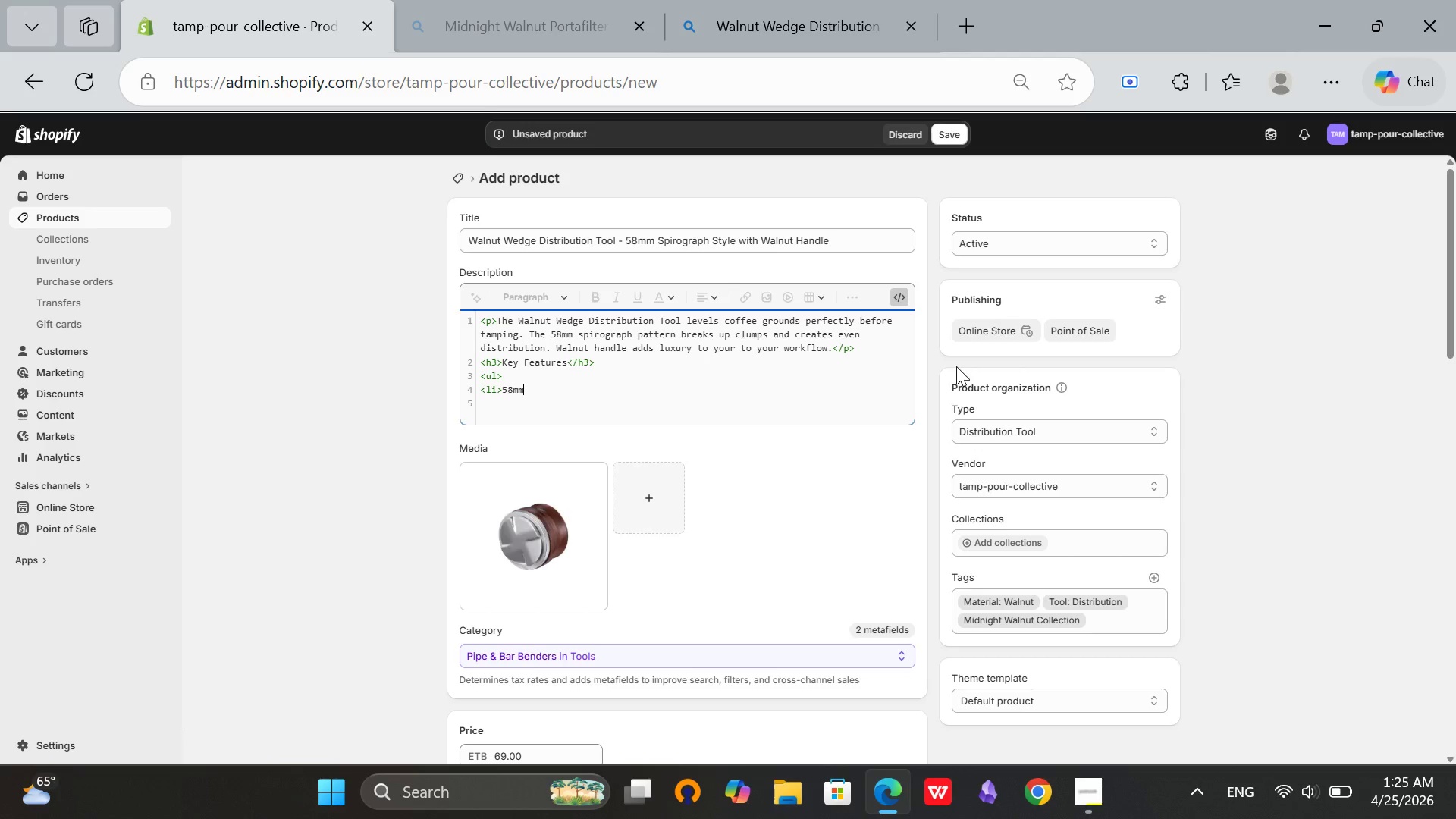 
type( spirograph distribution pattern</li>)
 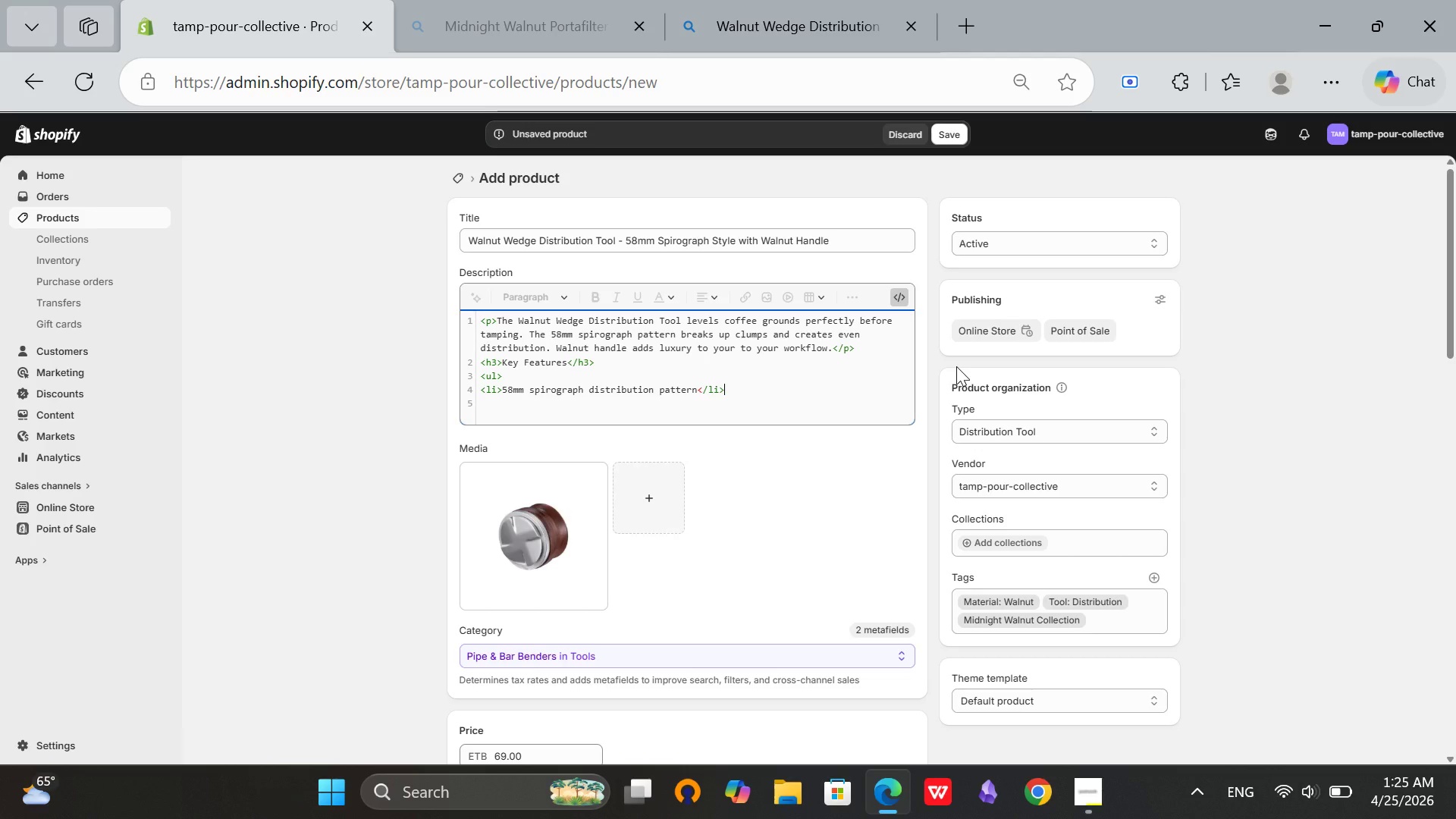 
key(Enter)
 